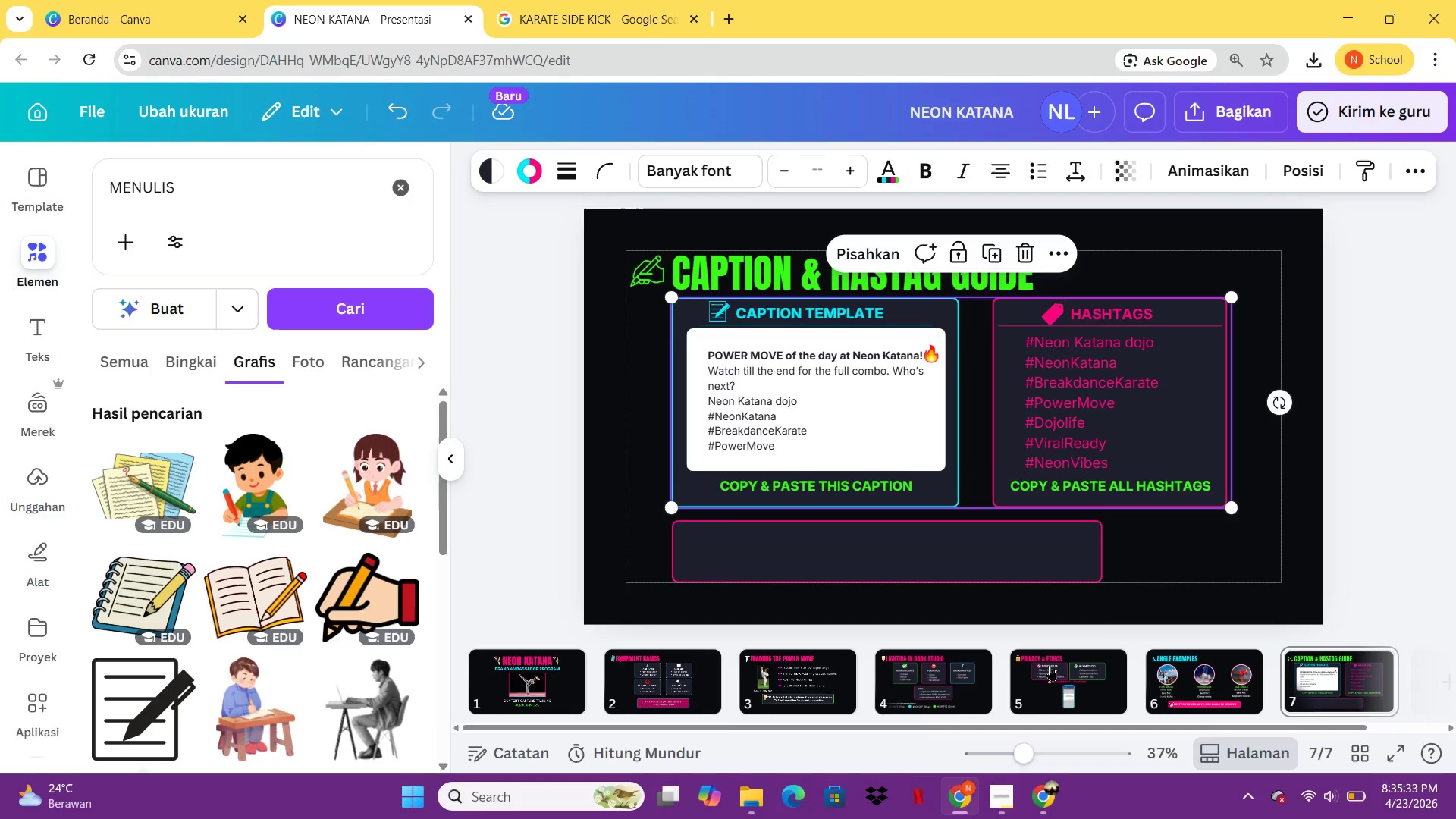 
left_click([1053, 667])
 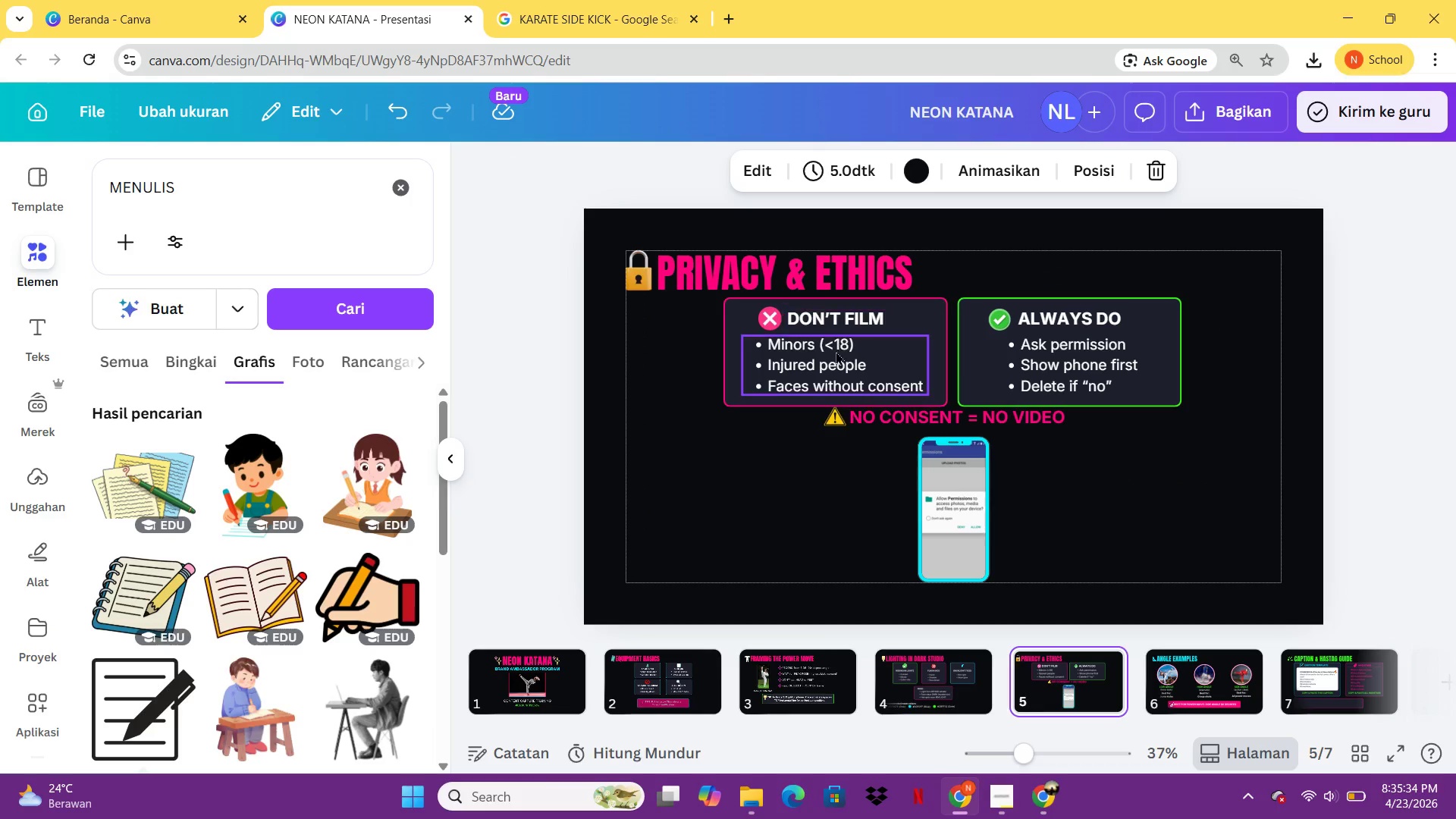 
left_click([836, 351])
 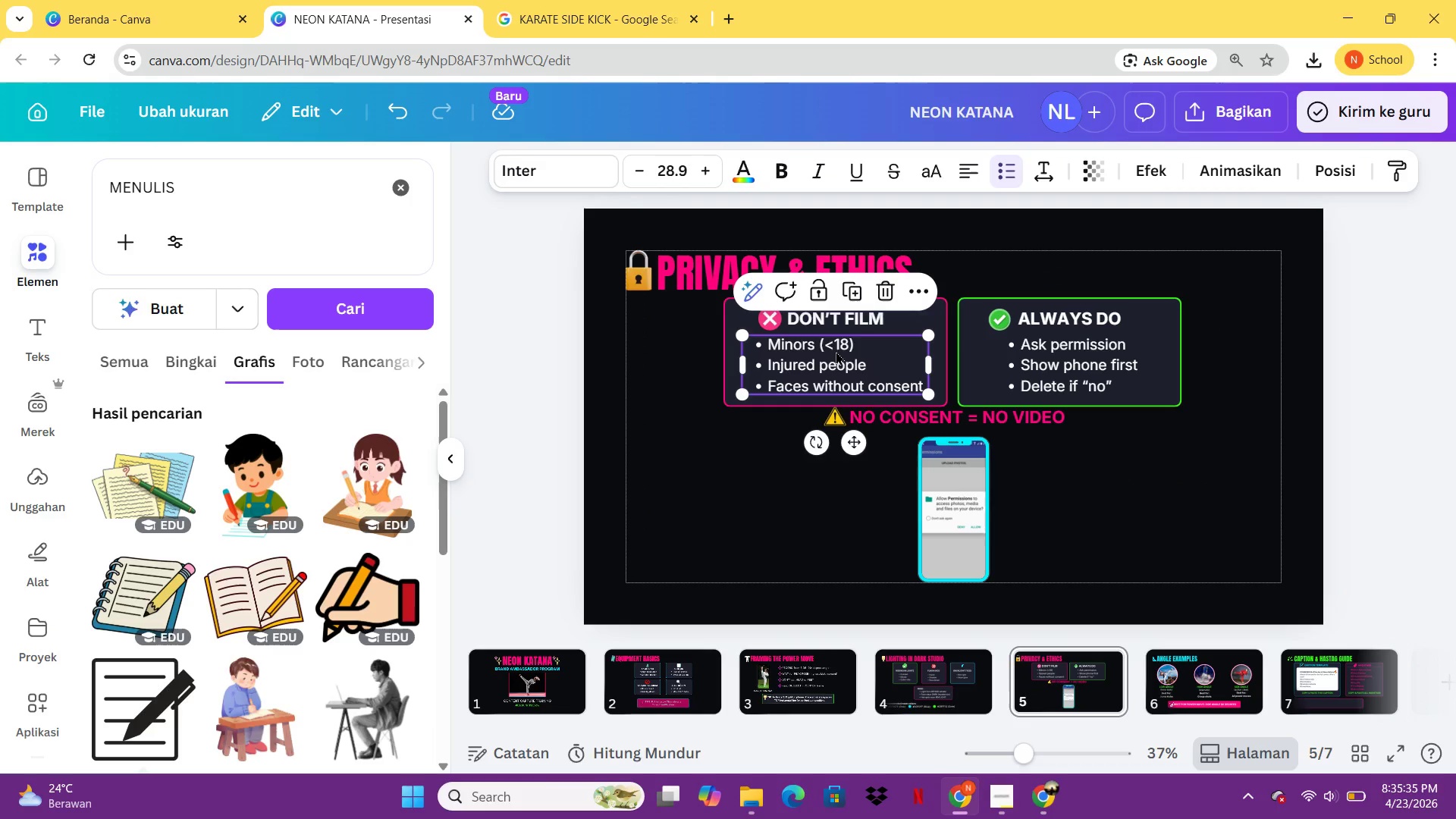 
key(Control+C)
 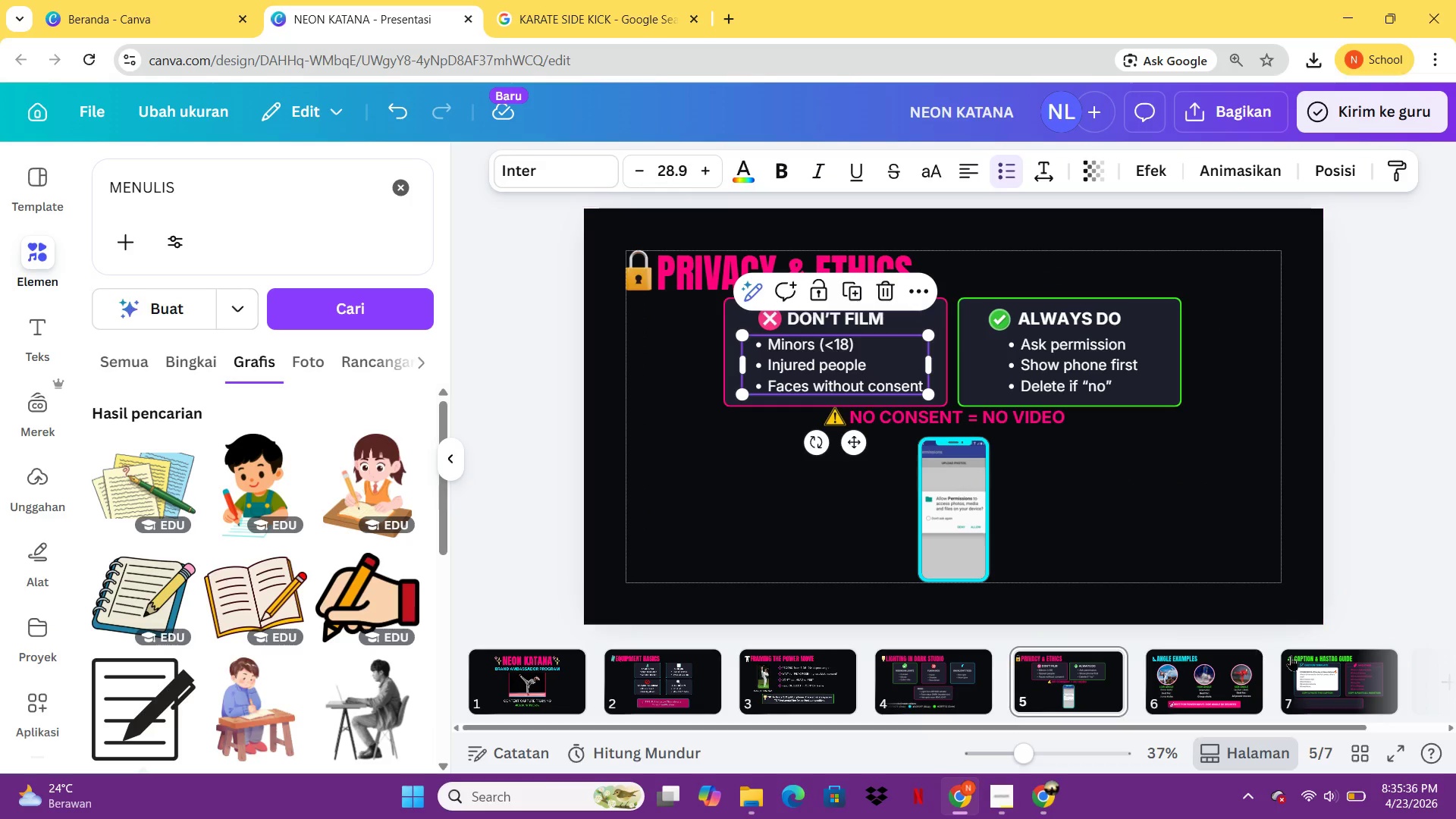 
left_click([1309, 661])
 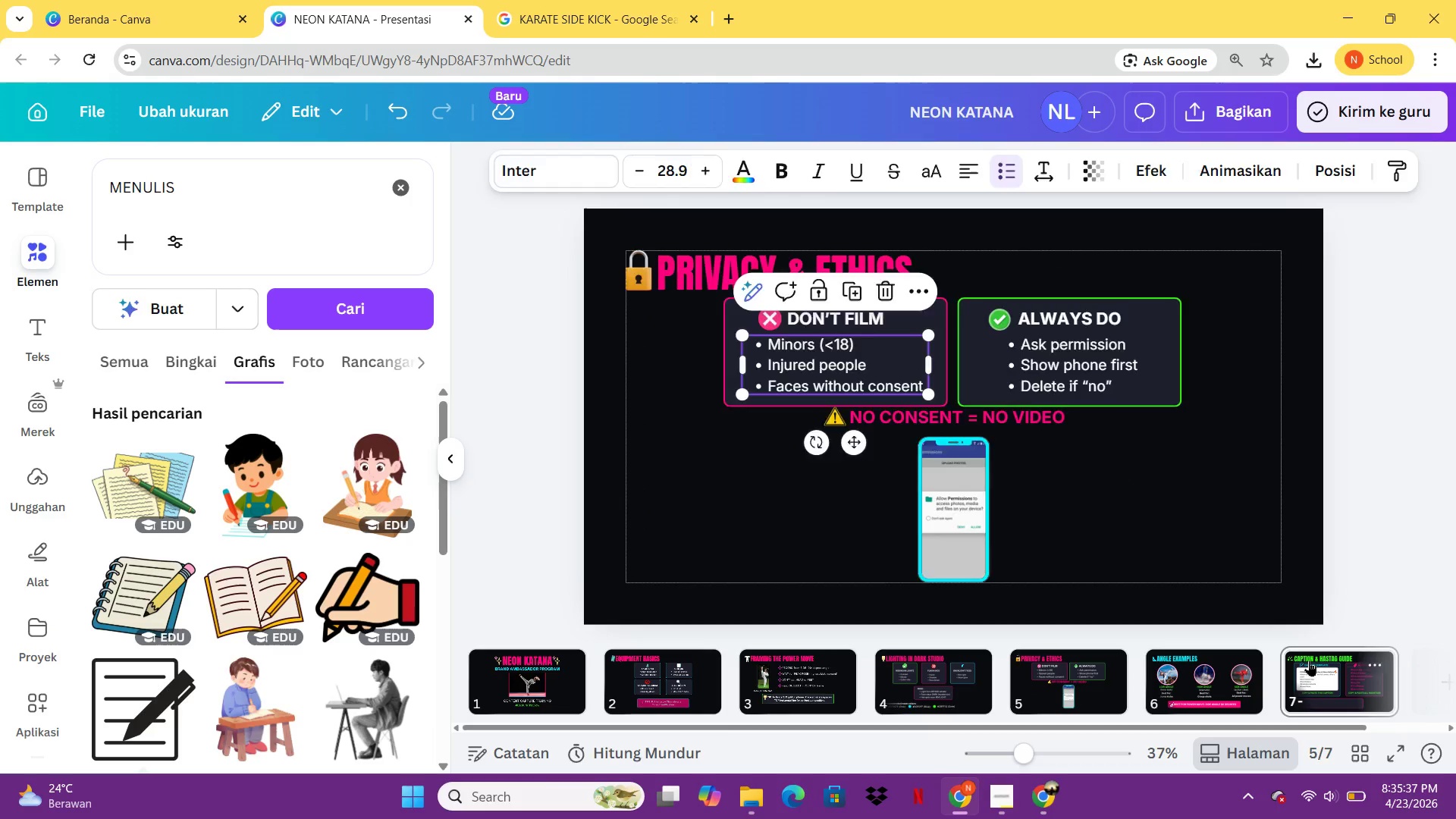 
key(Control+V)
 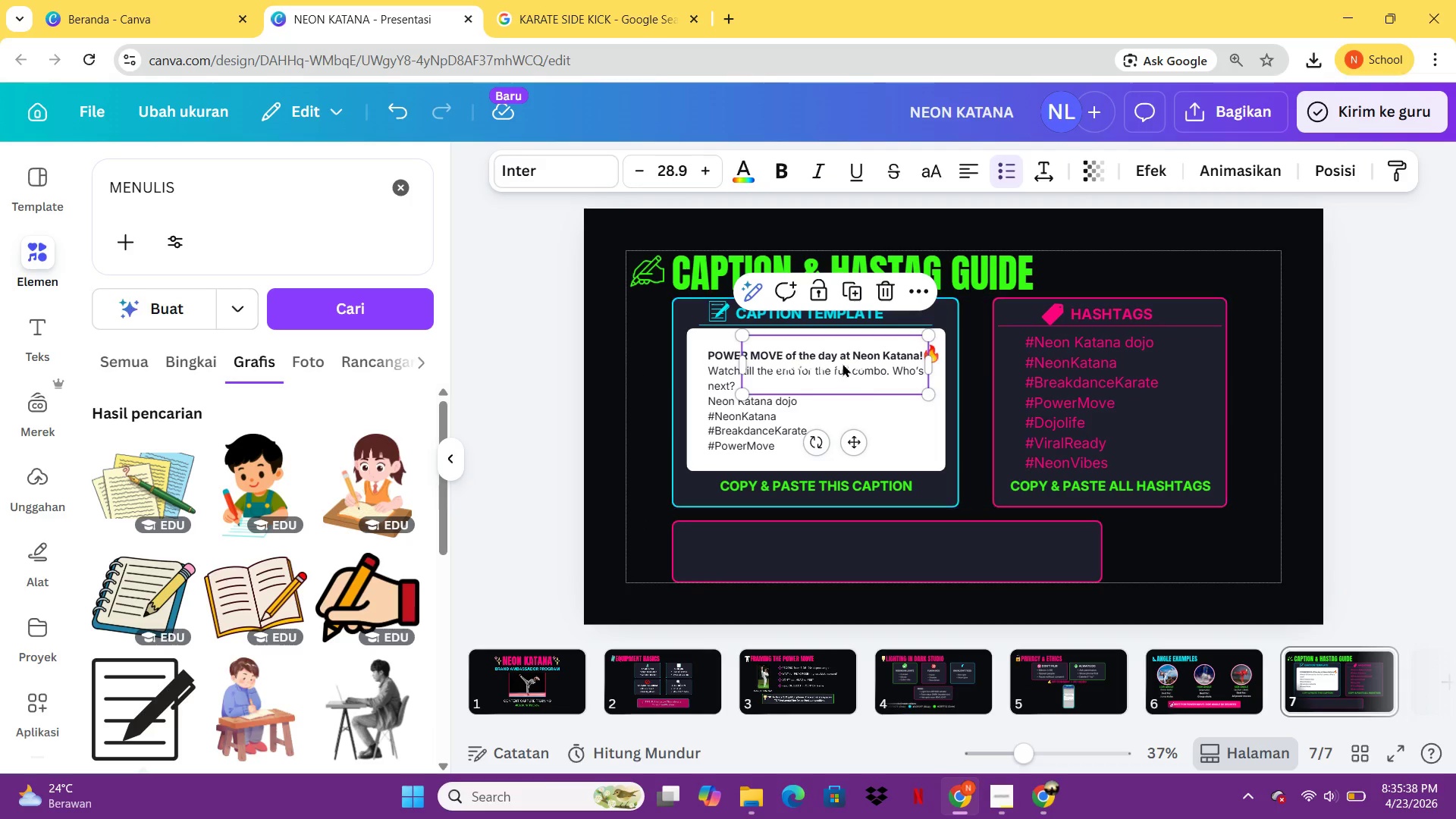 
left_click_drag(start_coordinate=[830, 349], to_coordinate=[818, 537])
 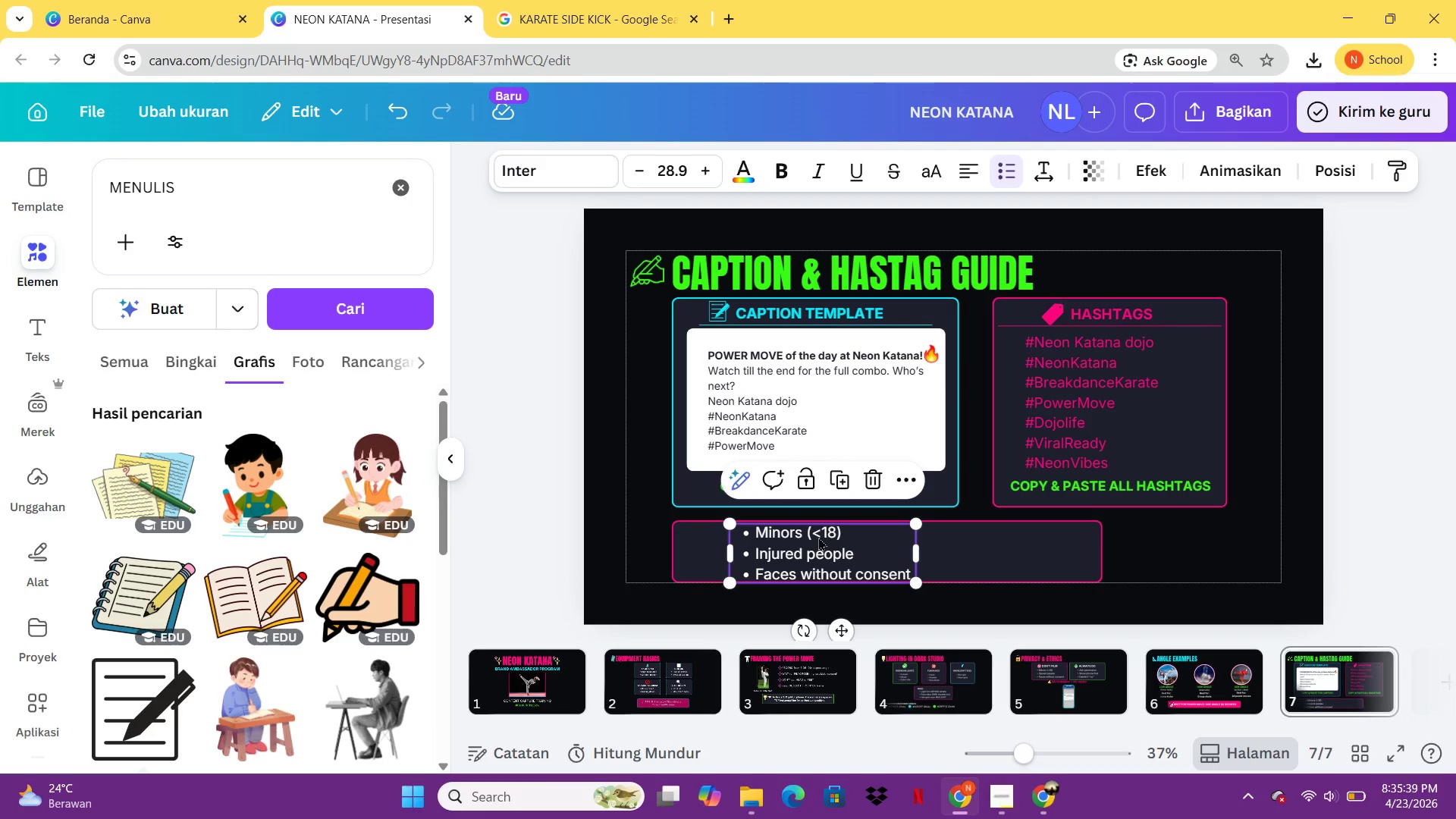 
left_click([818, 537])
 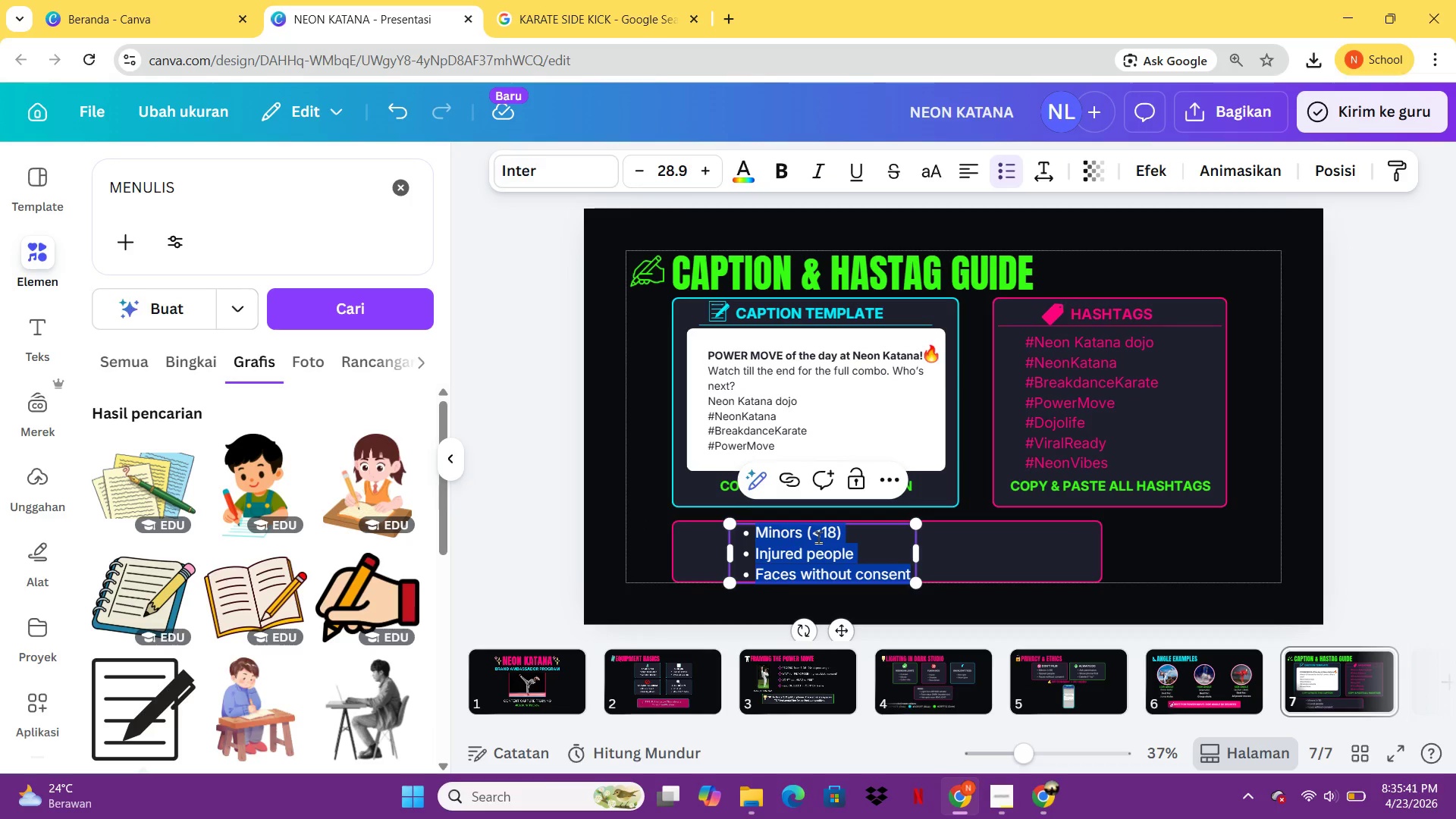 
key(Backspace)
key(Backspace)
type(best posting time: 7-9 PM)
key(Backspace)
key(Backspace)
type(pm wib)
 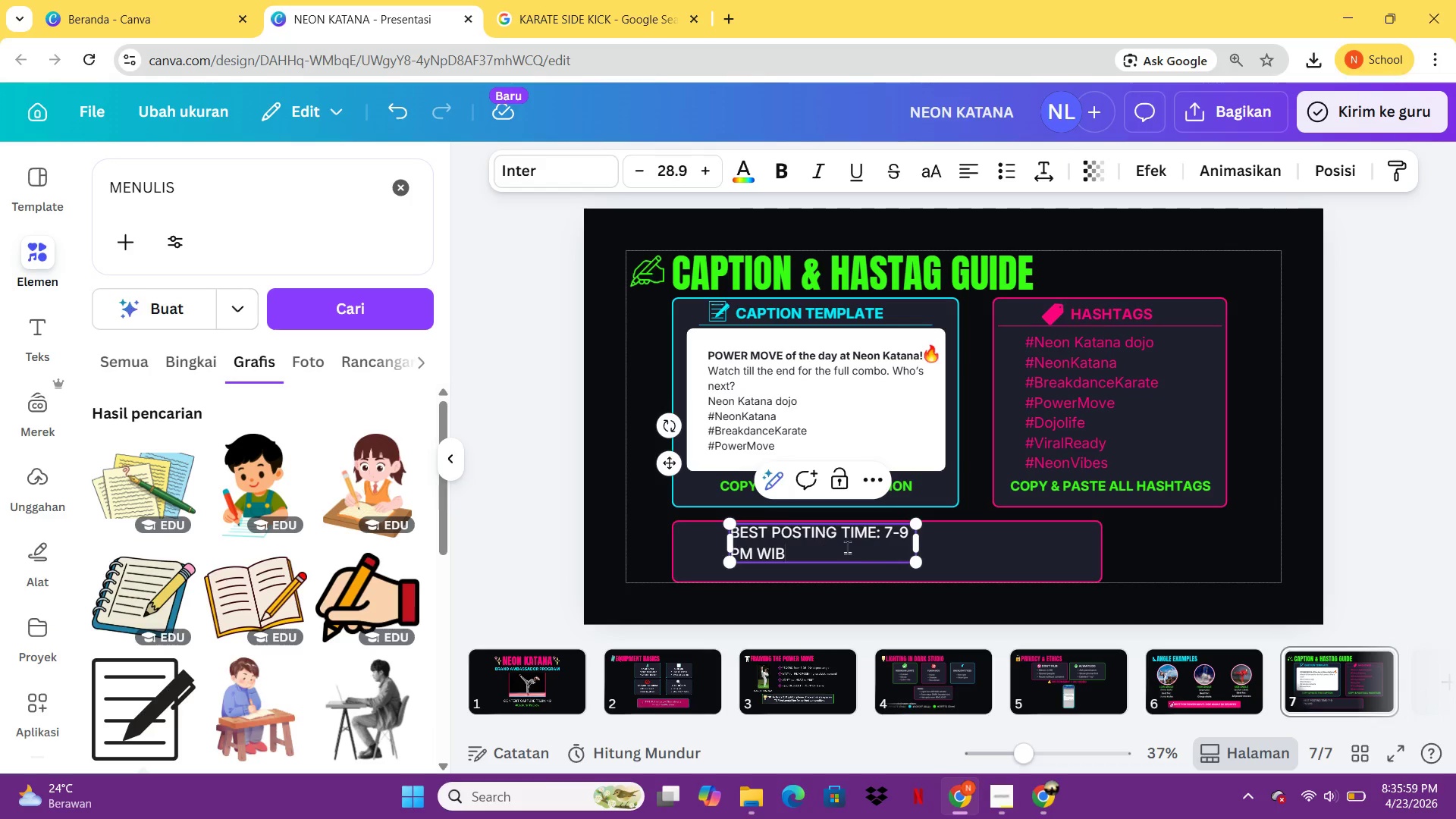 
left_click_drag(start_coordinate=[918, 553], to_coordinate=[1012, 554])
 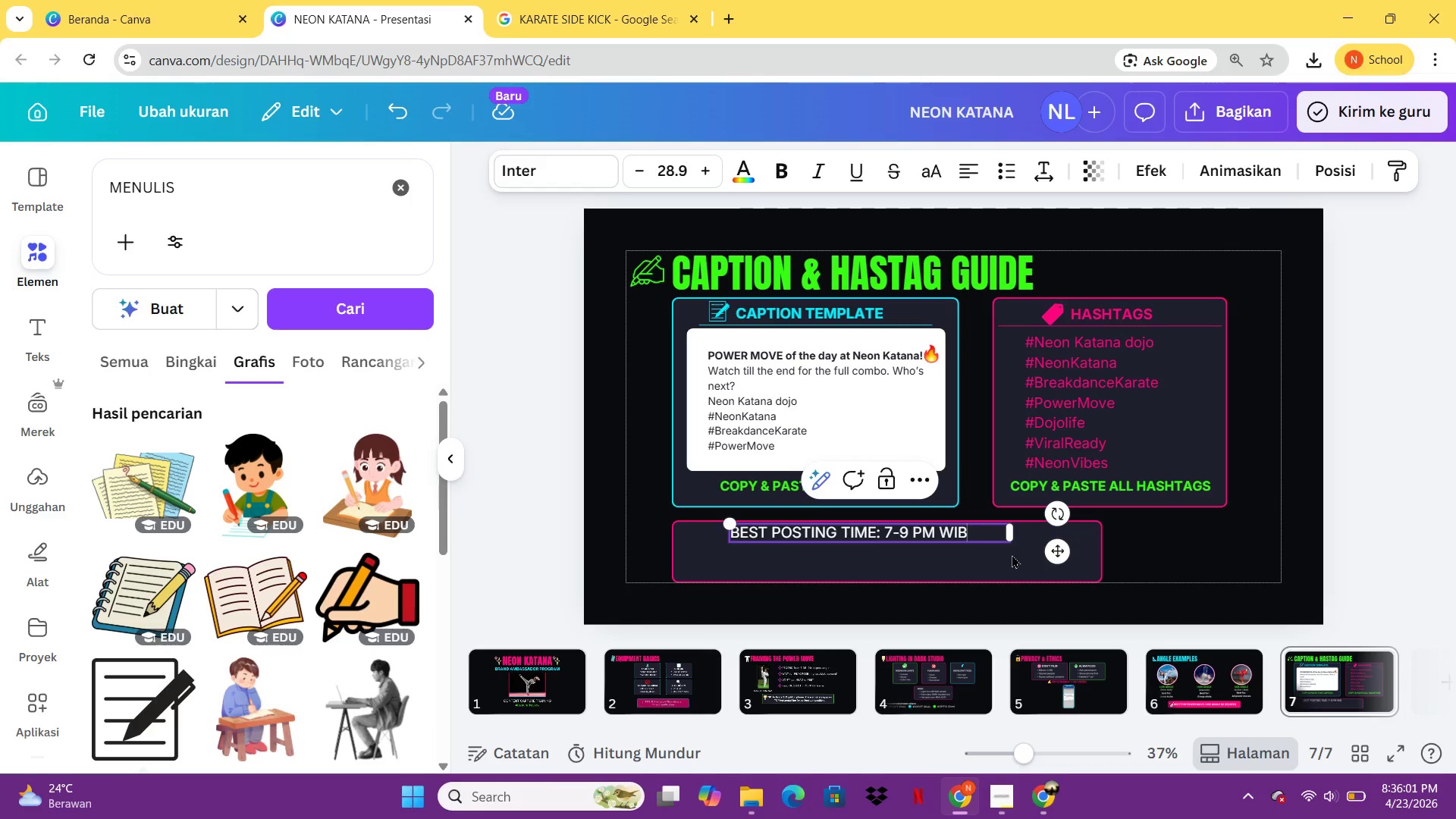 
key(Enter)
 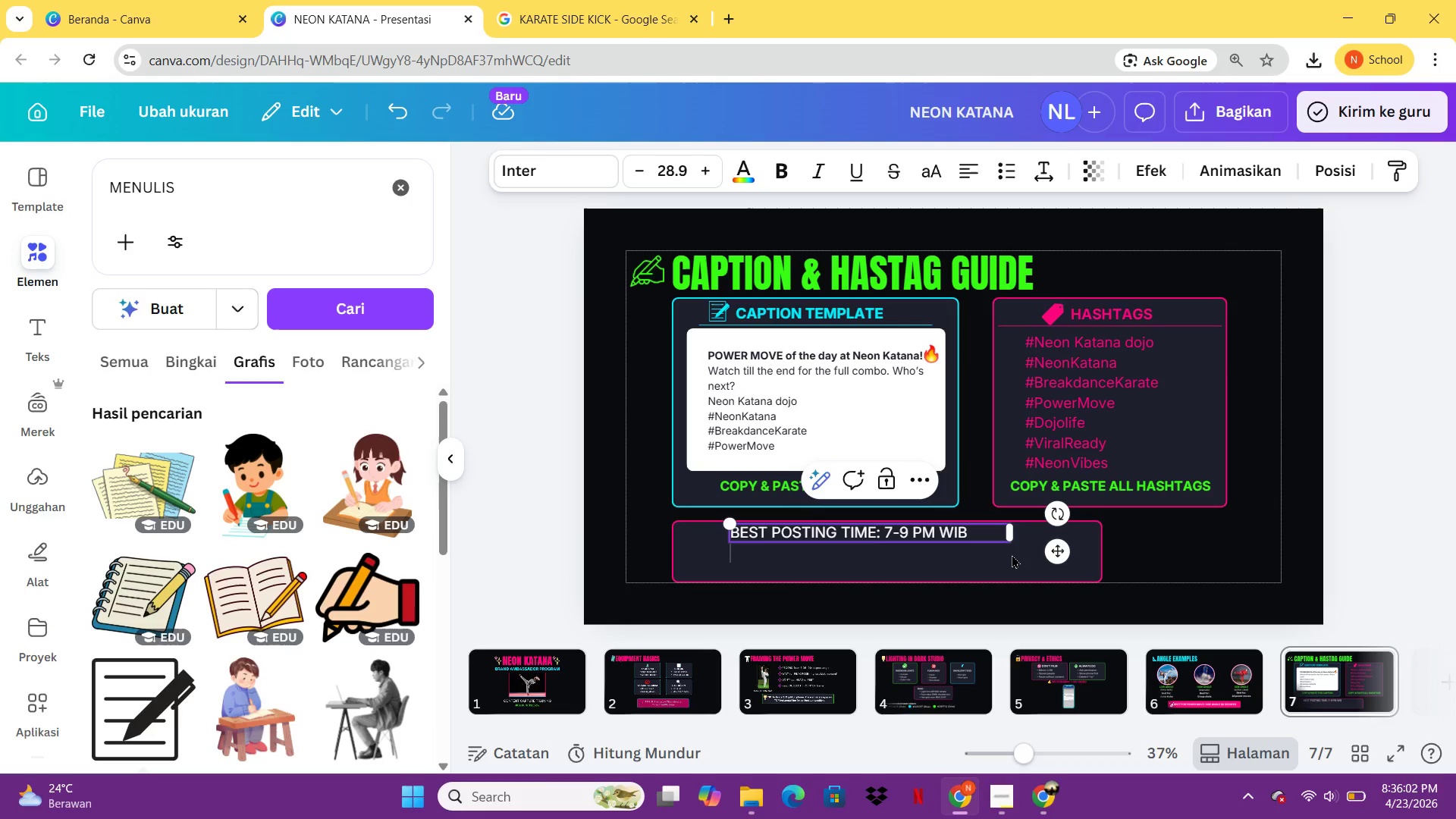 
type((Instagram & Tiktok peak hours))
 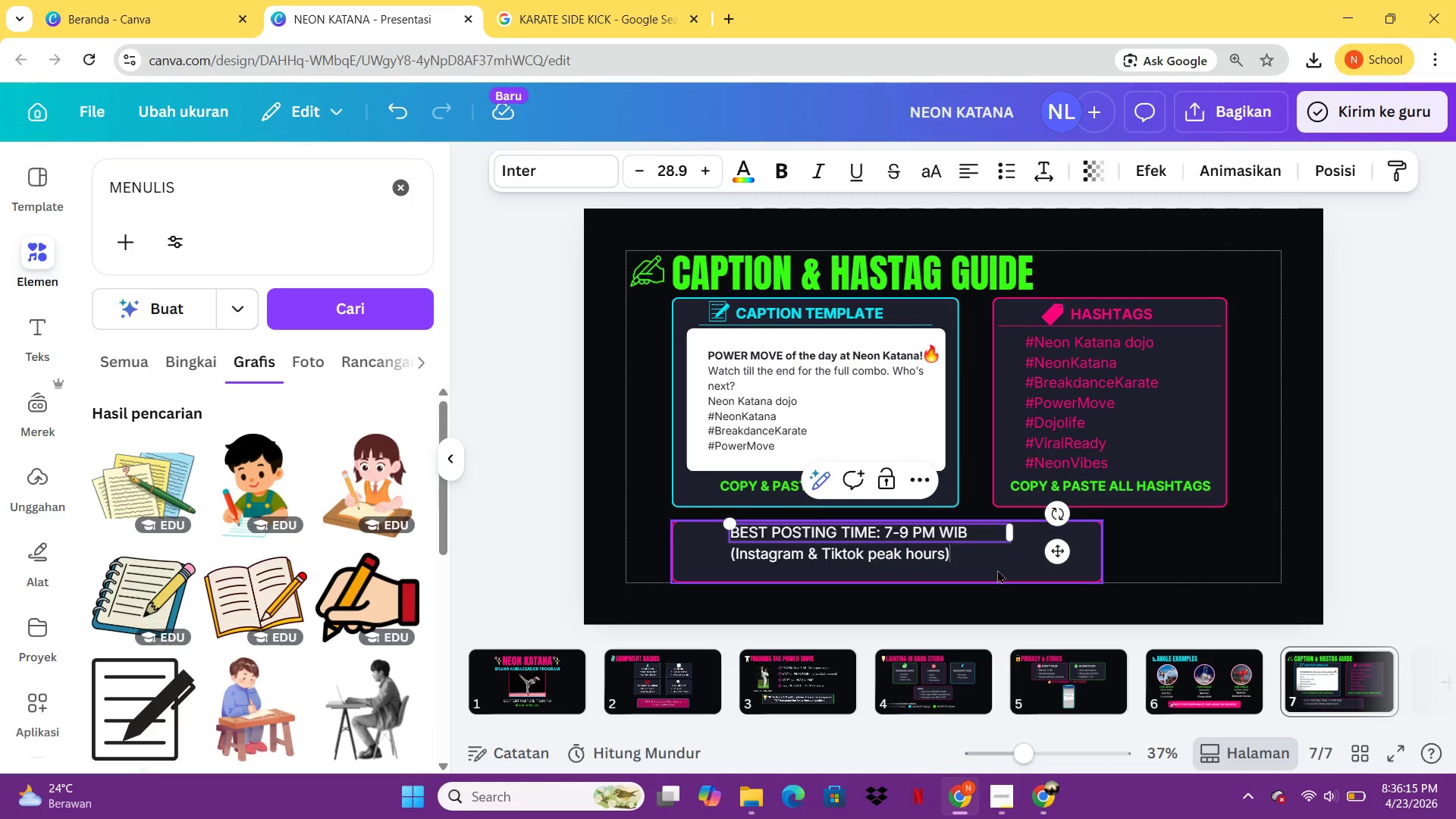 
left_click([997, 571])
 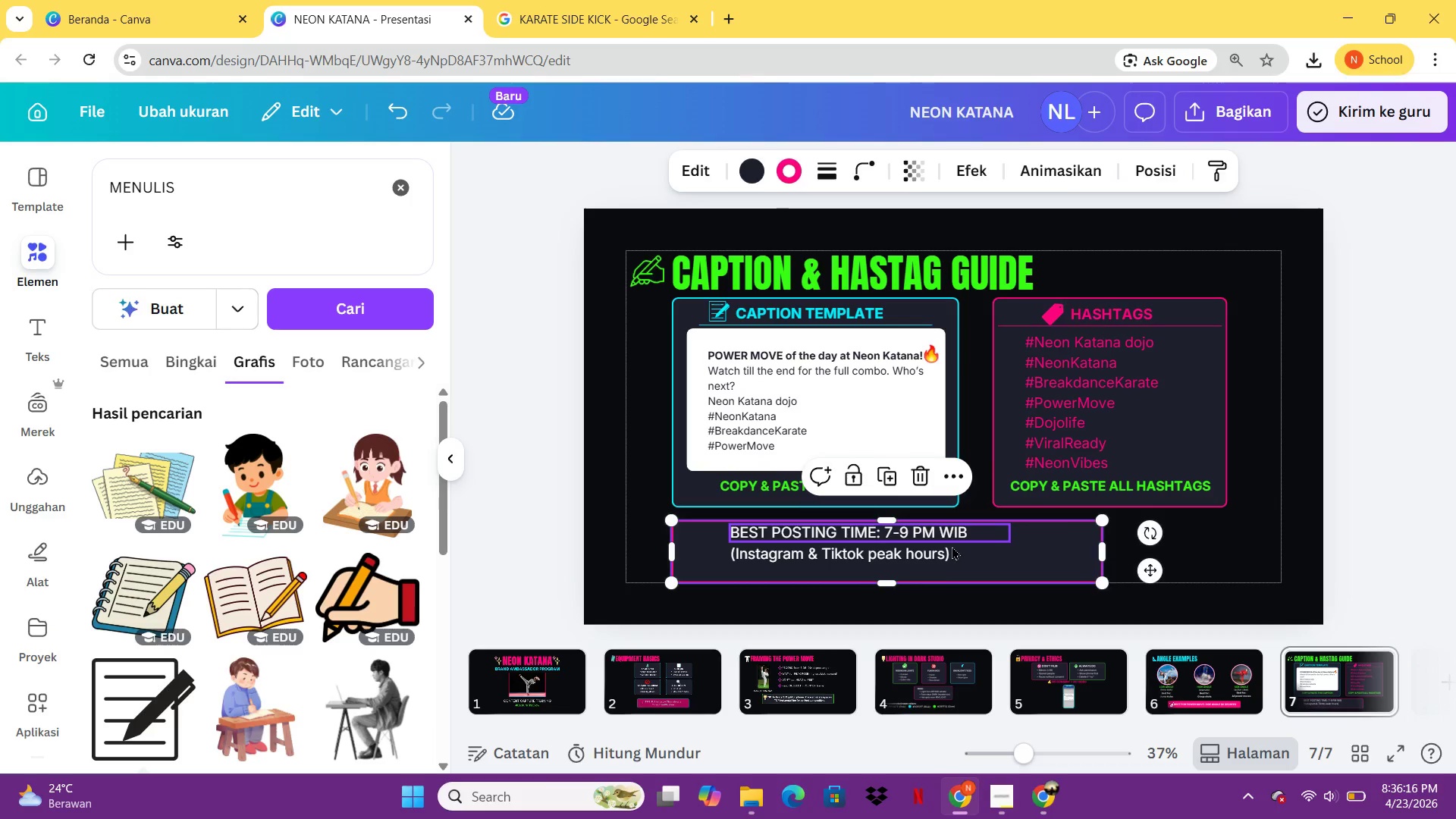 
left_click([952, 546])
 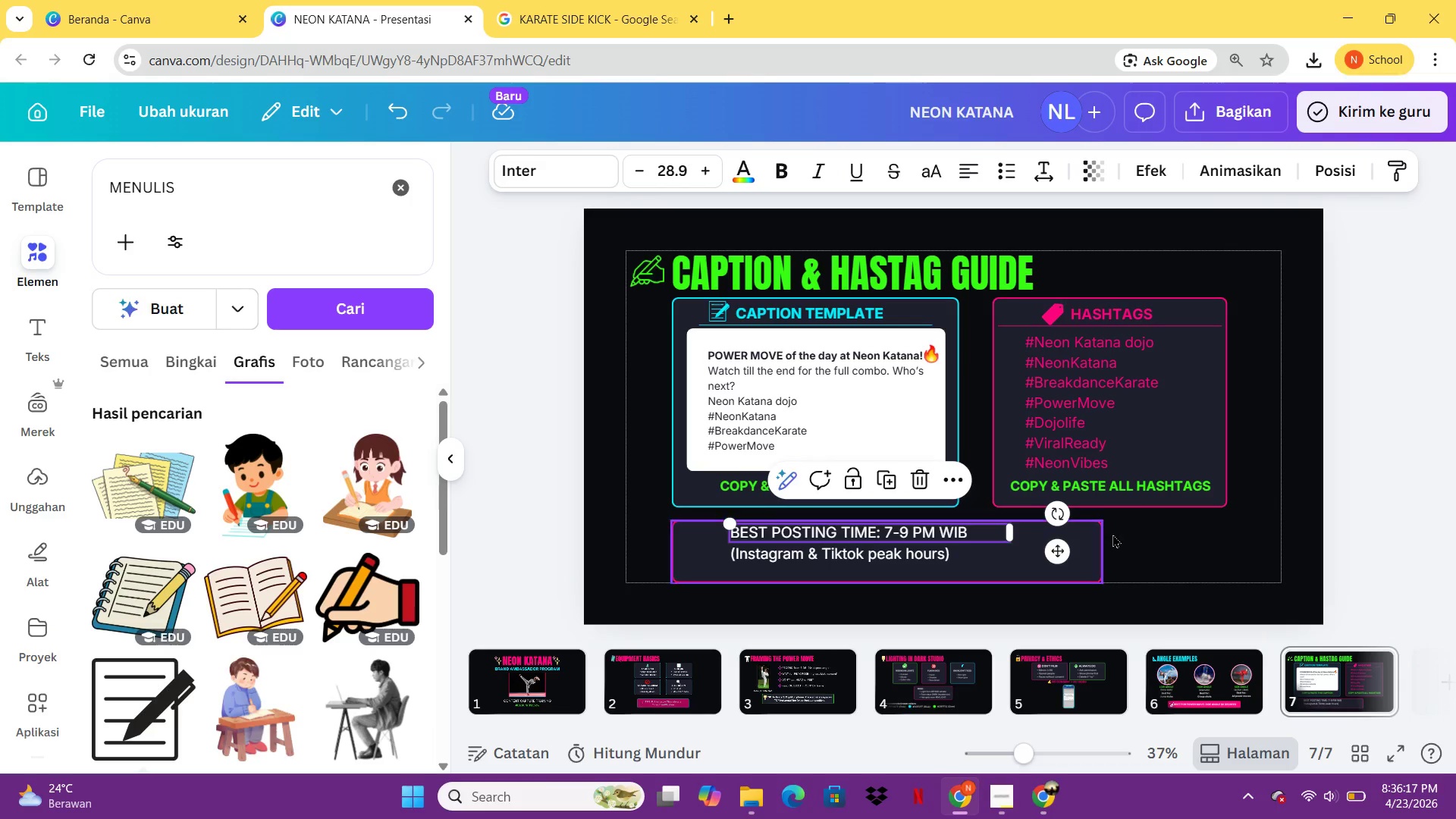 
left_click([1167, 536])
 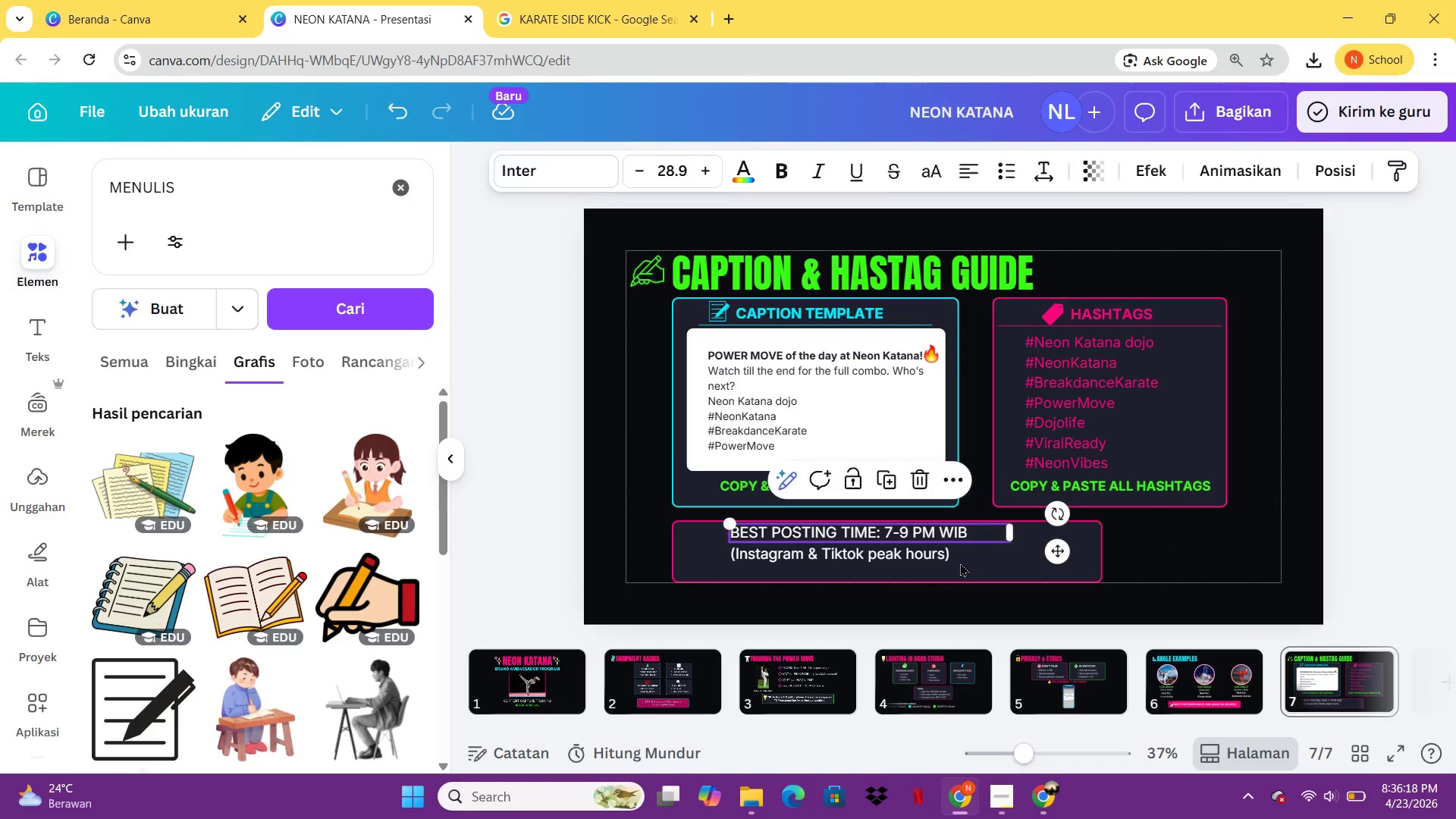 
left_click([960, 563])
 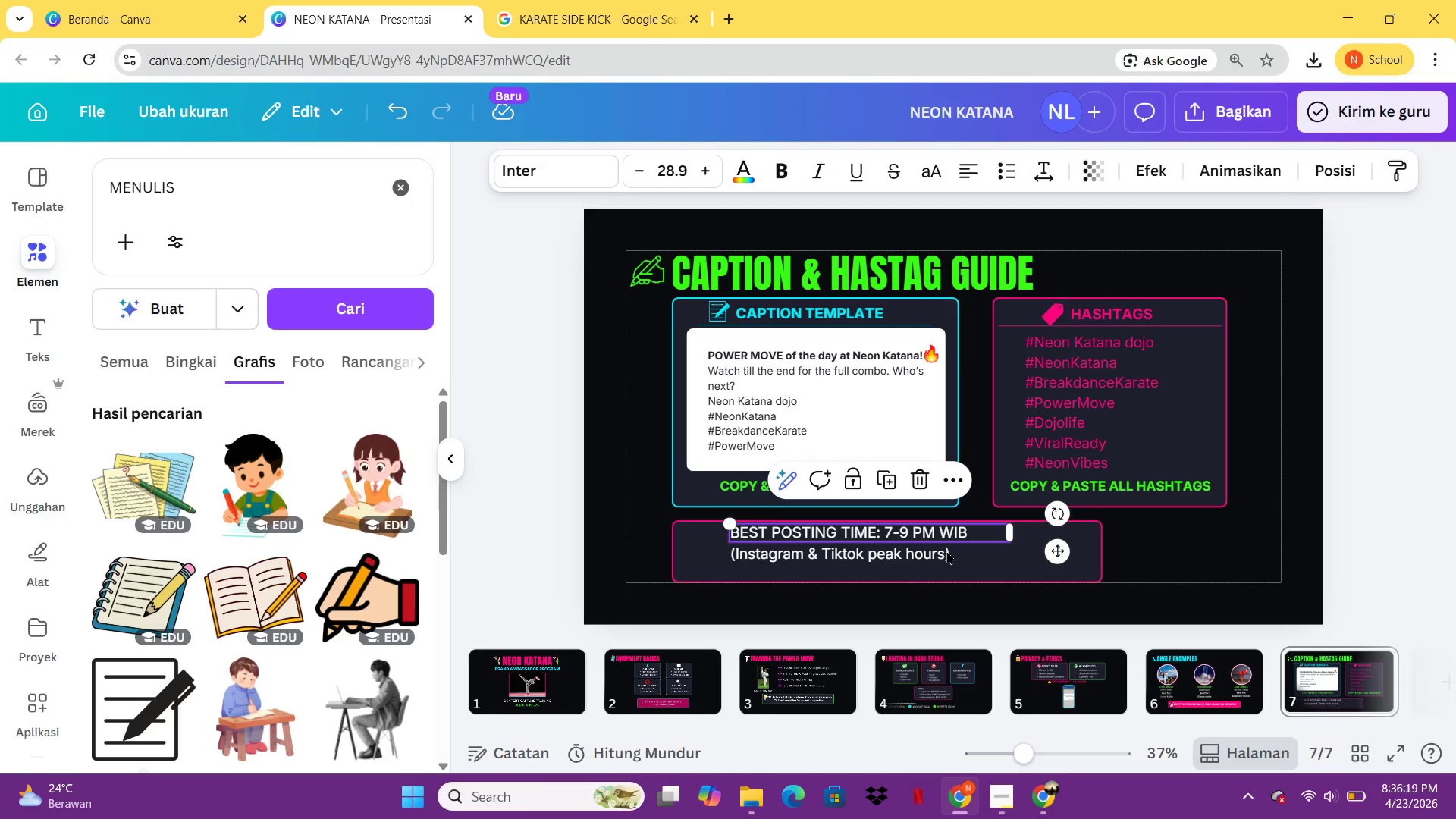 
key(Control+A)
 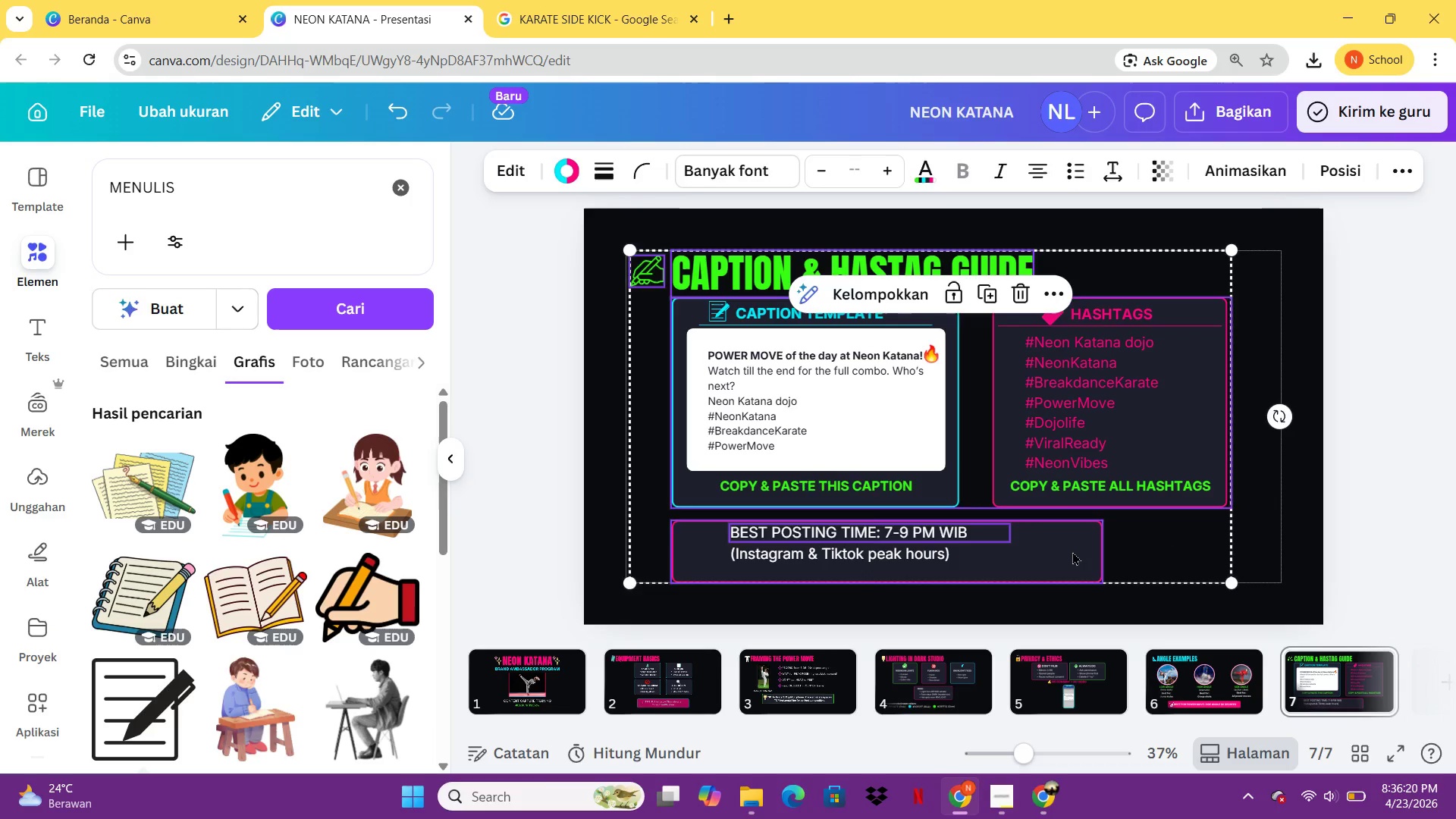 
left_click([1072, 551])
 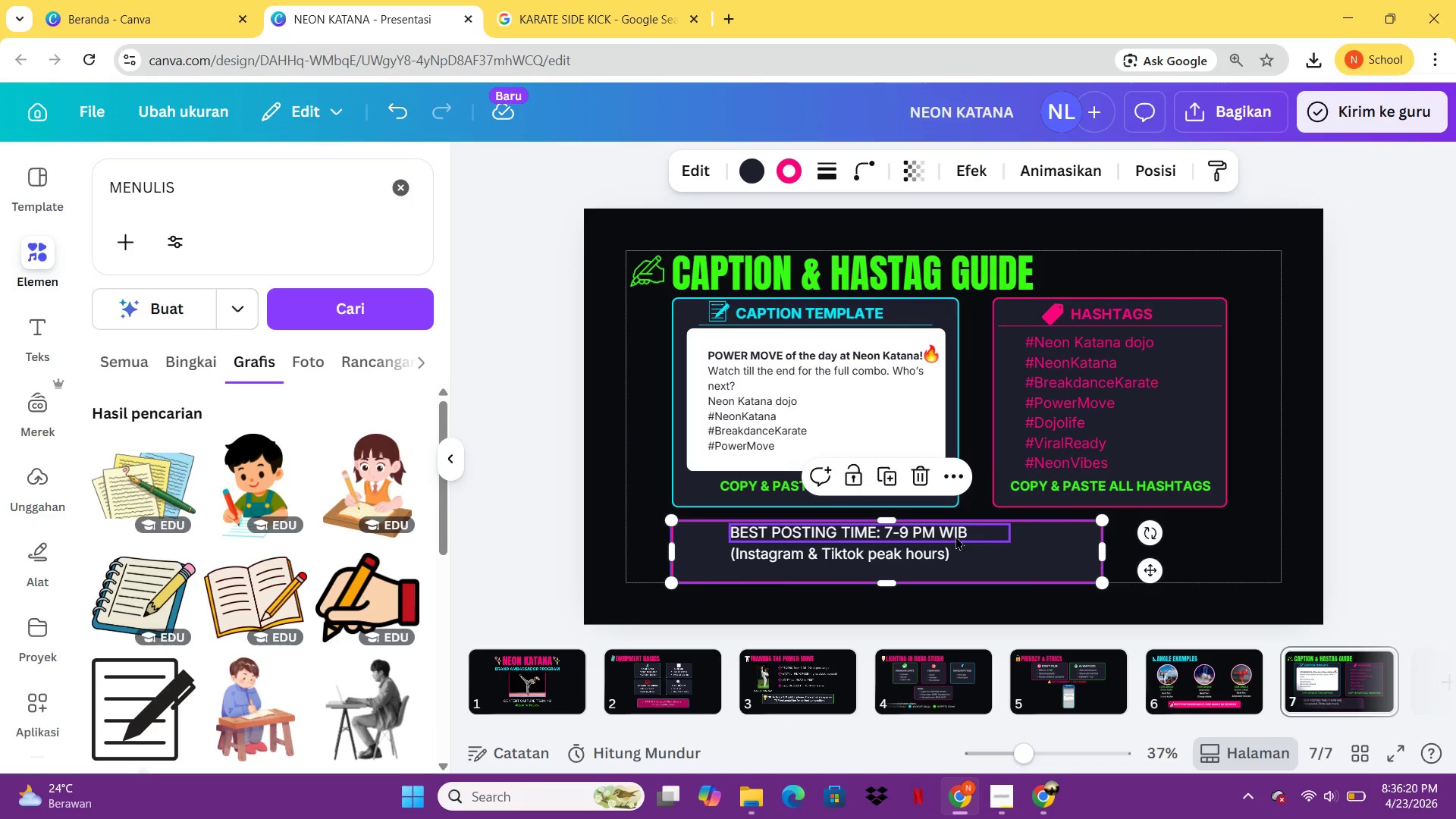 
left_click([956, 536])
 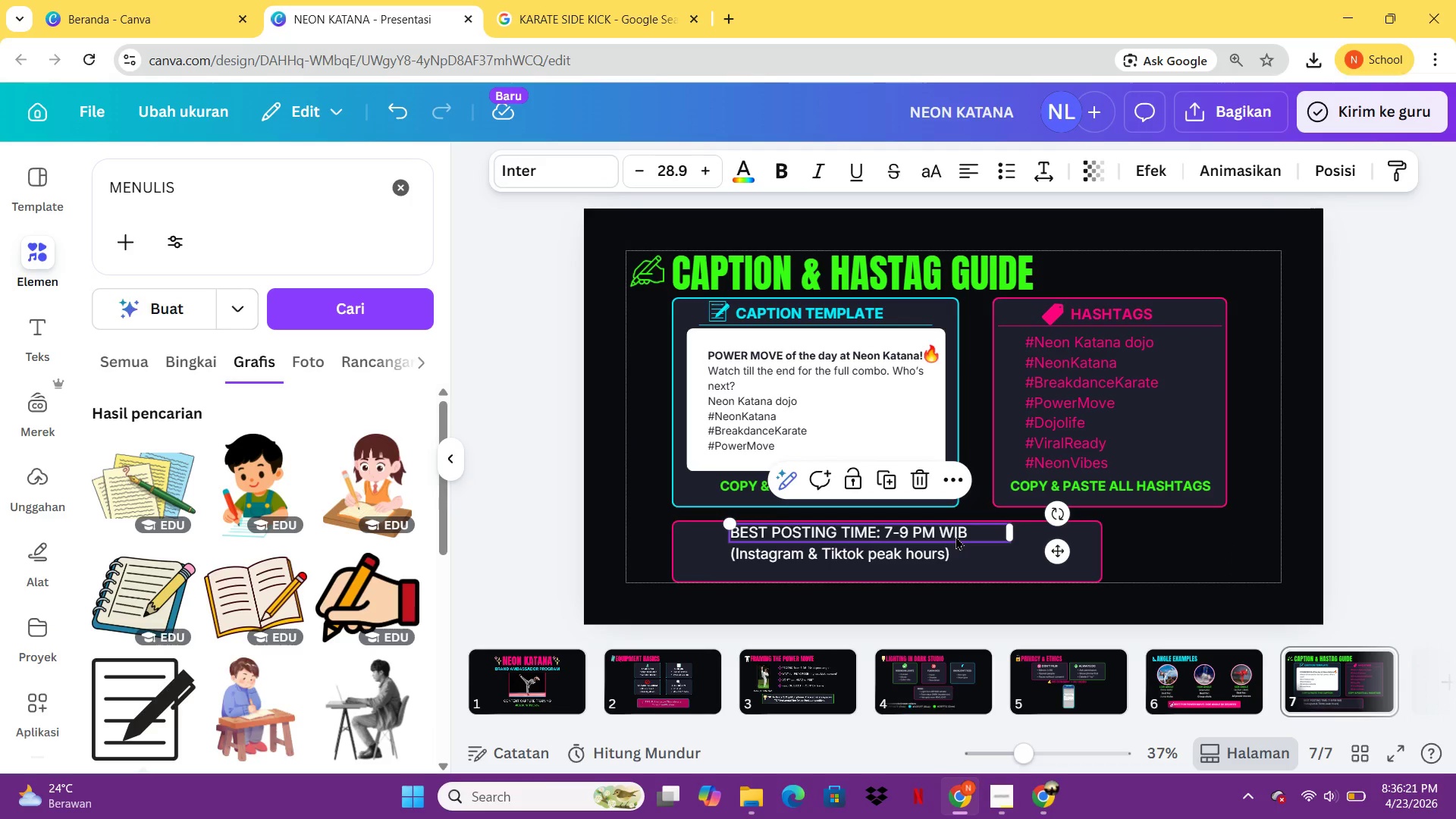 
key(Control+A)
 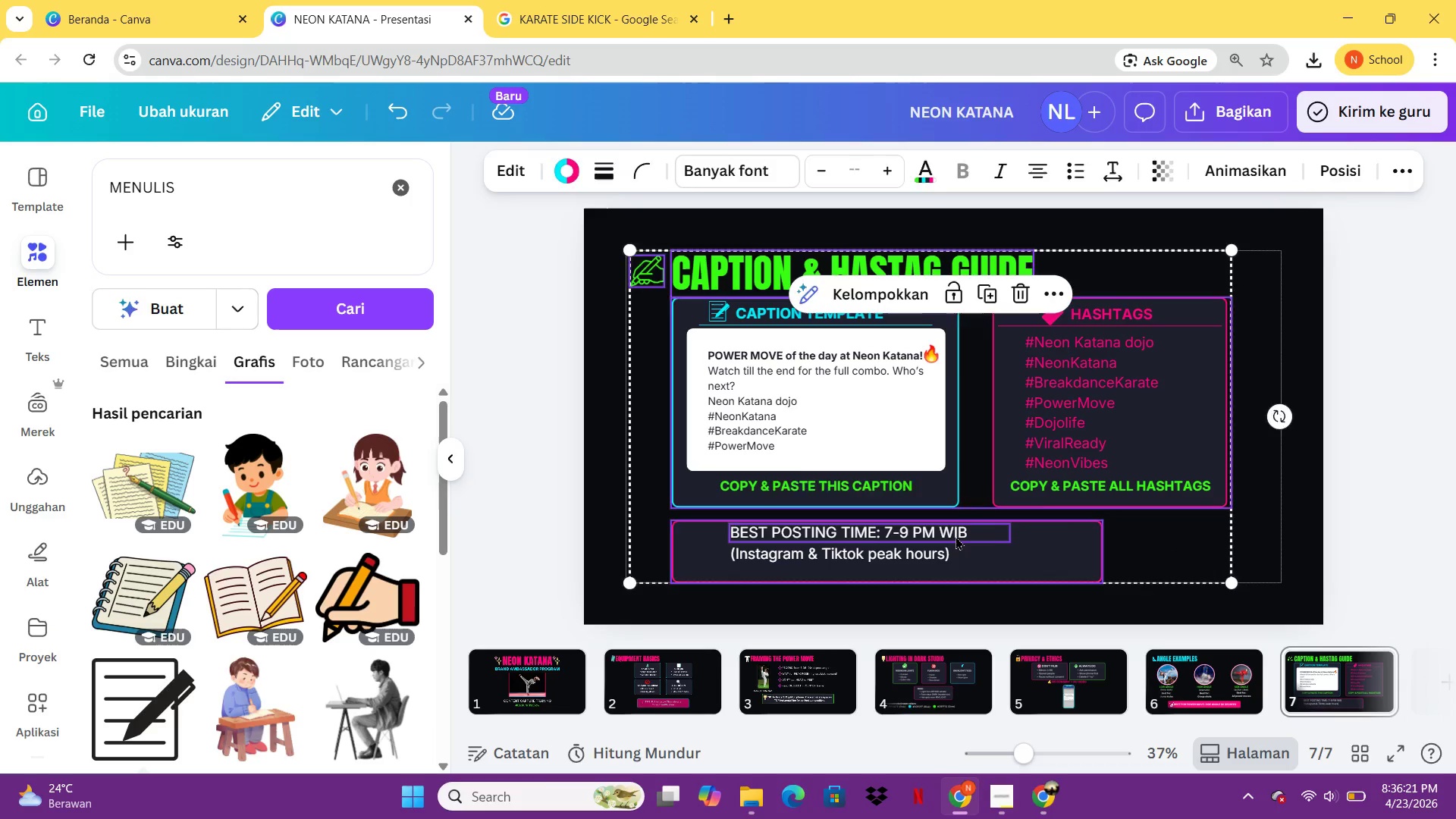 
double_click([956, 536])
 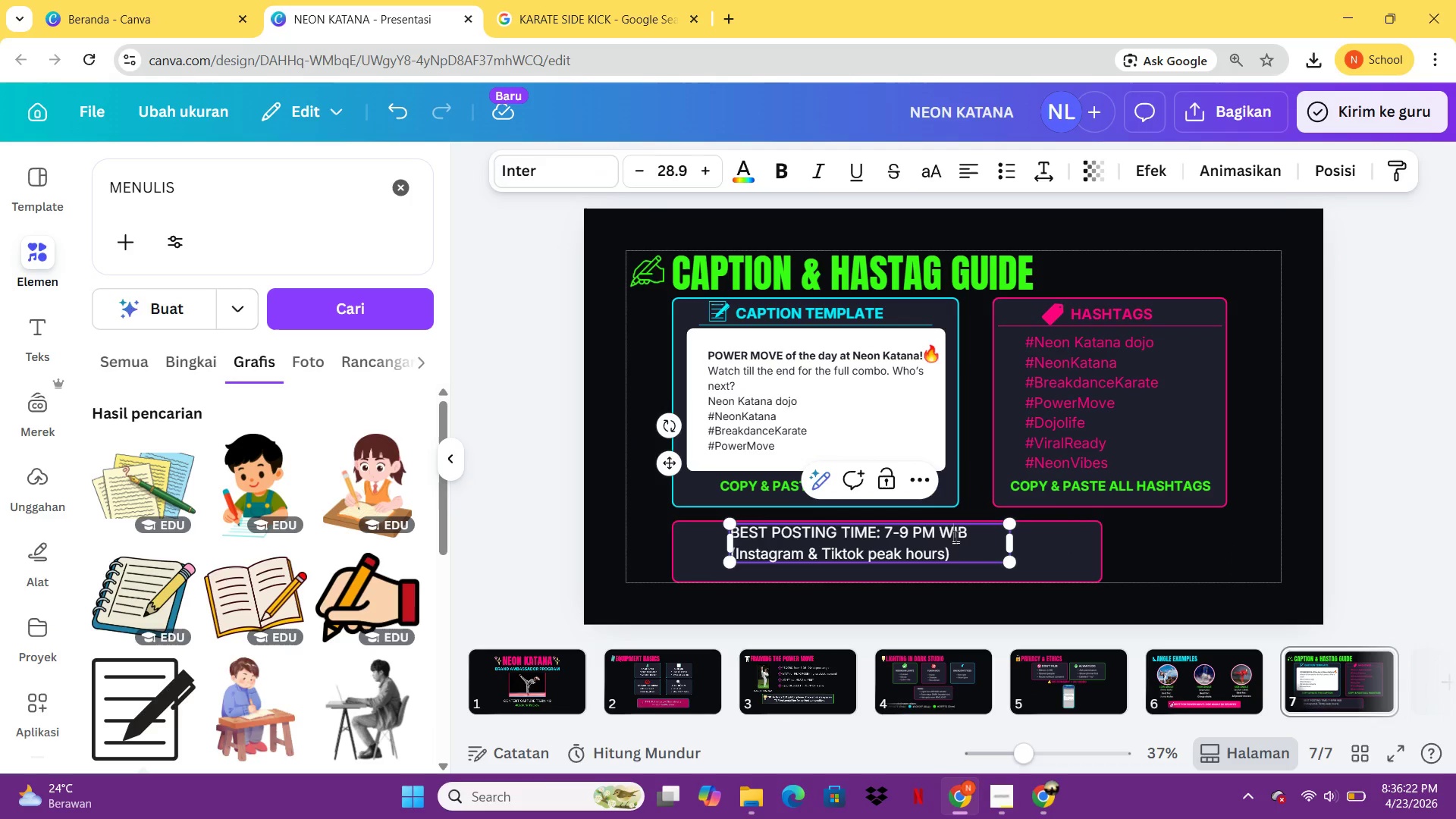 
key(Control+A)
 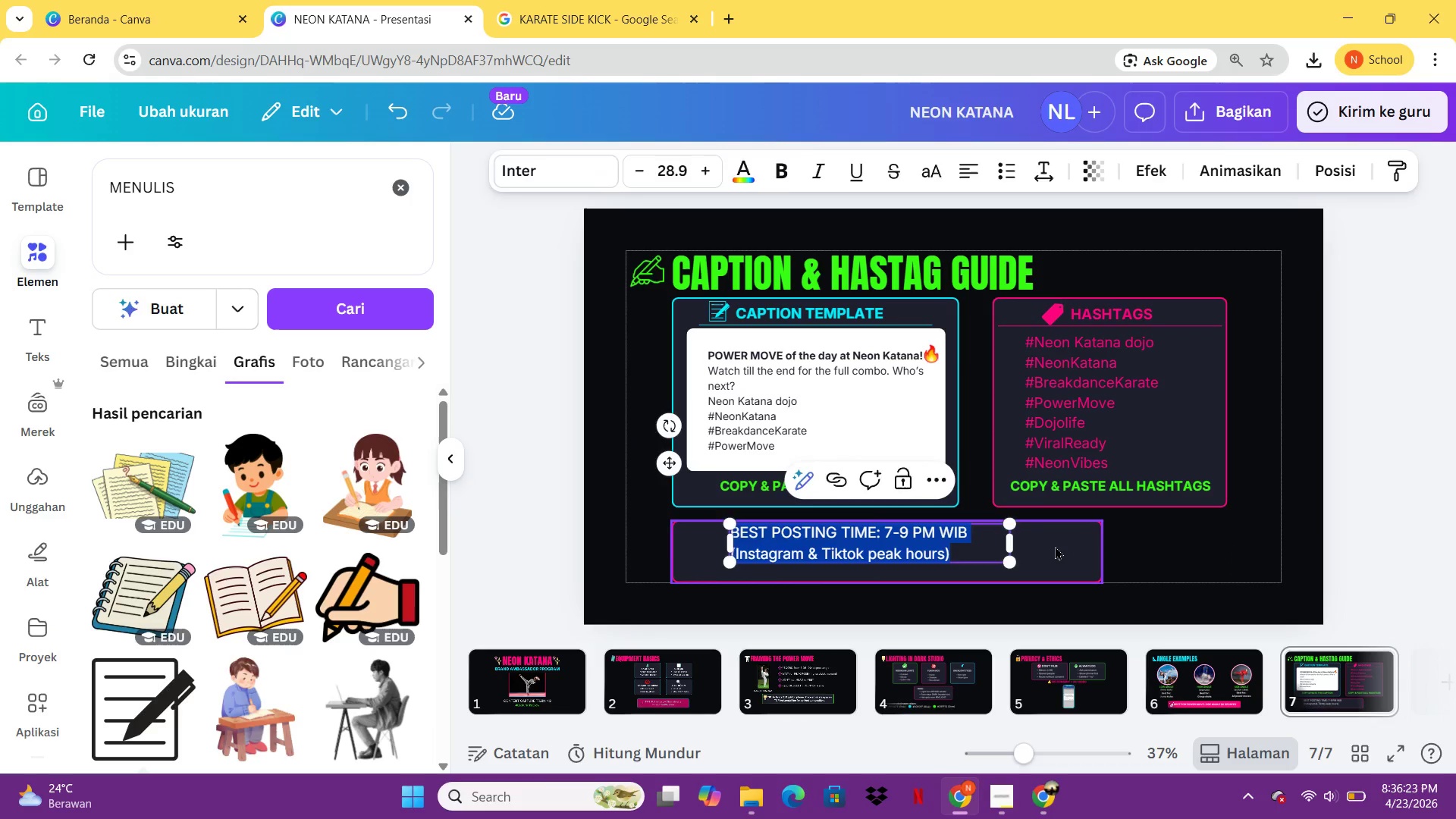 
left_click([1055, 546])
 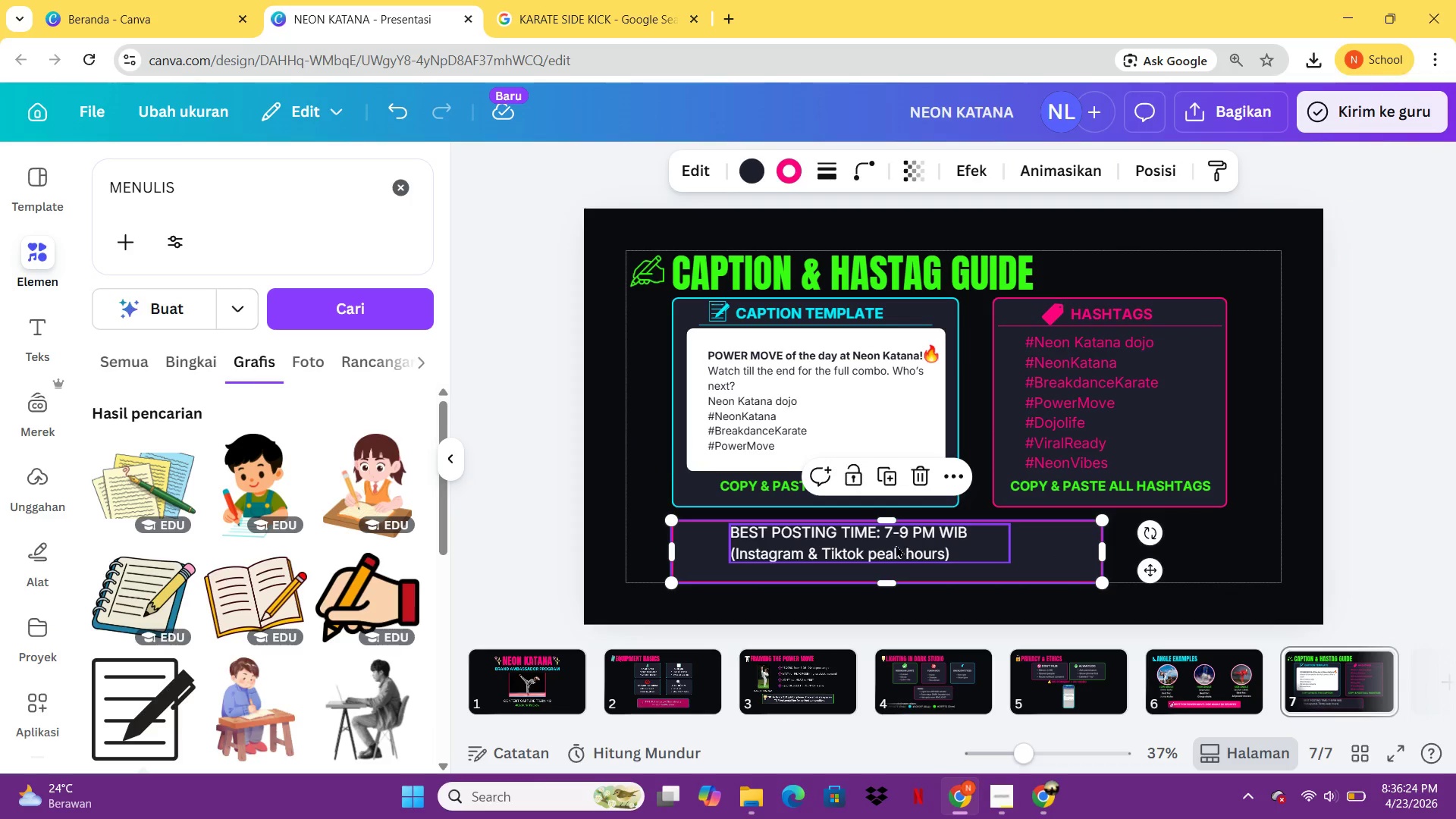 
left_click_drag(start_coordinate=[894, 544], to_coordinate=[909, 552])
 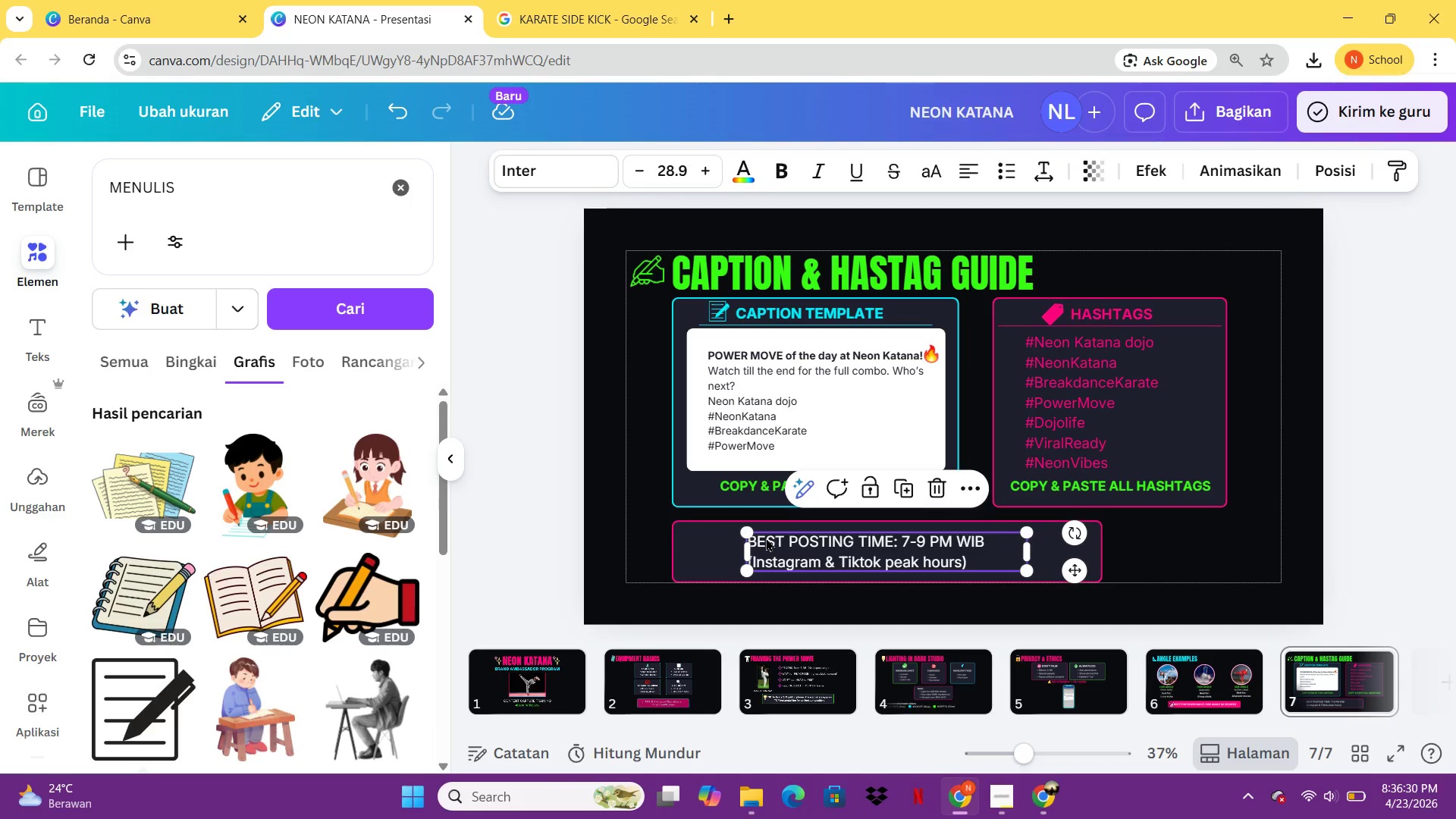 
wait(10.36)
 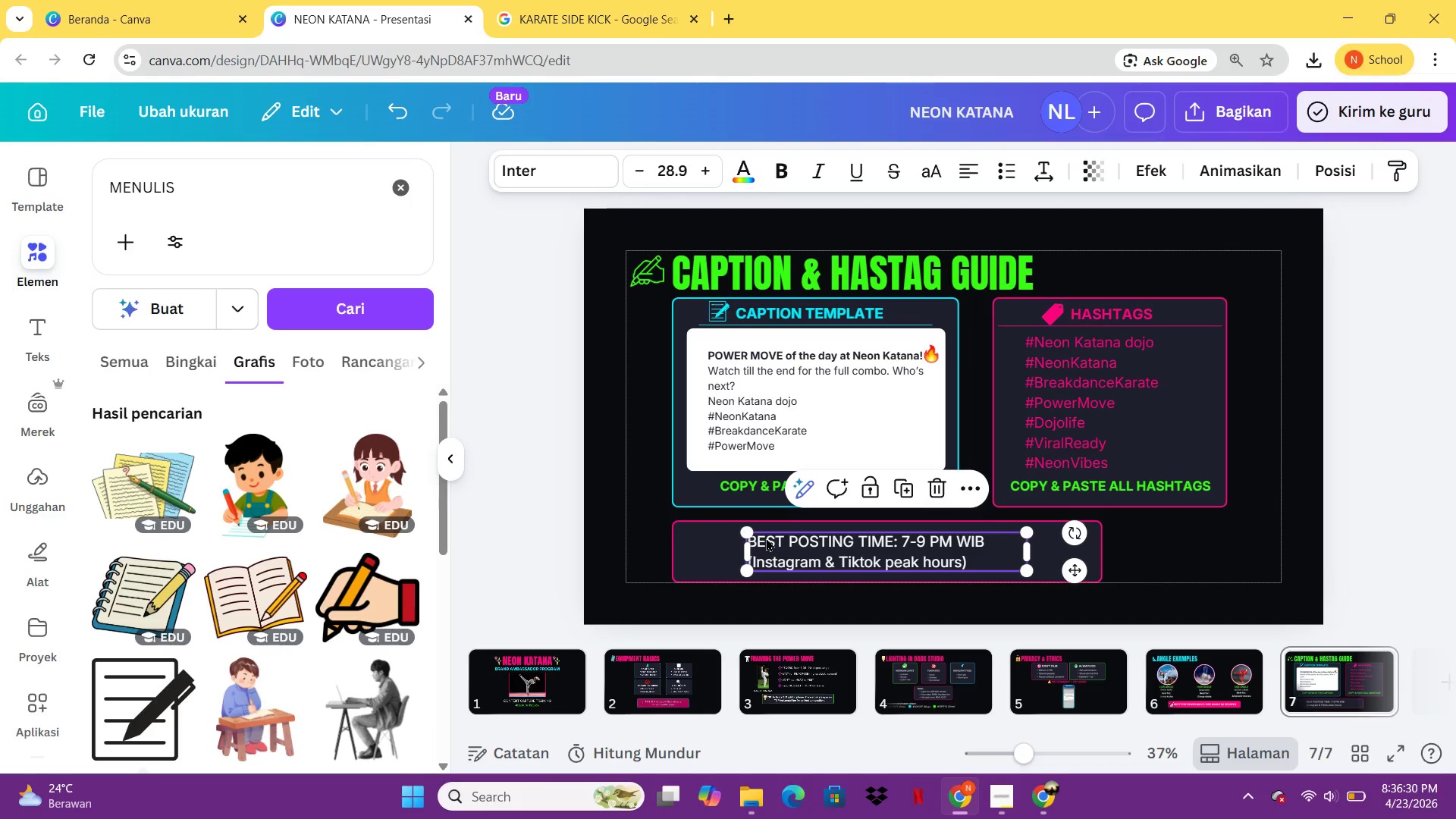 
left_click([678, 534])
 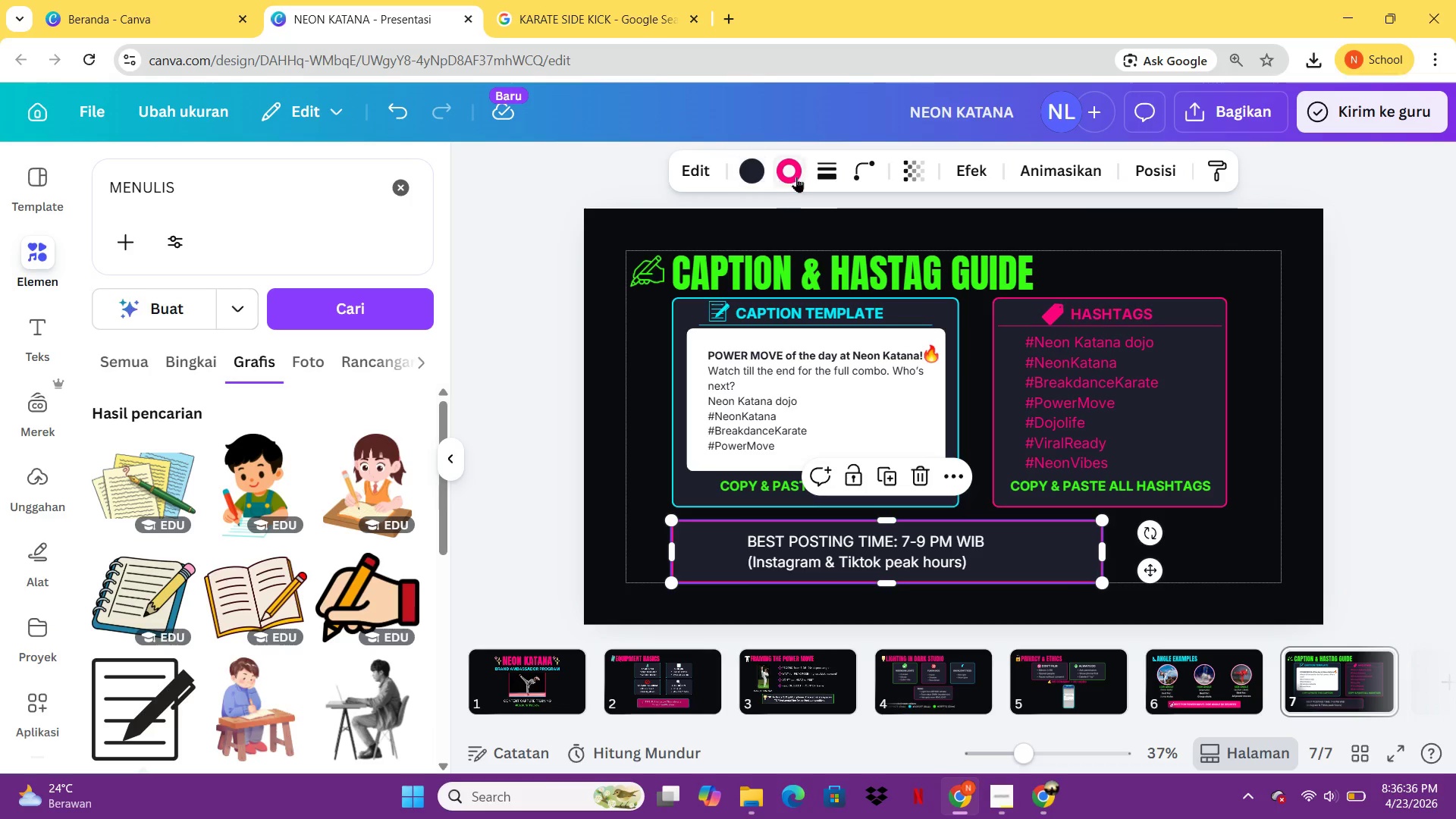 
left_click([796, 177])
 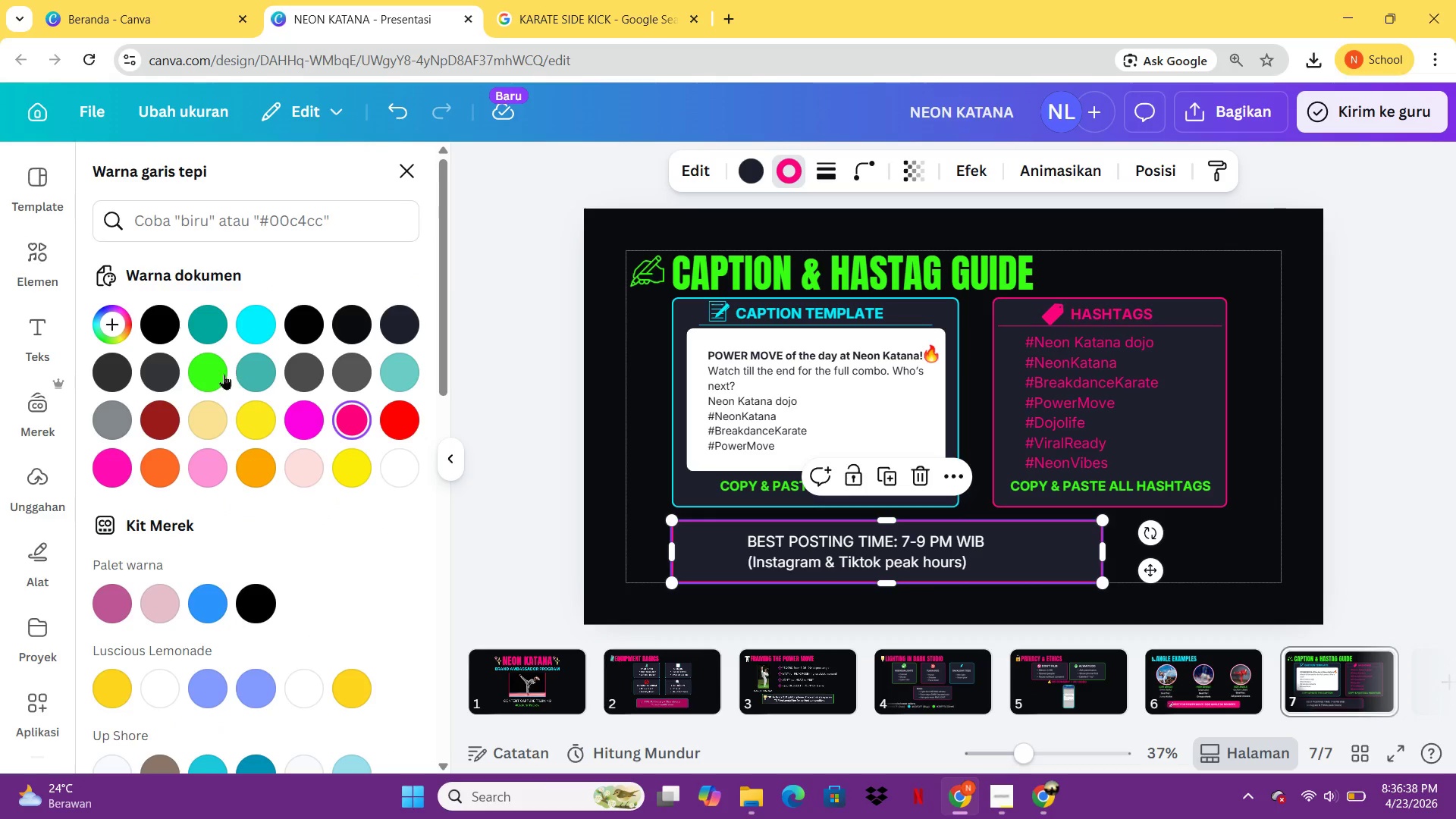 
left_click([202, 378])
 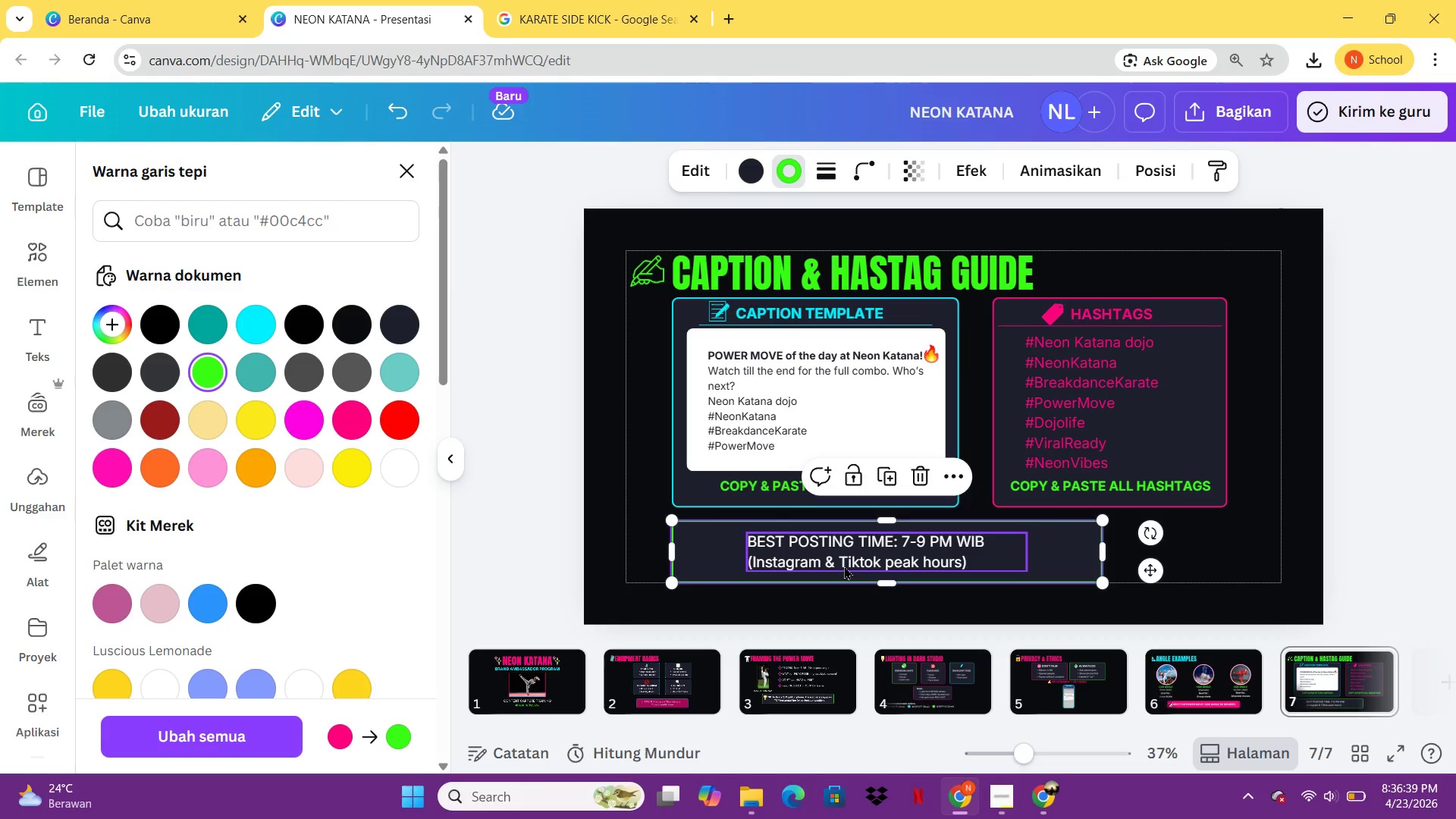 
left_click([844, 566])
 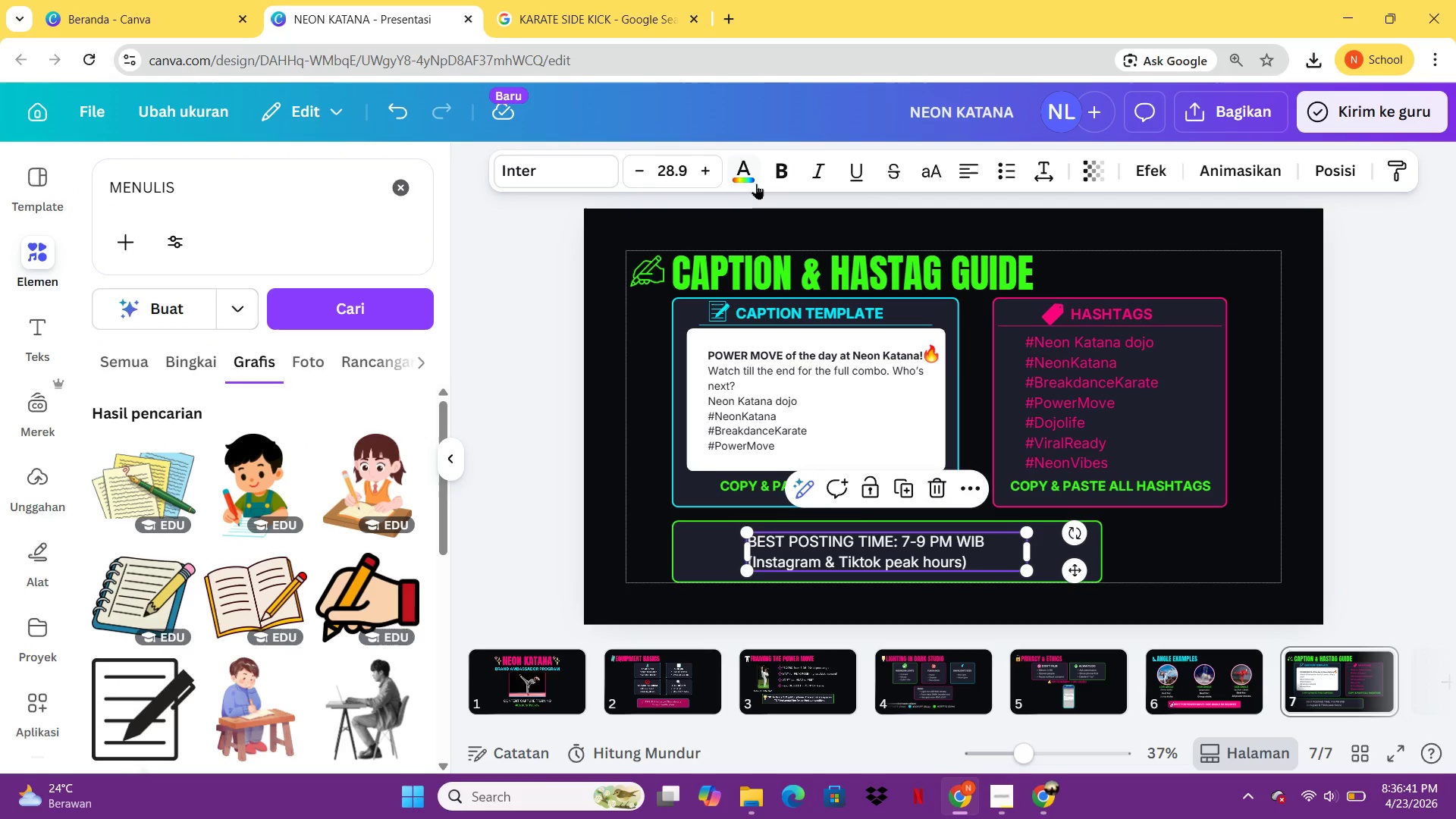 
left_click([755, 182])
 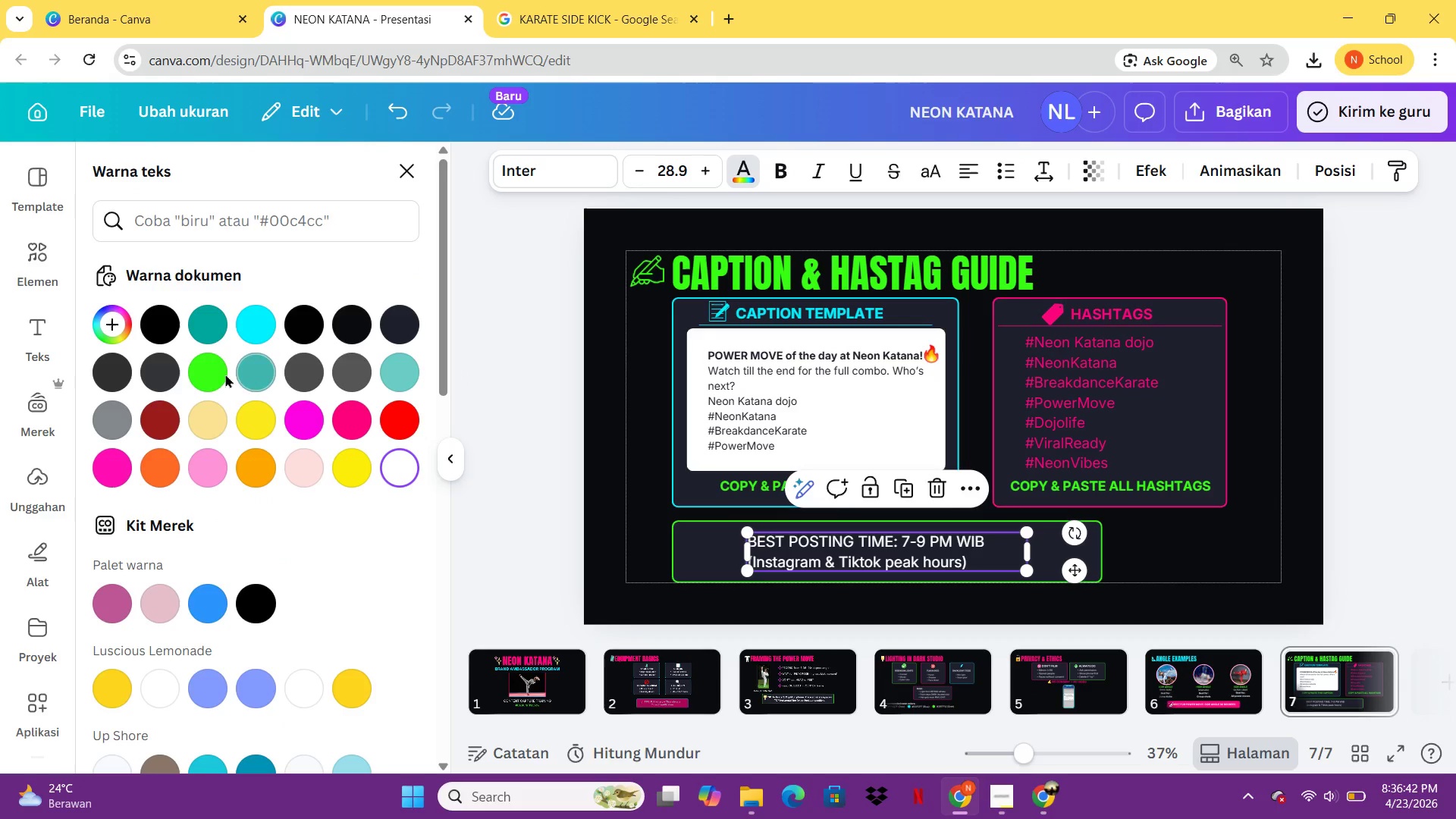 
left_click([210, 373])
 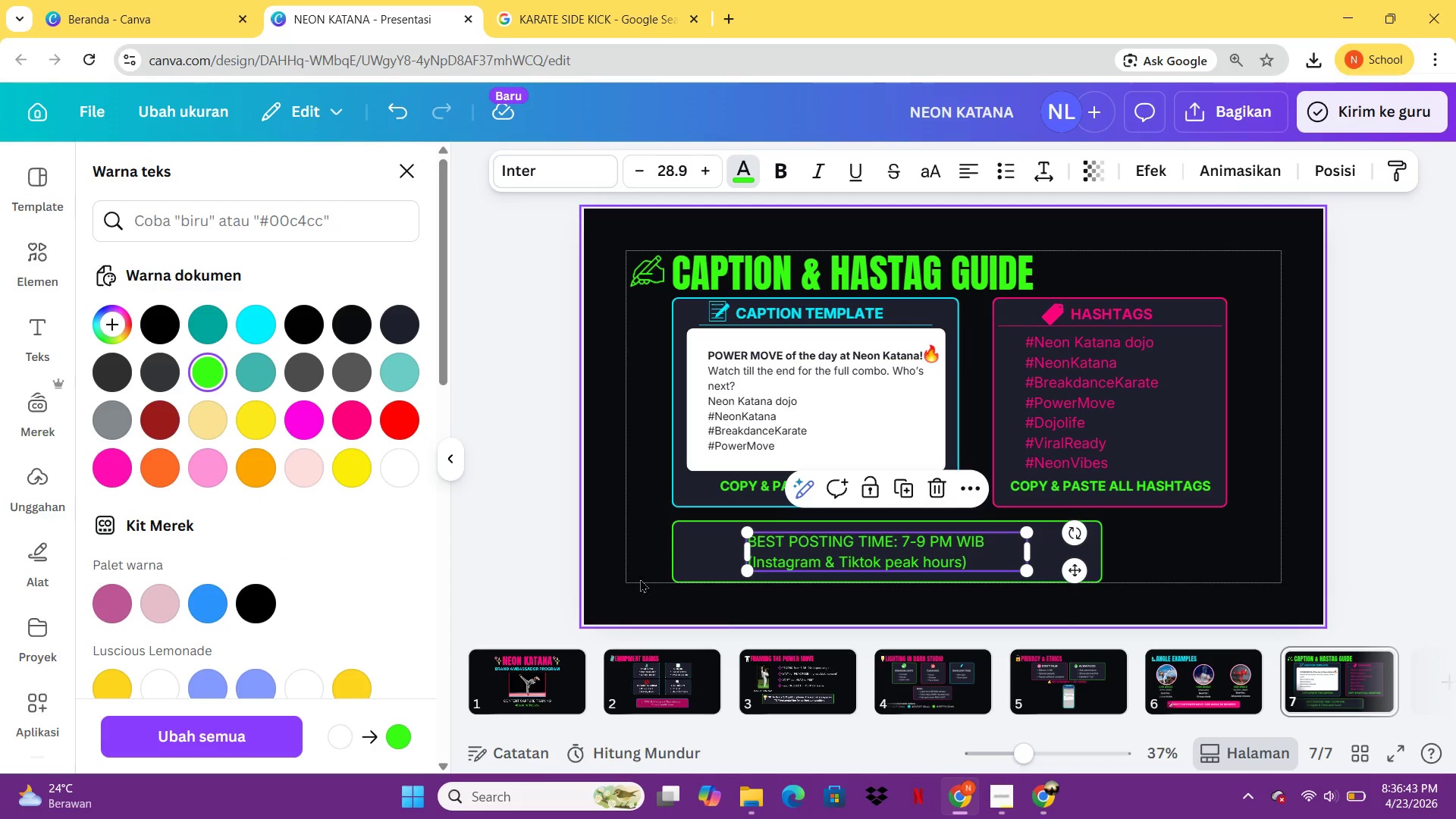 
left_click([675, 551])
 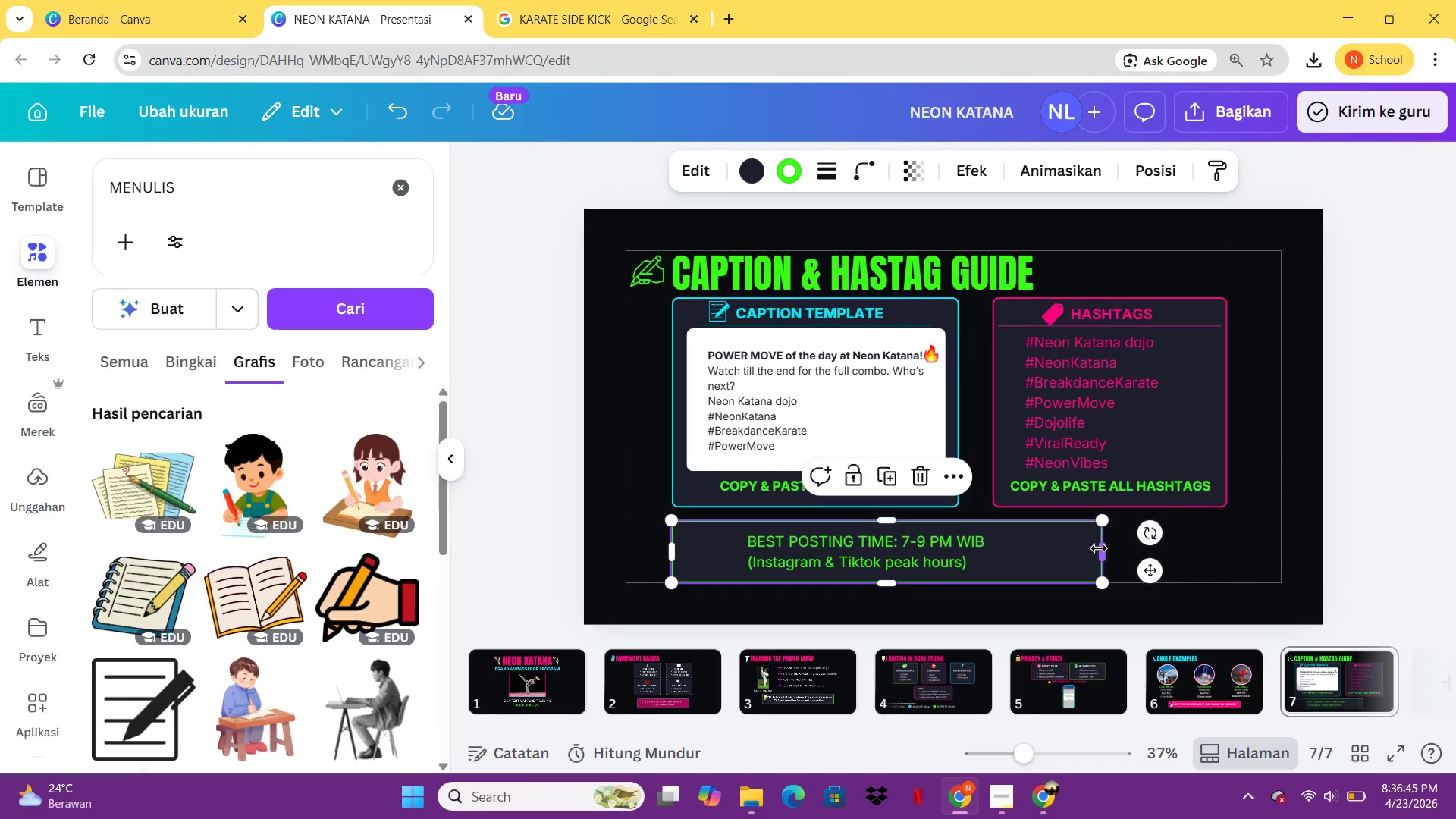 
left_click_drag(start_coordinate=[1102, 551], to_coordinate=[1022, 553])
 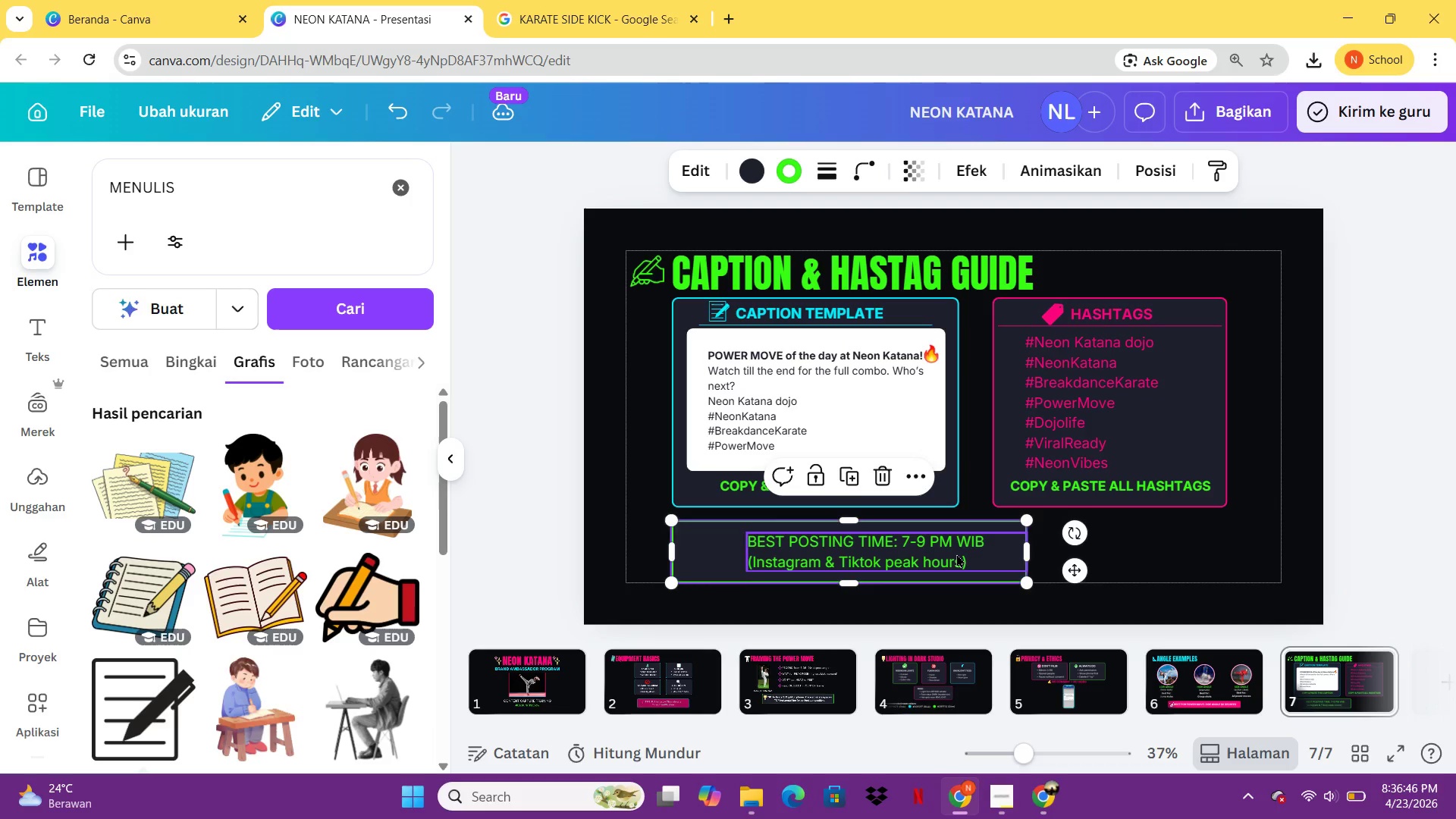 
left_click([956, 554])
 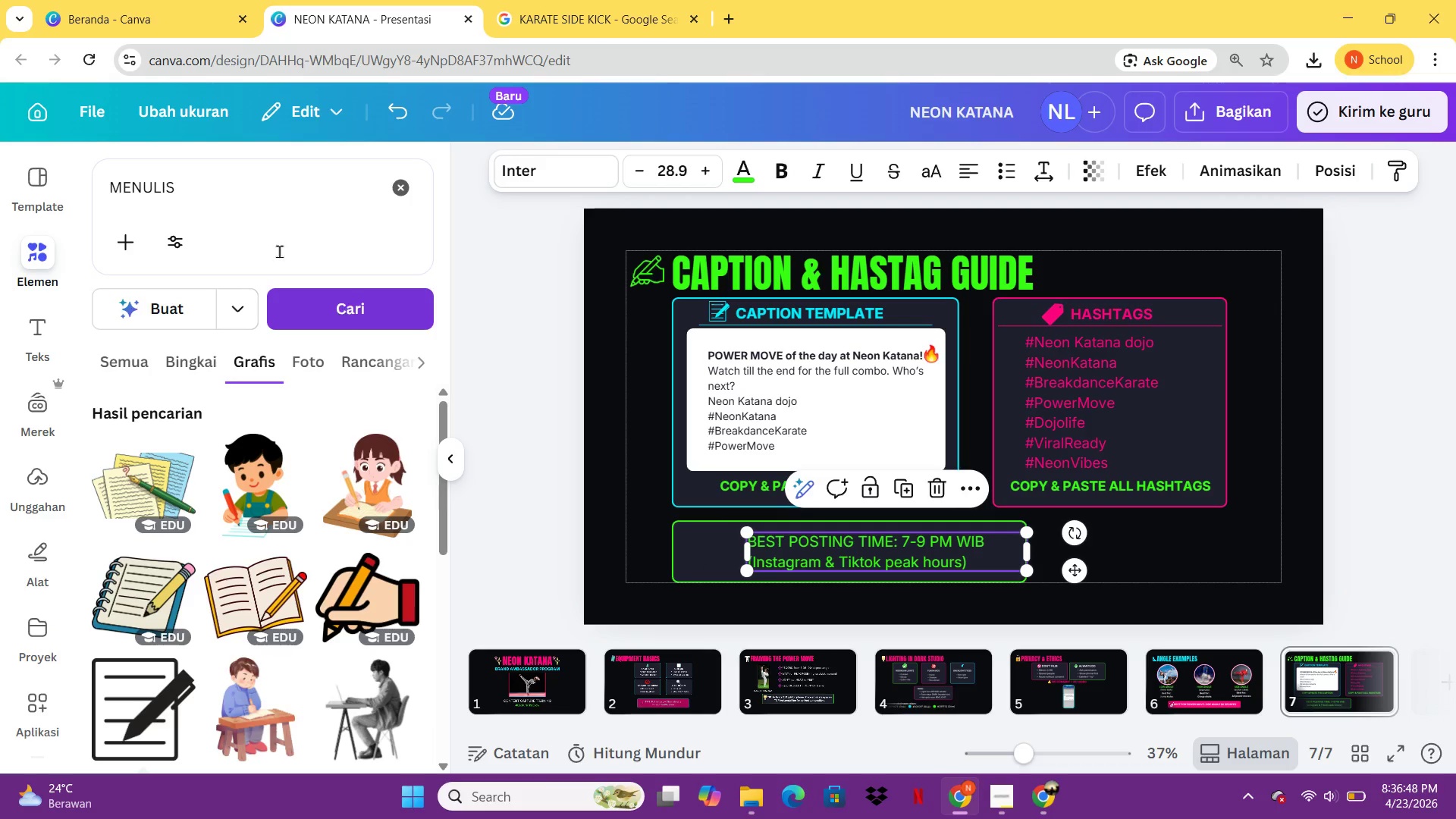 
left_click_drag(start_coordinate=[213, 179], to_coordinate=[73, 180])
 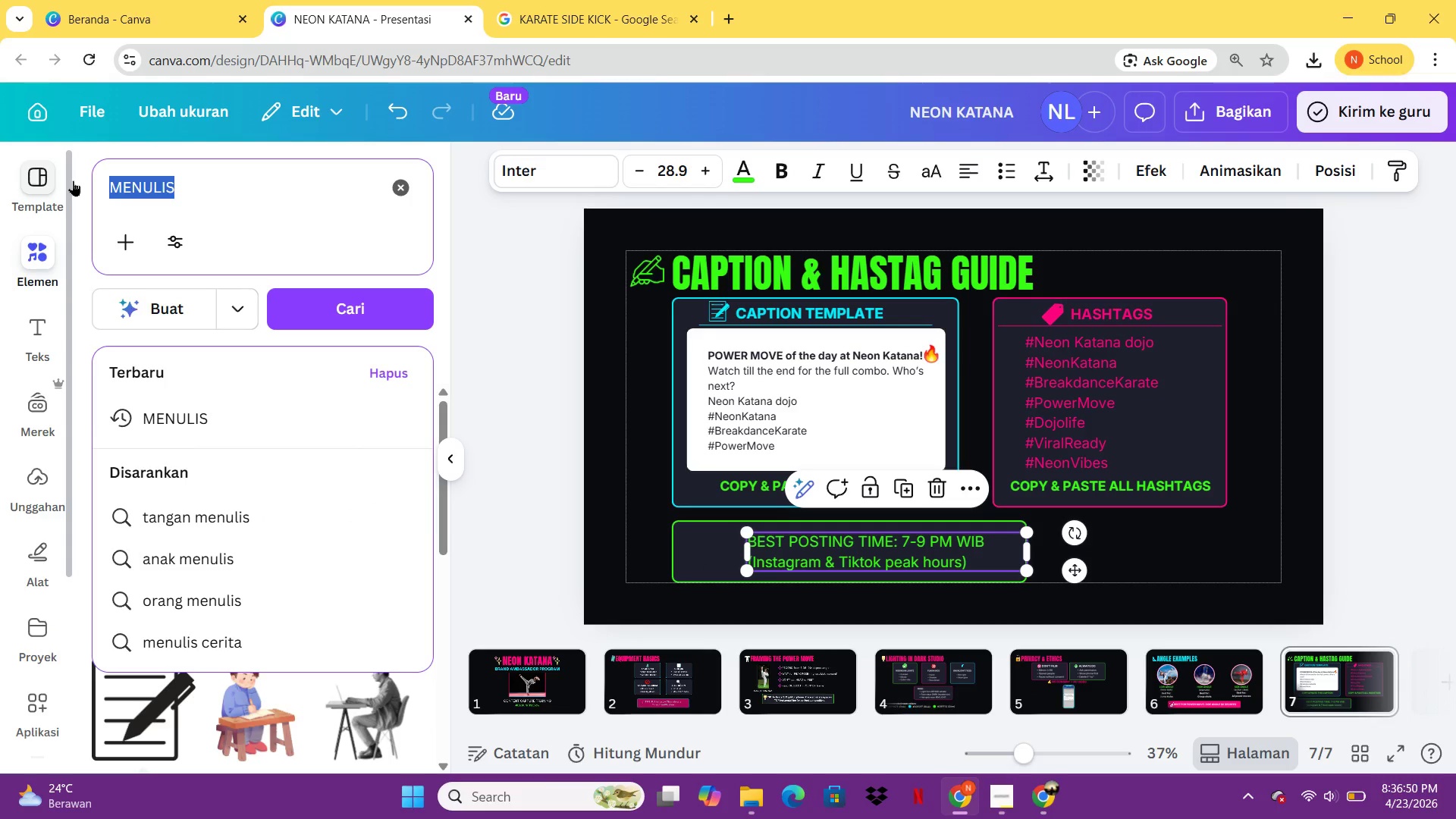 
type(jam)
 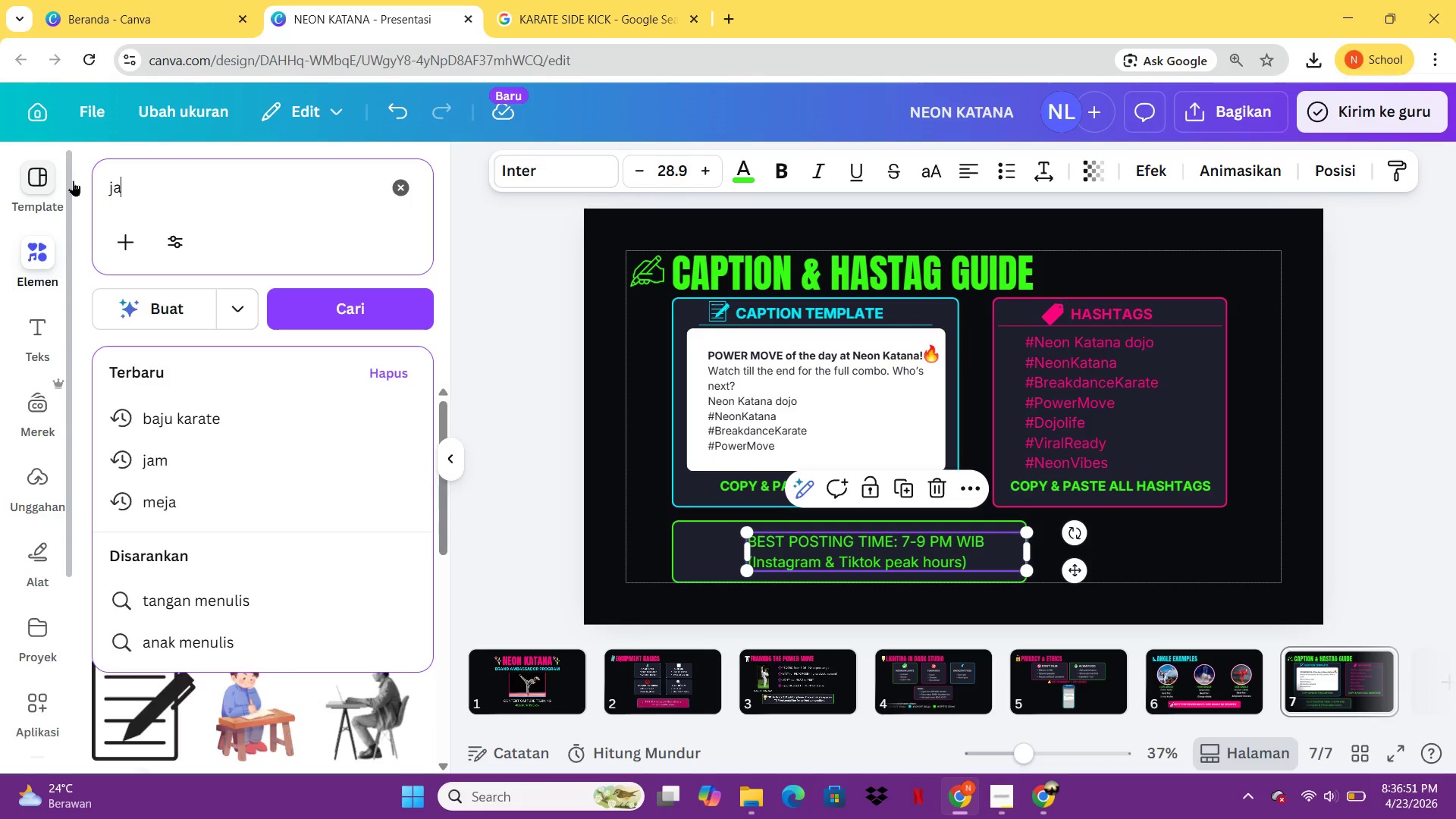 
key(Enter)
 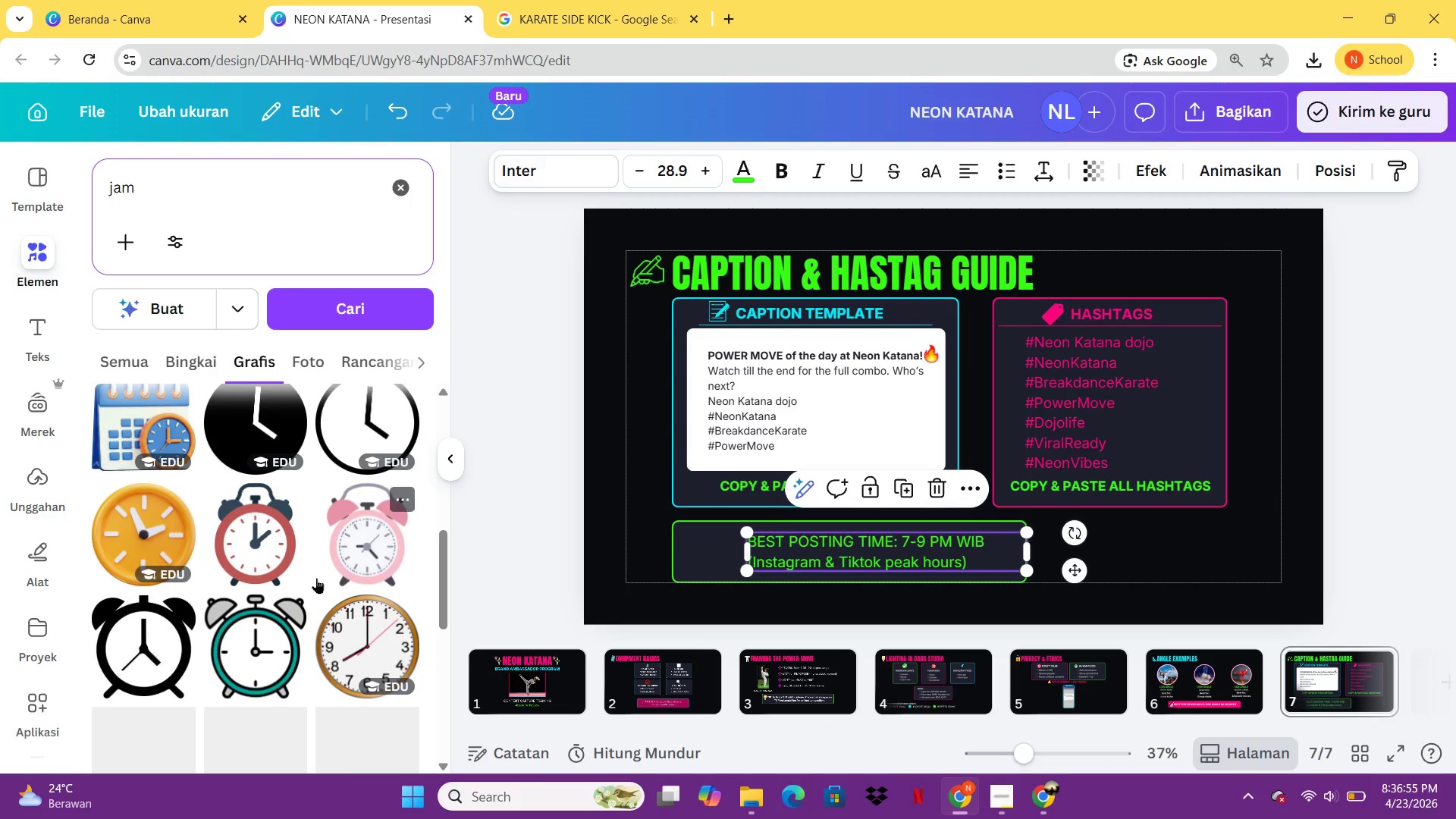 
wait(5.08)
 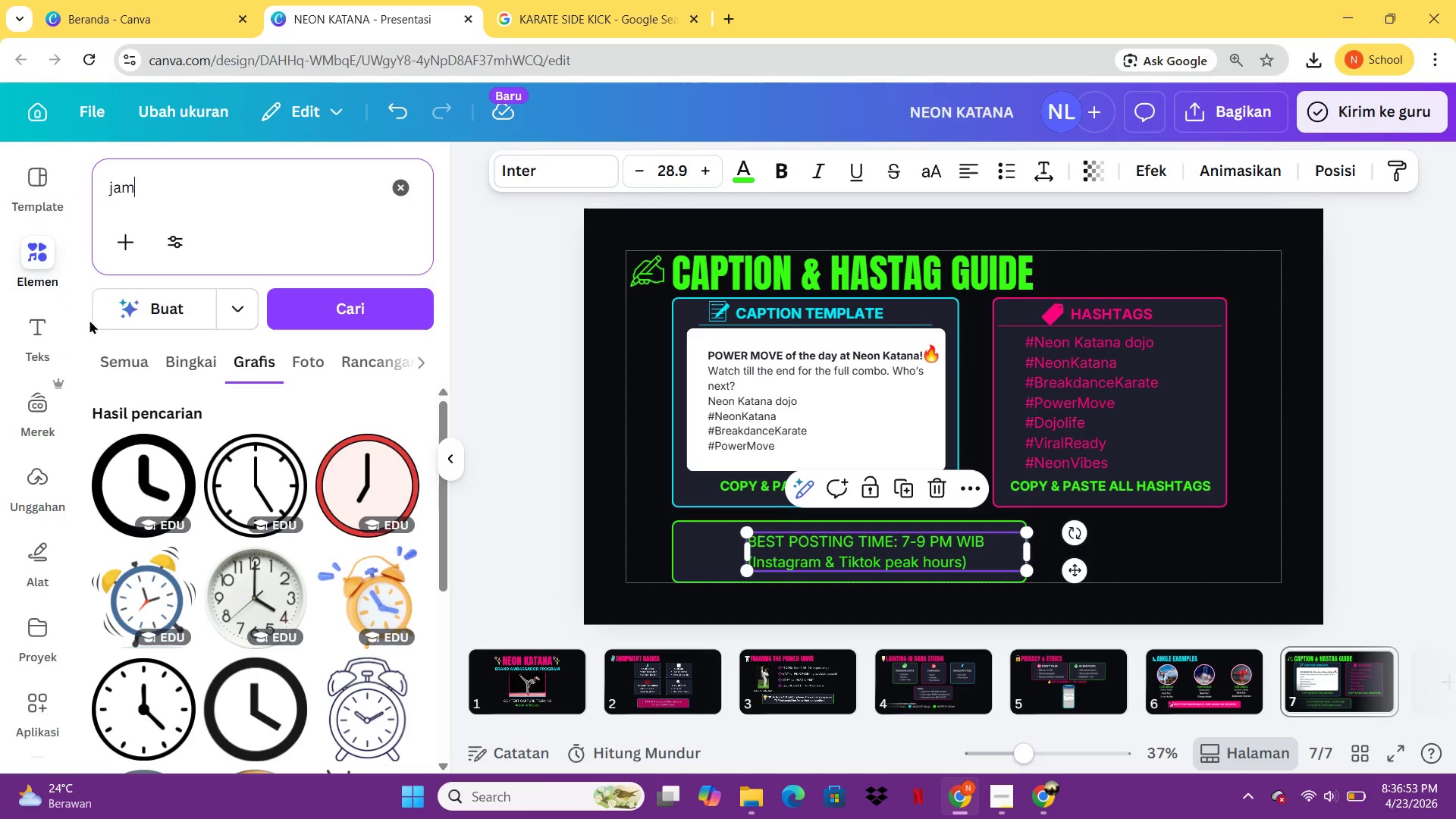 
left_click([176, 640])
 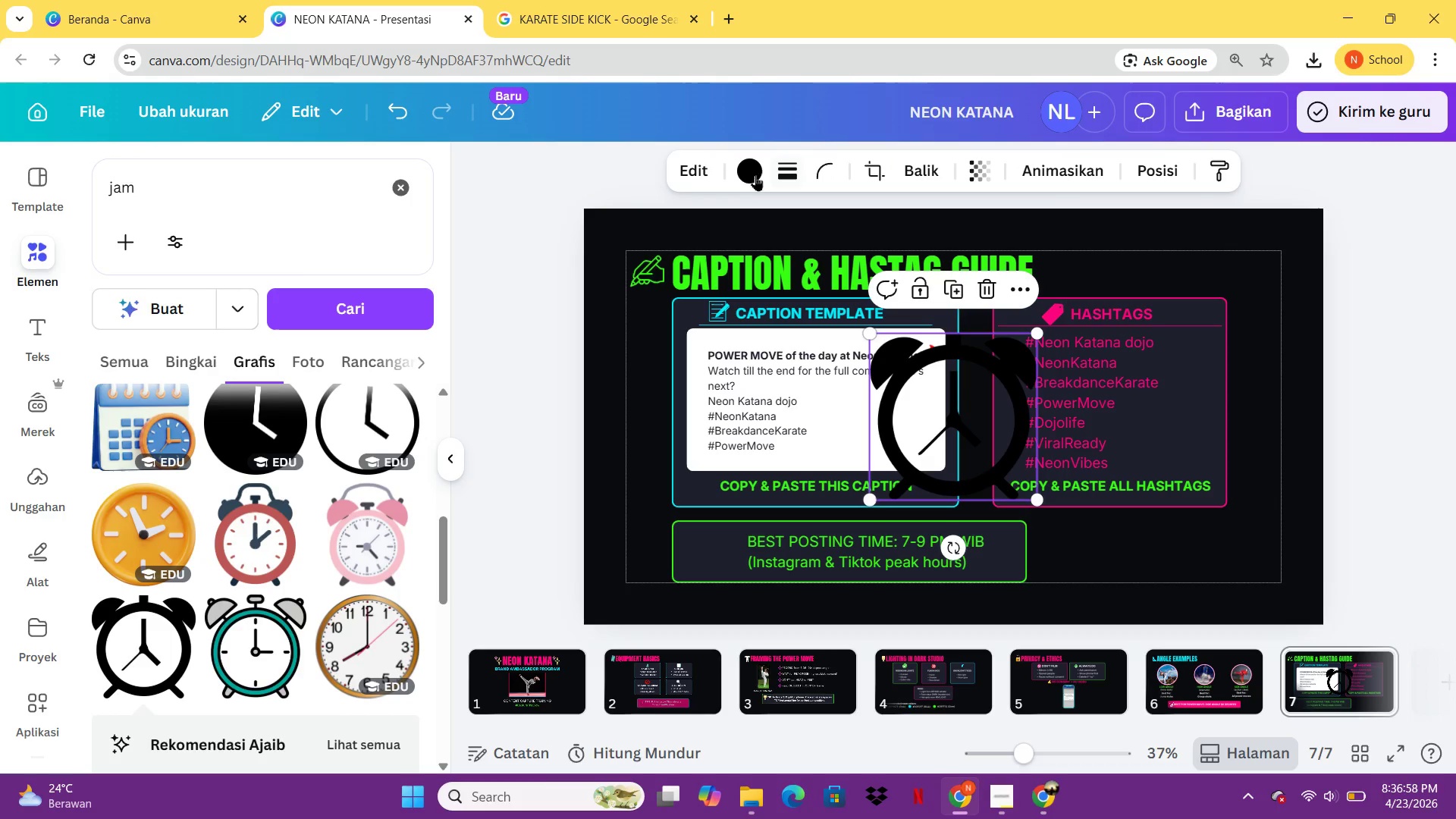 
left_click([752, 173])
 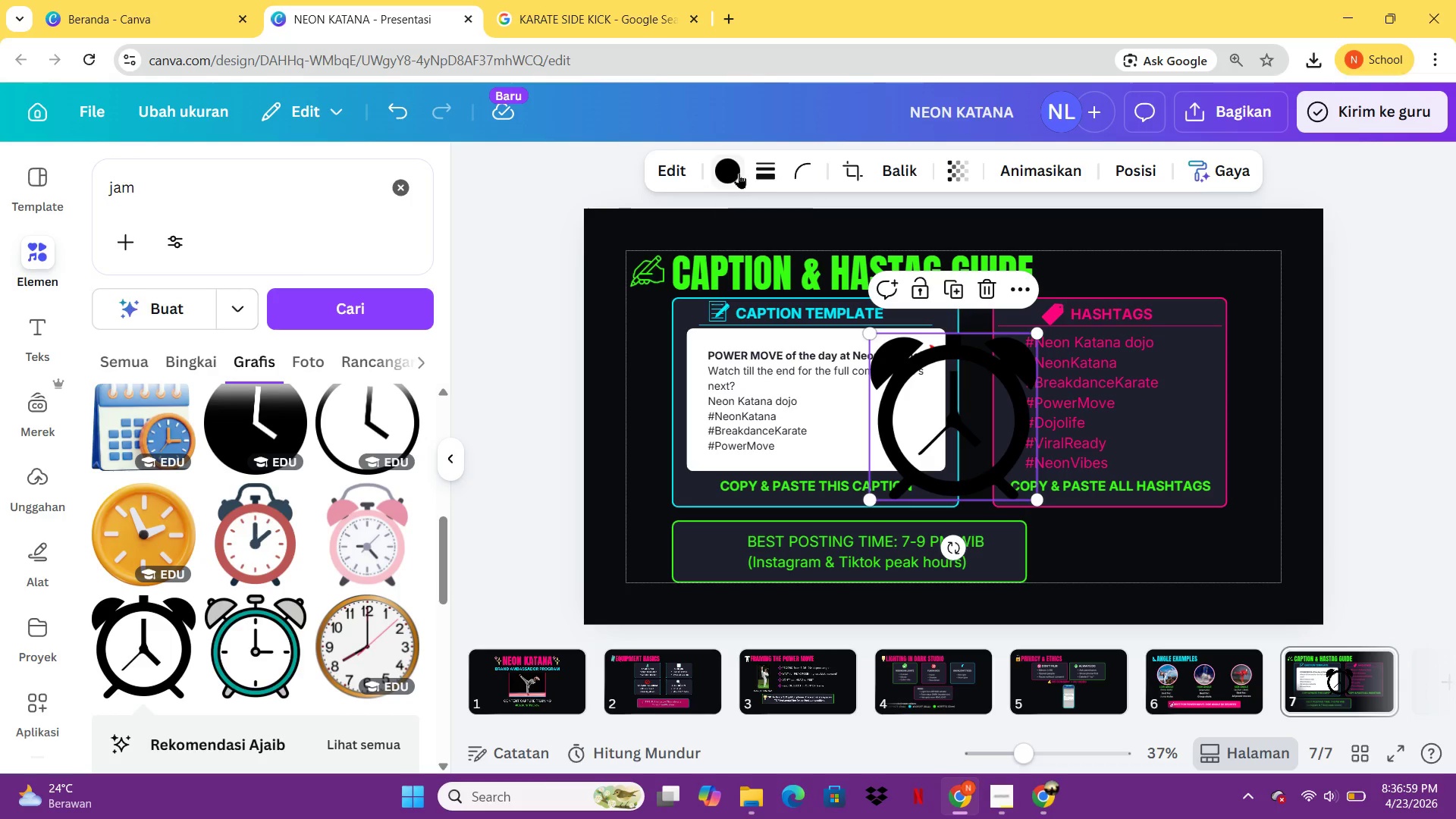 
left_click([739, 173])
 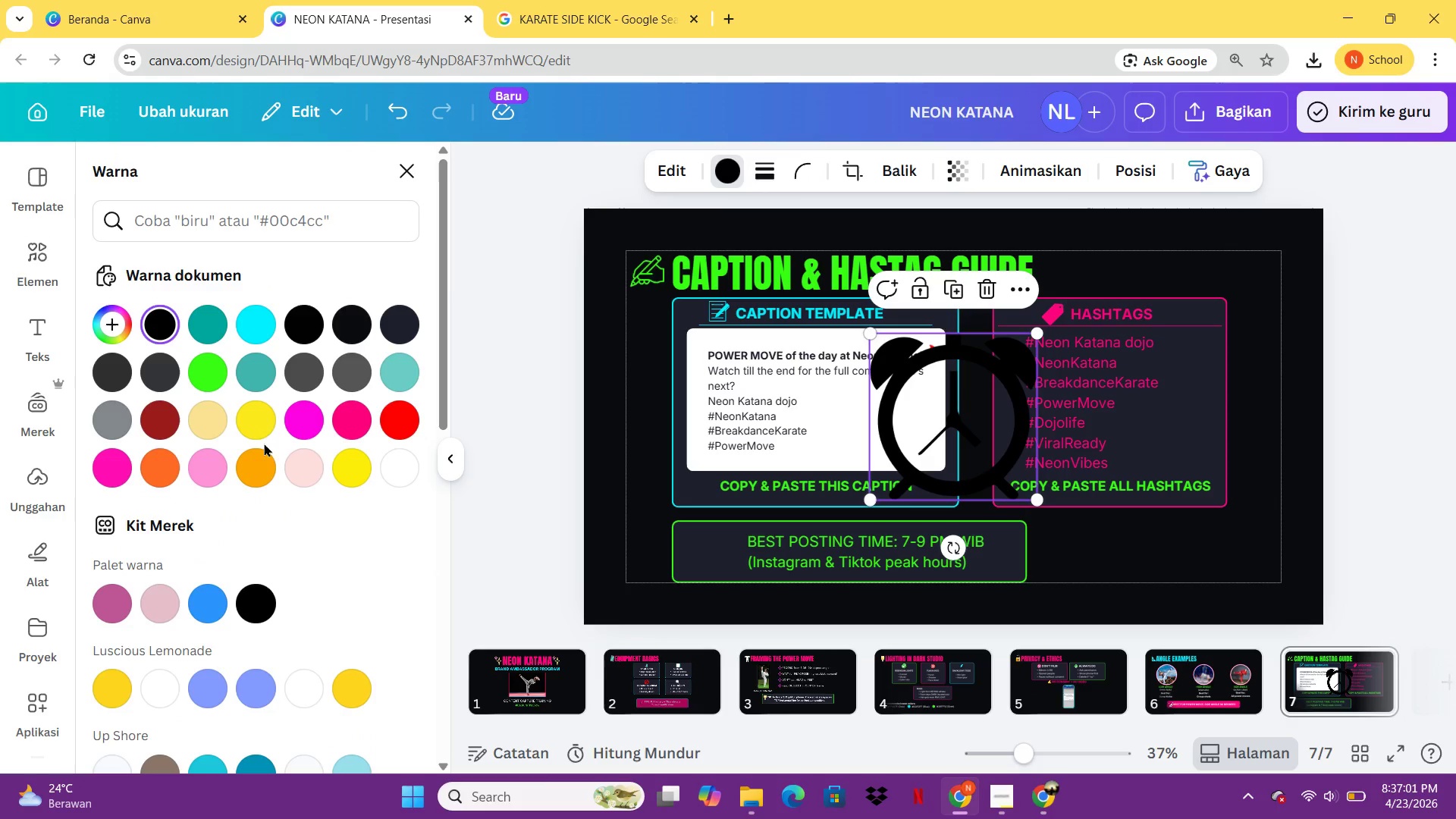 
mouse_move([276, 396])
 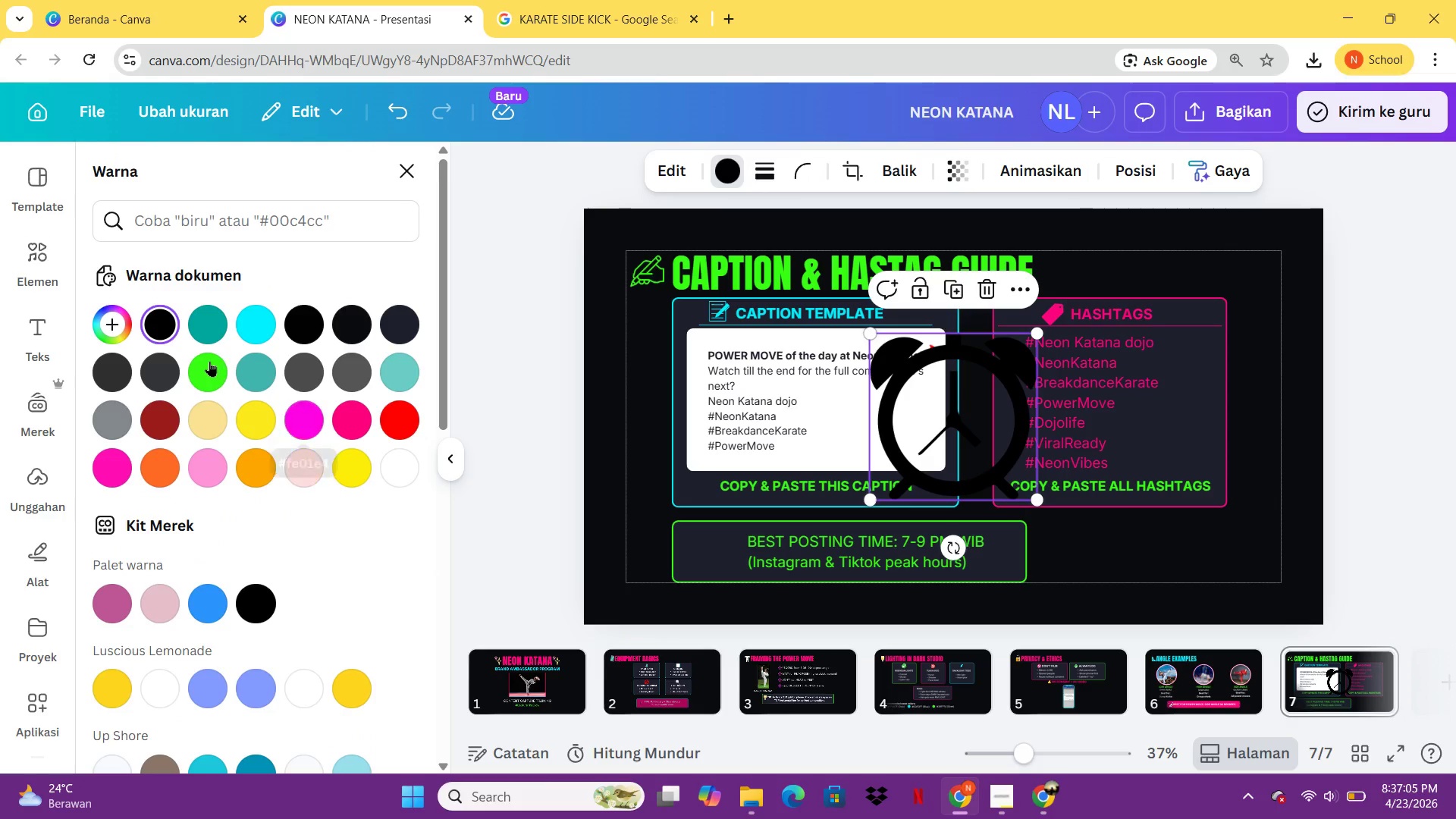 
left_click([209, 361])
 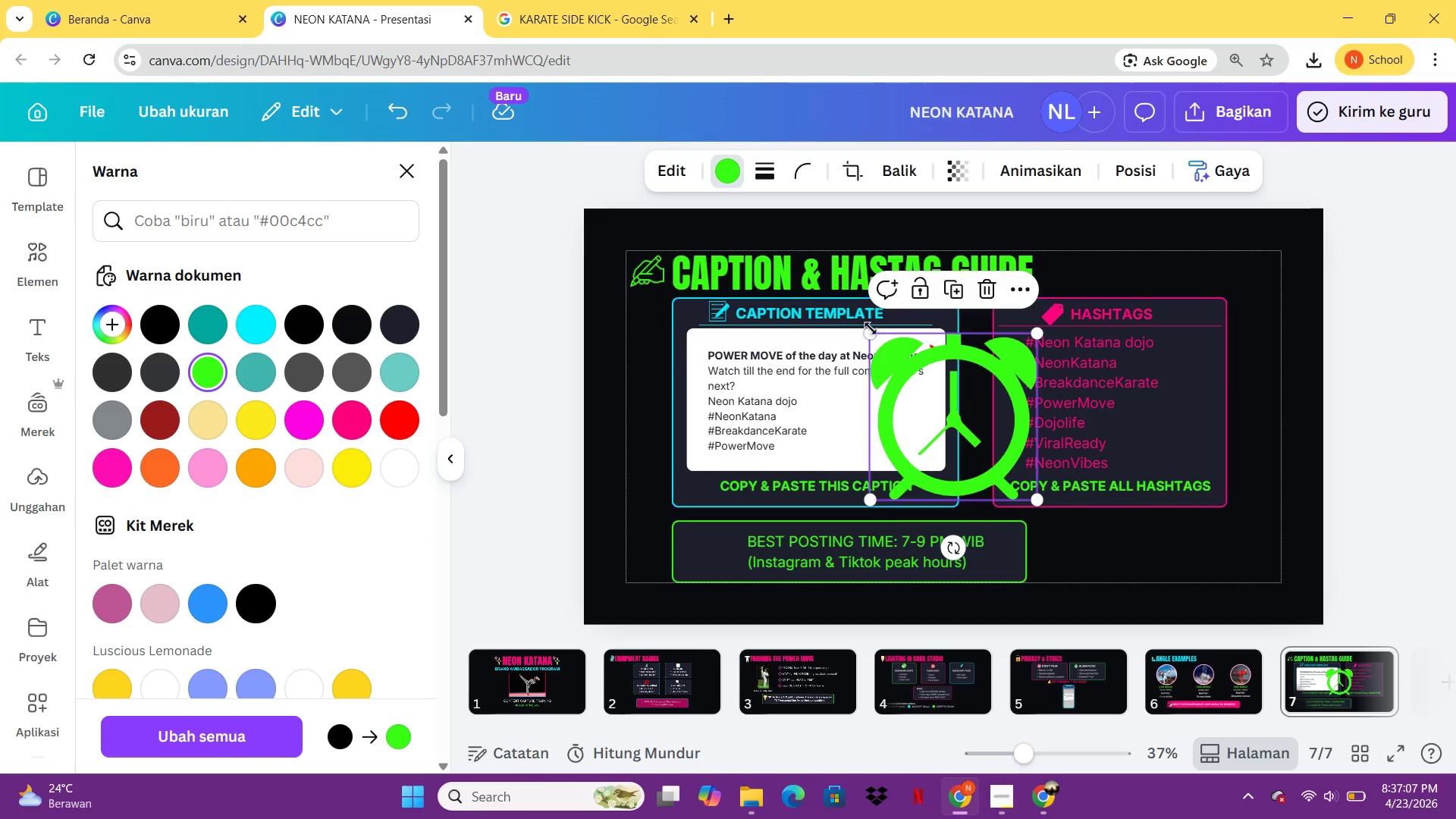 
left_click_drag(start_coordinate=[874, 331], to_coordinate=[1034, 453])
 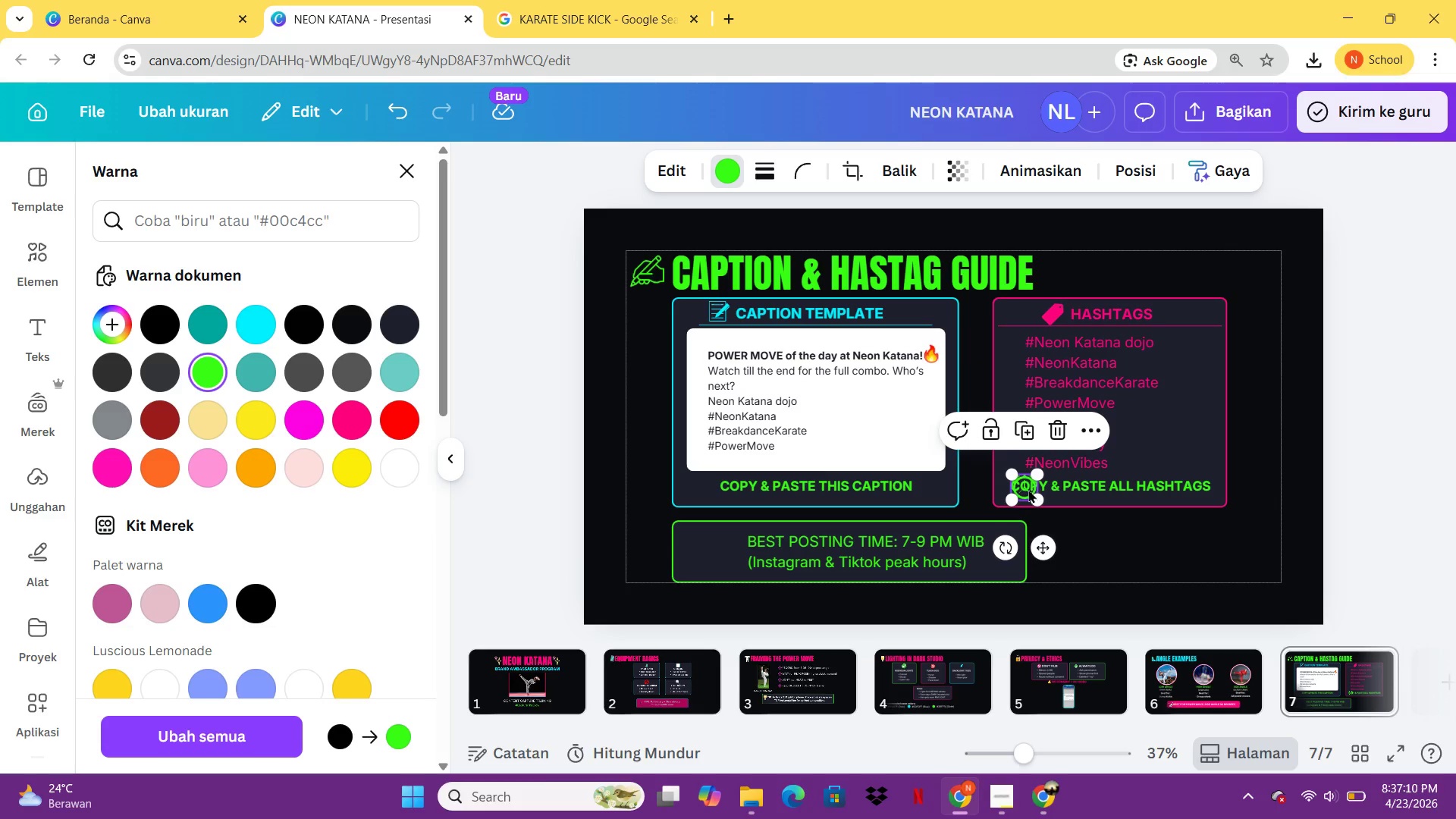 
left_click_drag(start_coordinate=[1027, 489], to_coordinate=[725, 548])
 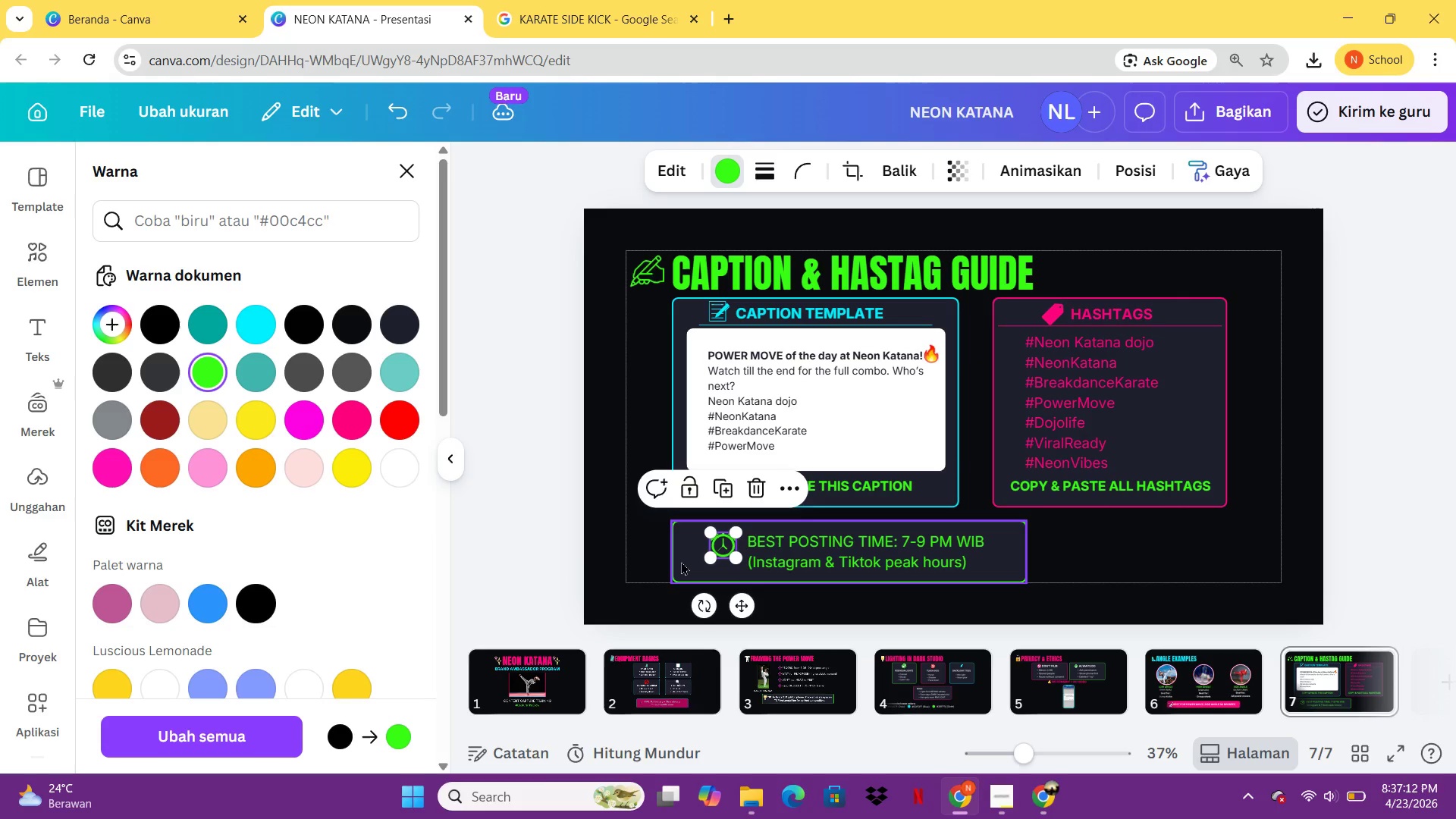 
left_click([681, 561])
 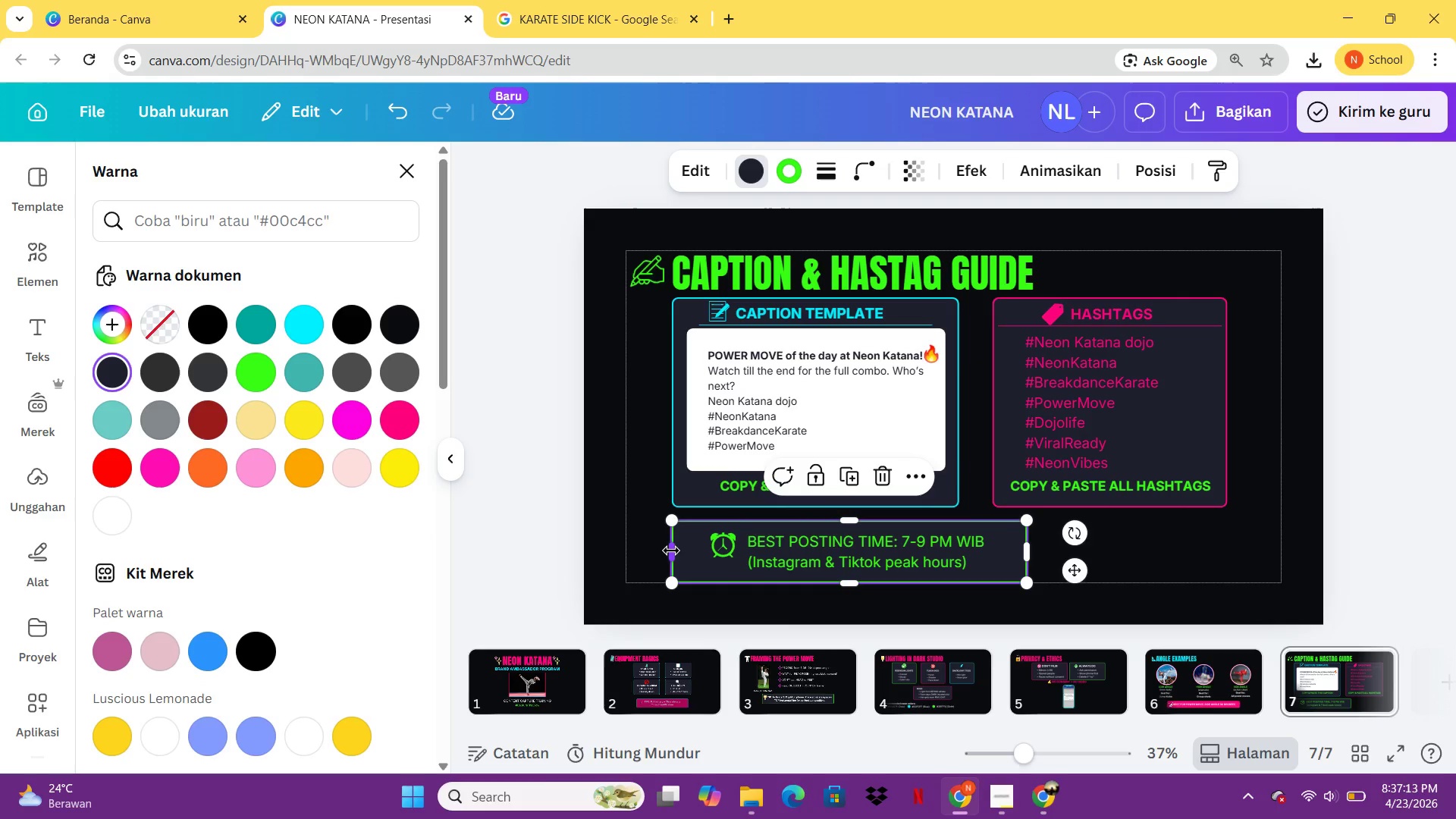 
left_click_drag(start_coordinate=[671, 551], to_coordinate=[693, 554])
 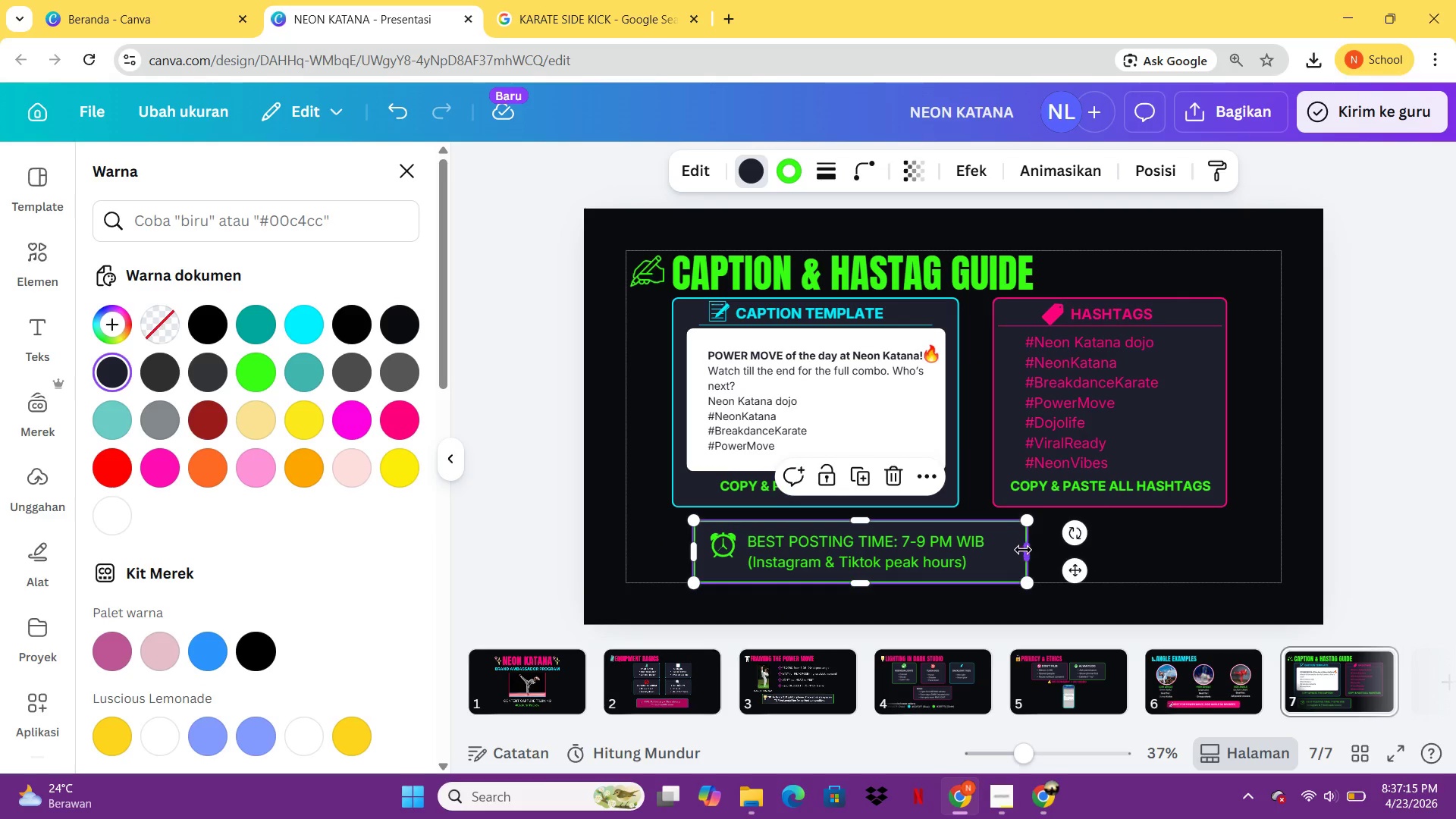 
left_click_drag(start_coordinate=[1023, 550], to_coordinate=[1004, 550])
 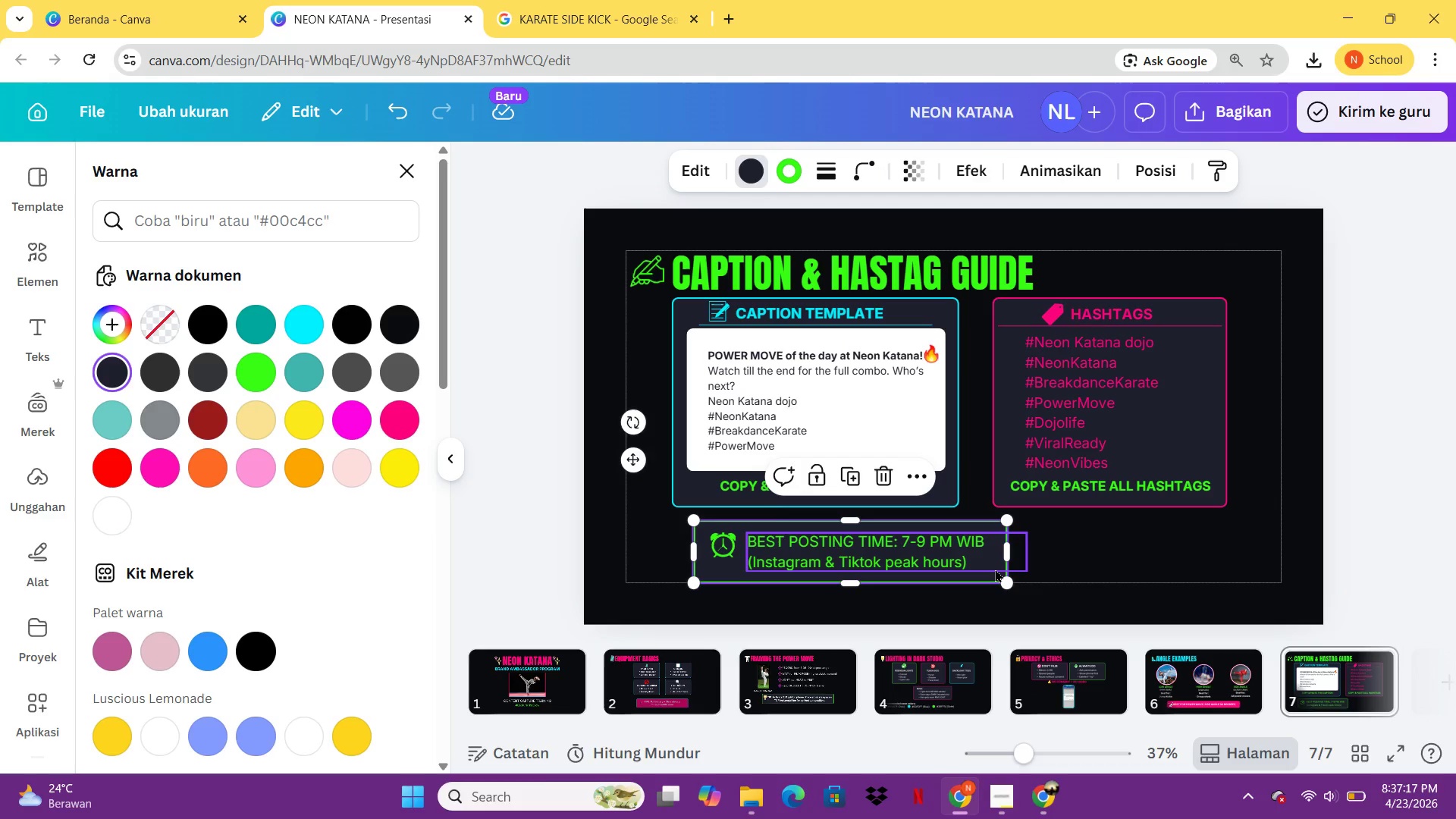 
left_click([995, 569])
 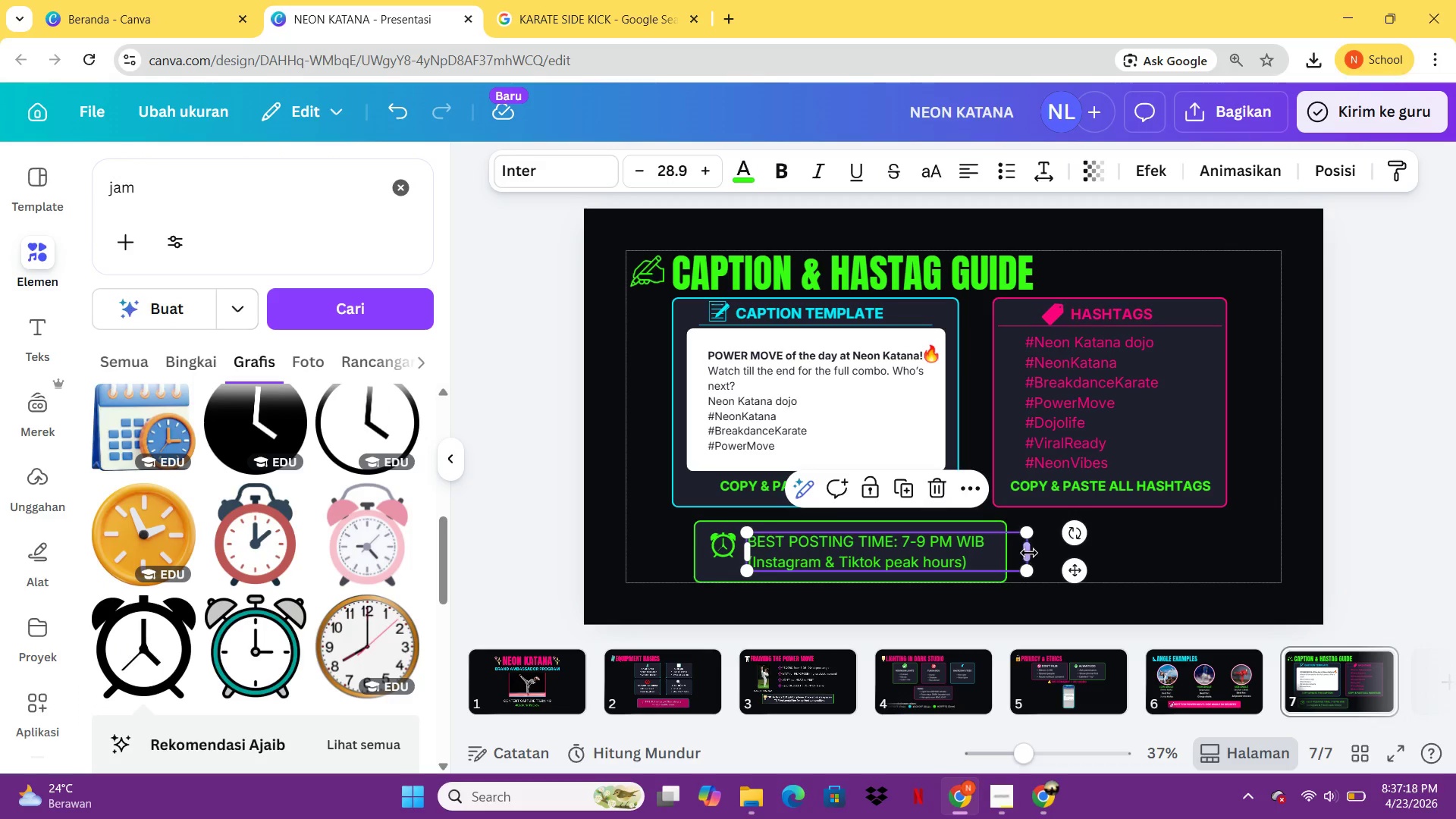 
left_click_drag(start_coordinate=[1033, 554], to_coordinate=[996, 554])
 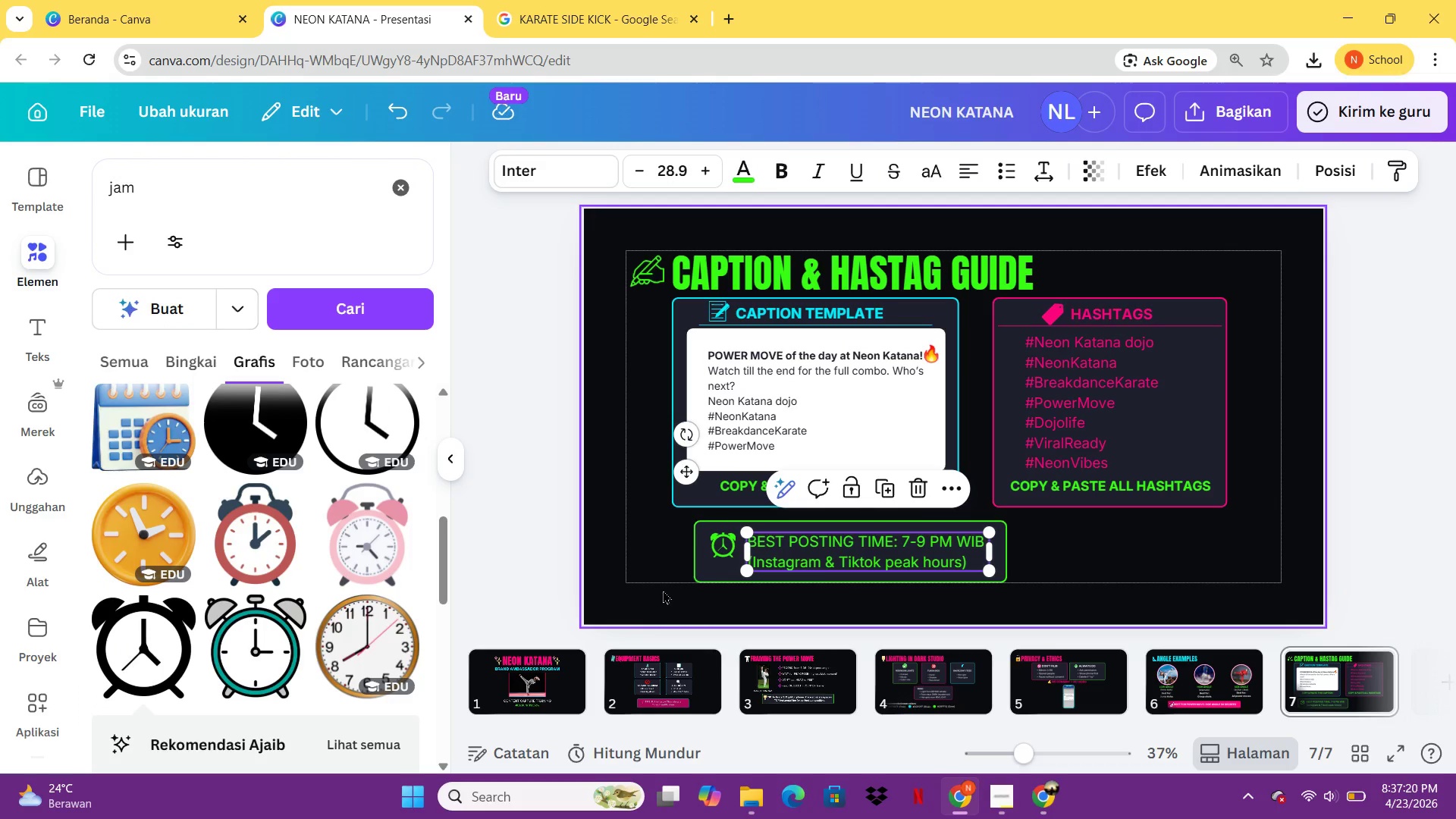 
left_click_drag(start_coordinate=[663, 588], to_coordinate=[884, 522])
 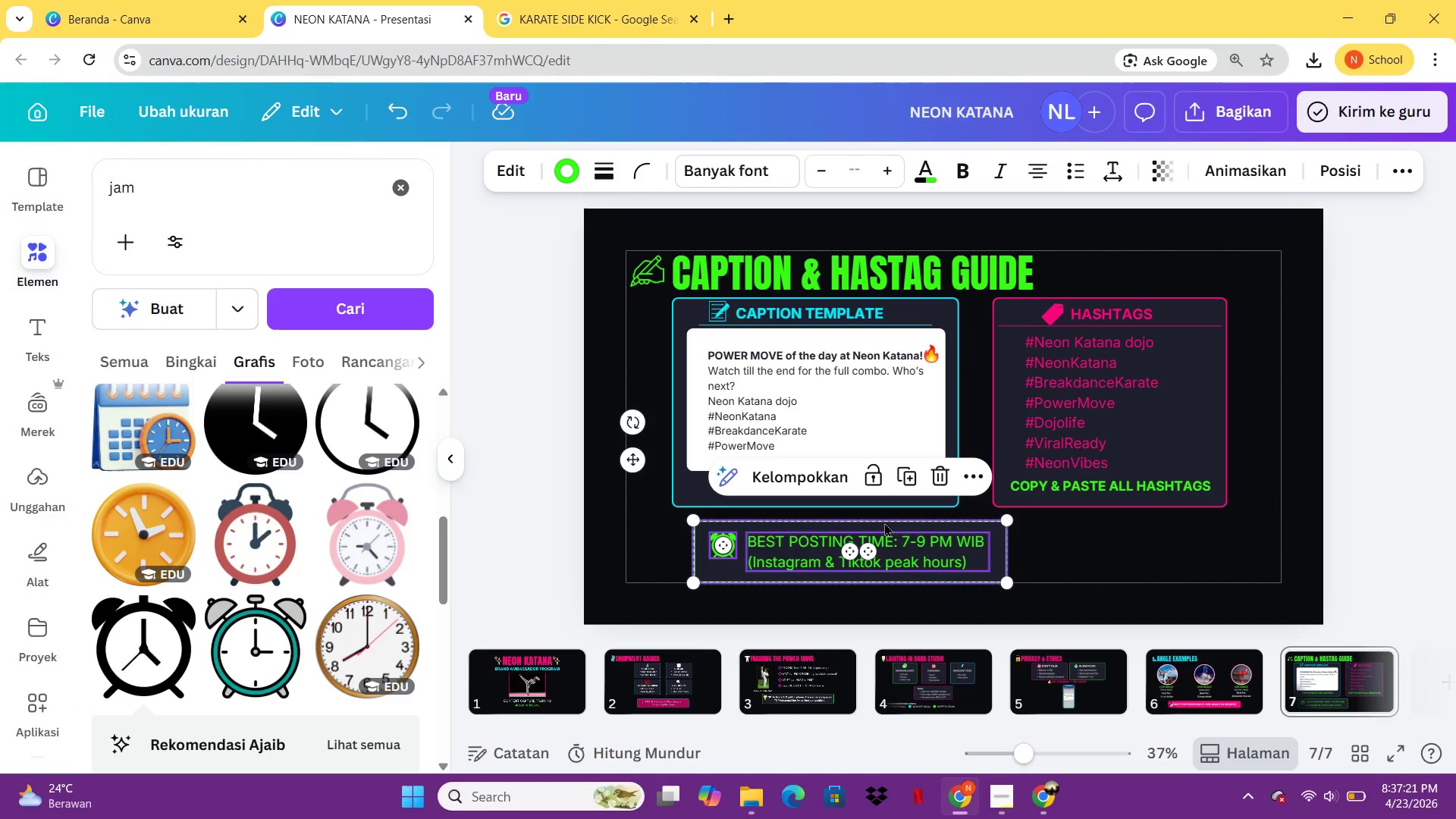 
key(Control+G)
 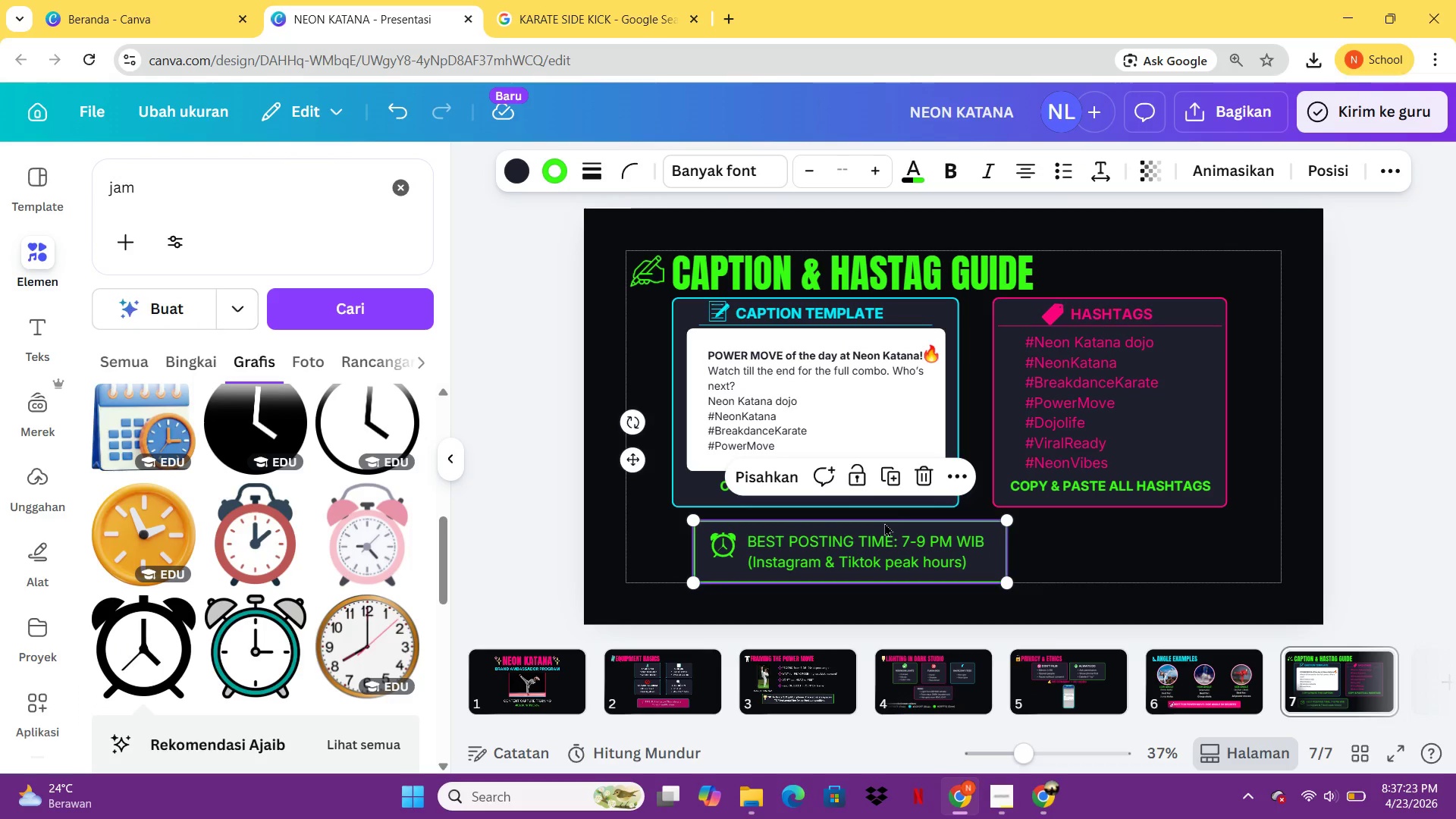 
left_click_drag(start_coordinate=[884, 522], to_coordinate=[990, 528])
 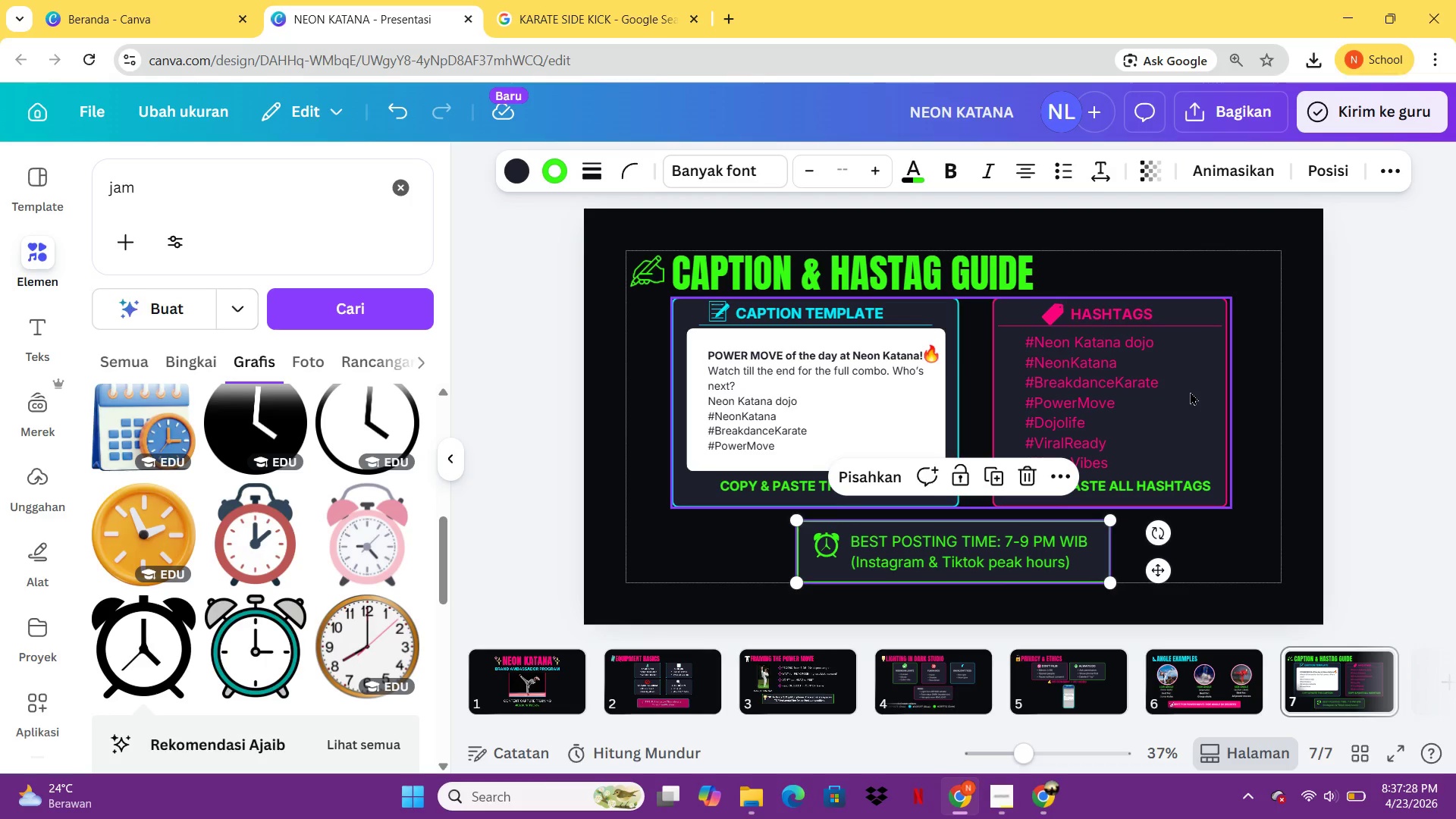 
left_click([1190, 391])
 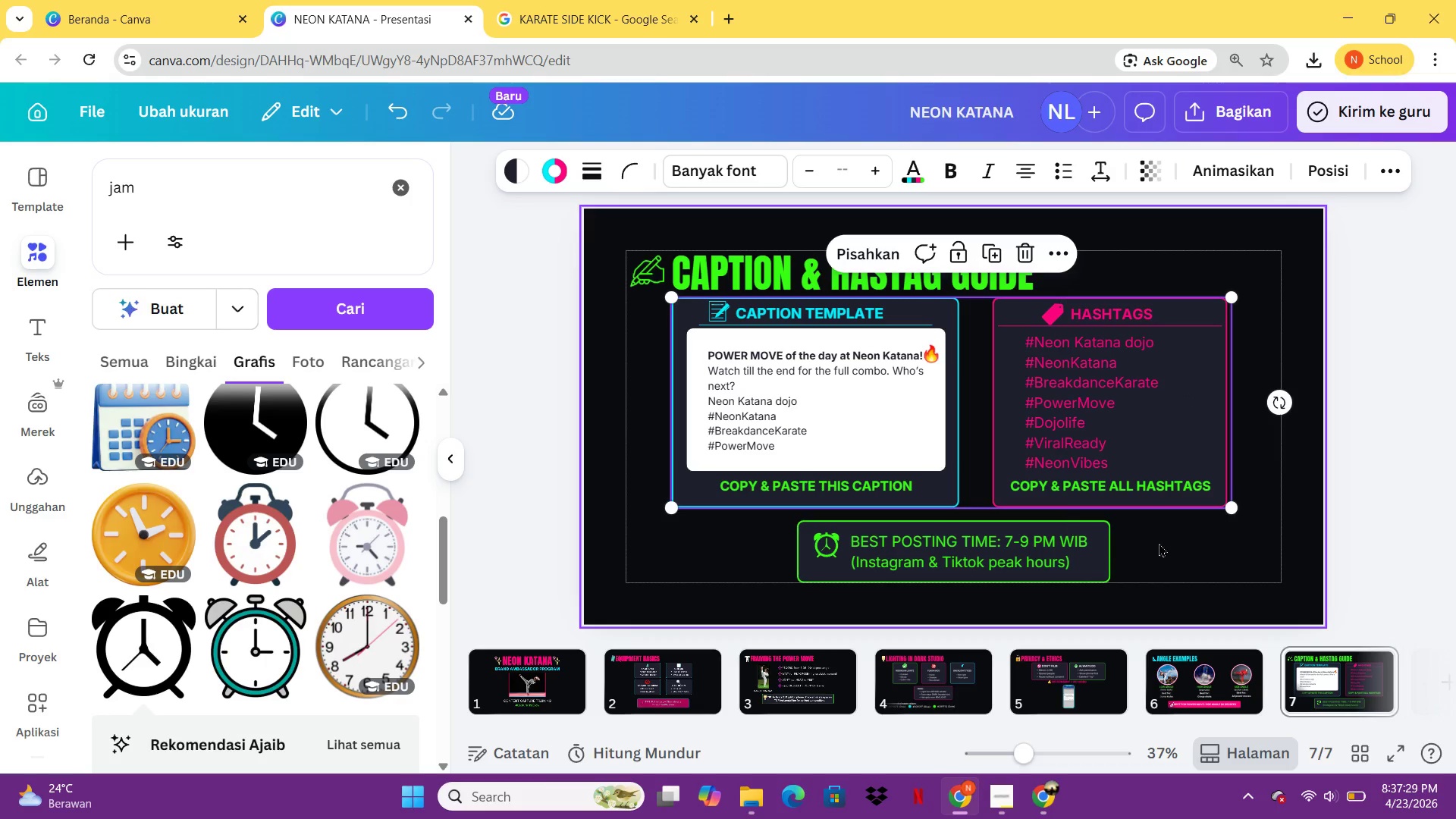 
left_click([1194, 552])
 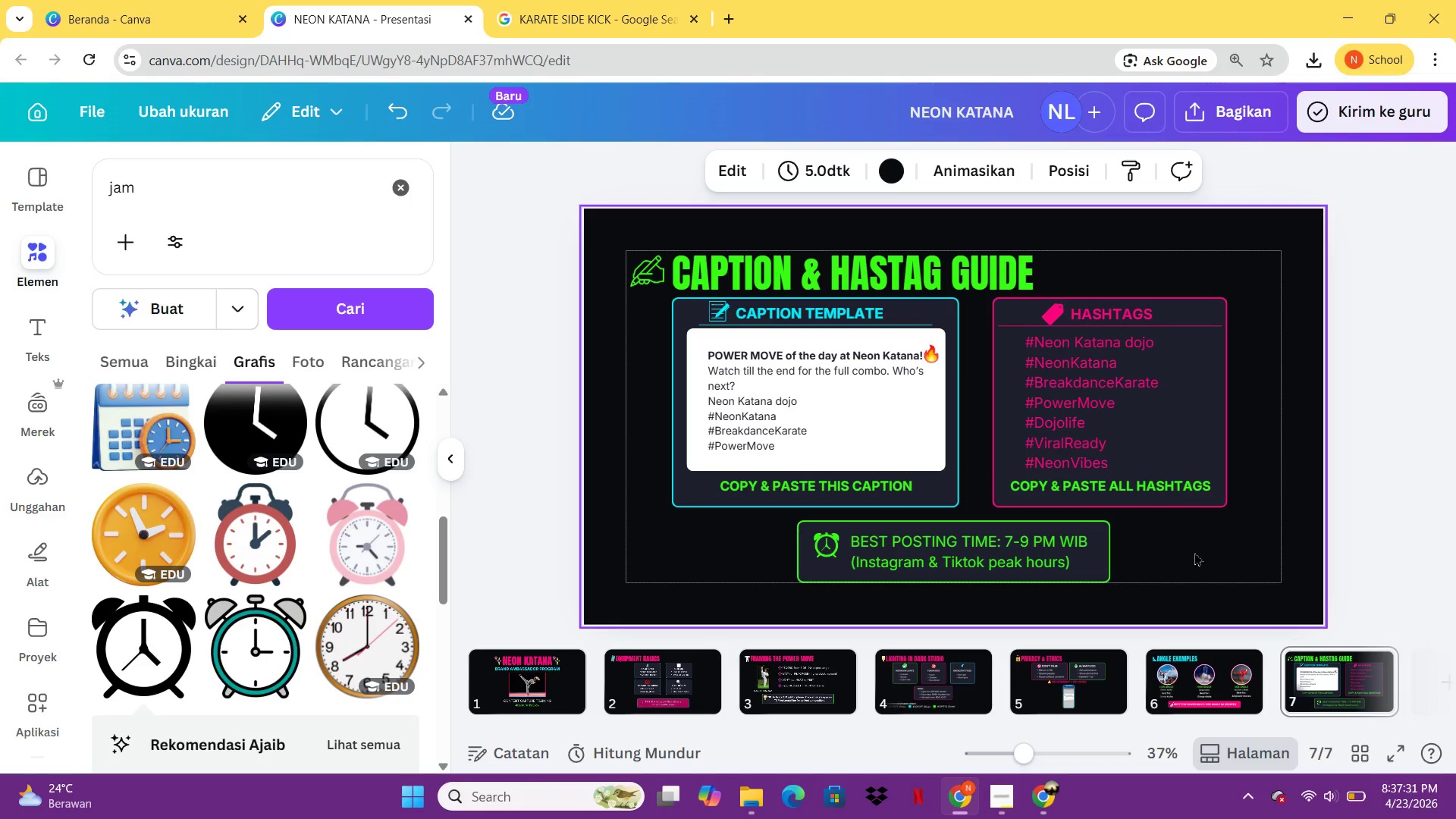 
left_click([902, 439])
 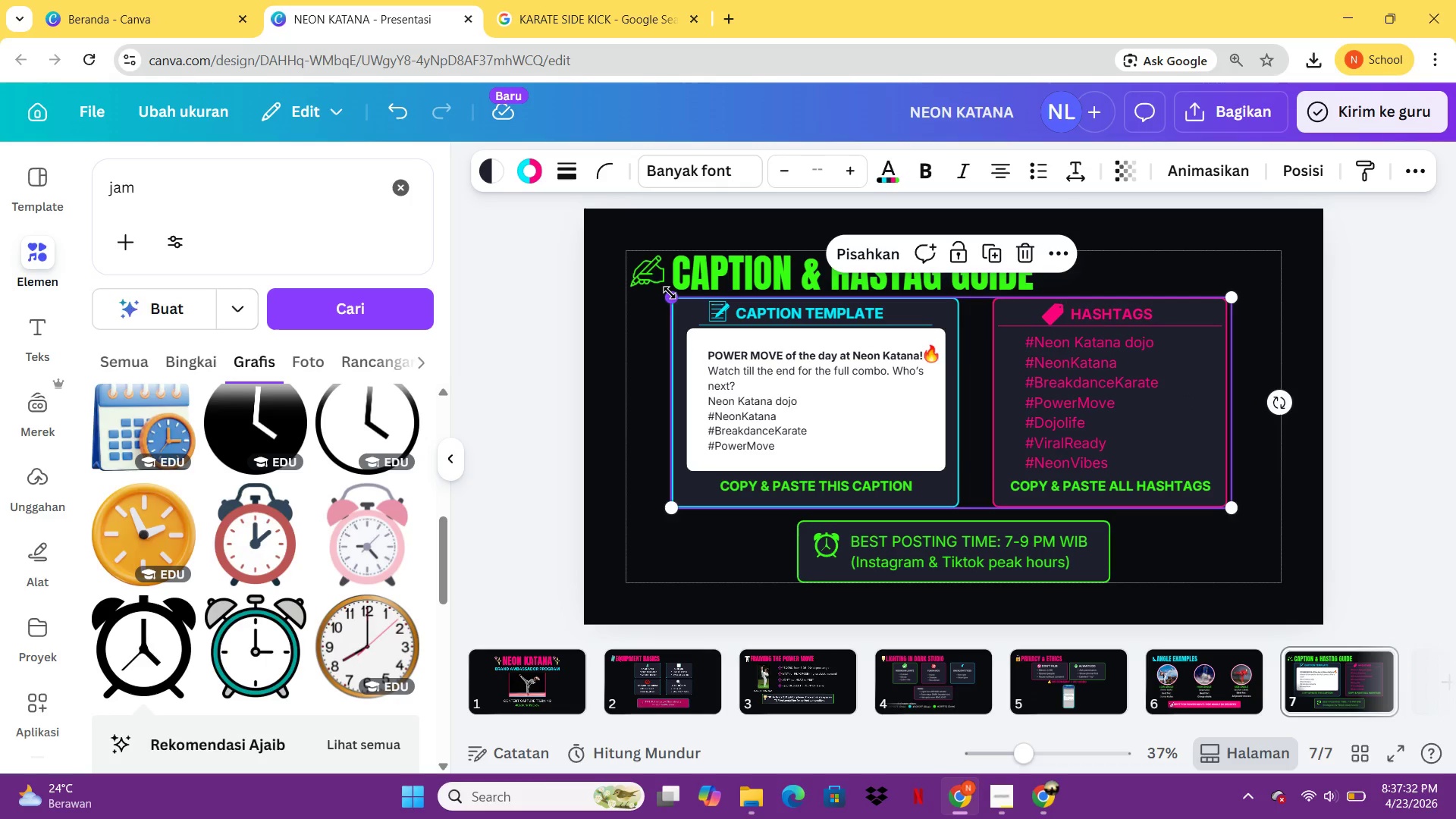 
left_click_drag(start_coordinate=[670, 293], to_coordinate=[699, 312])
 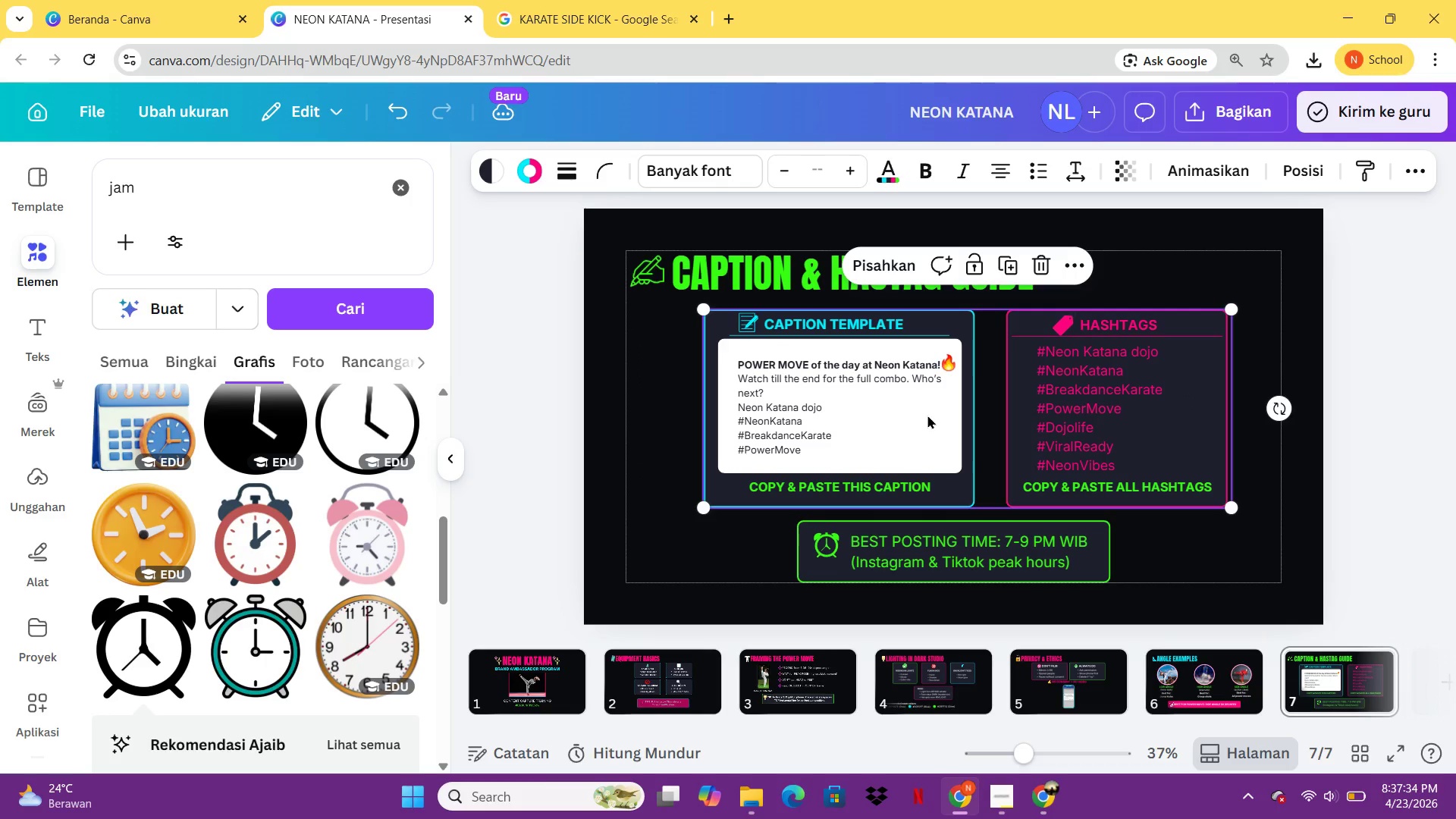 
left_click_drag(start_coordinate=[927, 415], to_coordinate=[919, 413])
 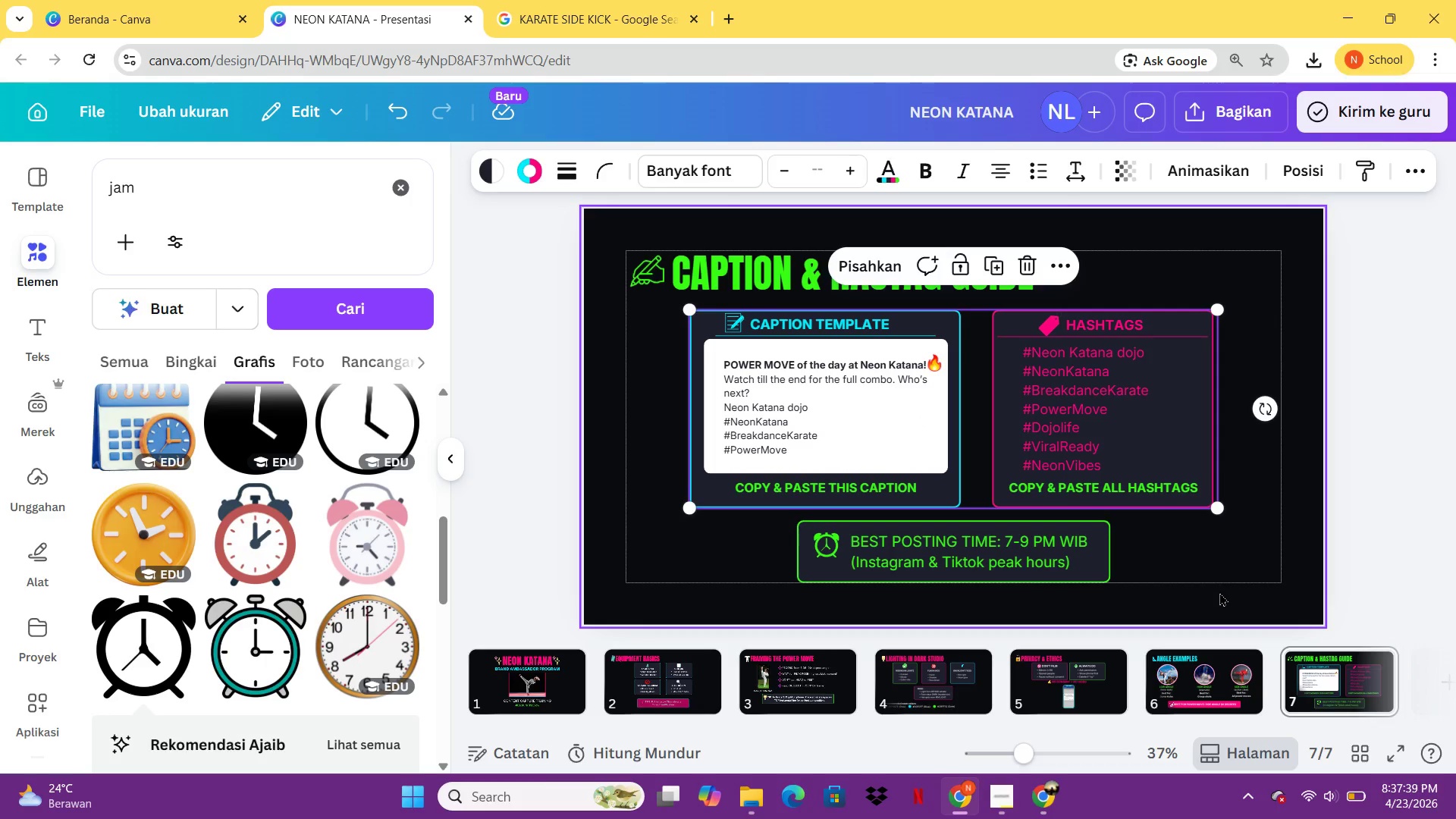 
left_click([1219, 592])
 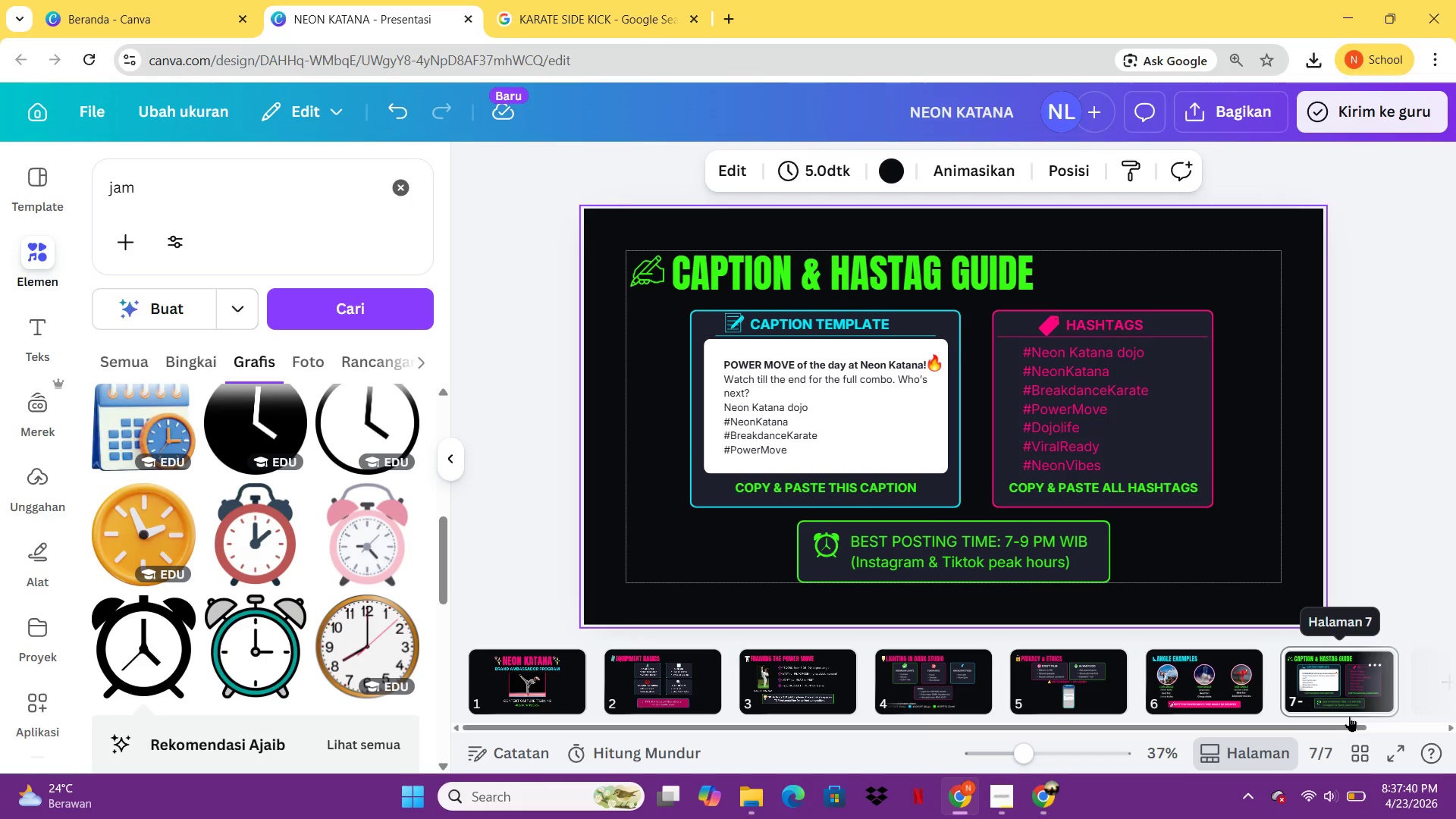 
mouse_move([1338, 704])
 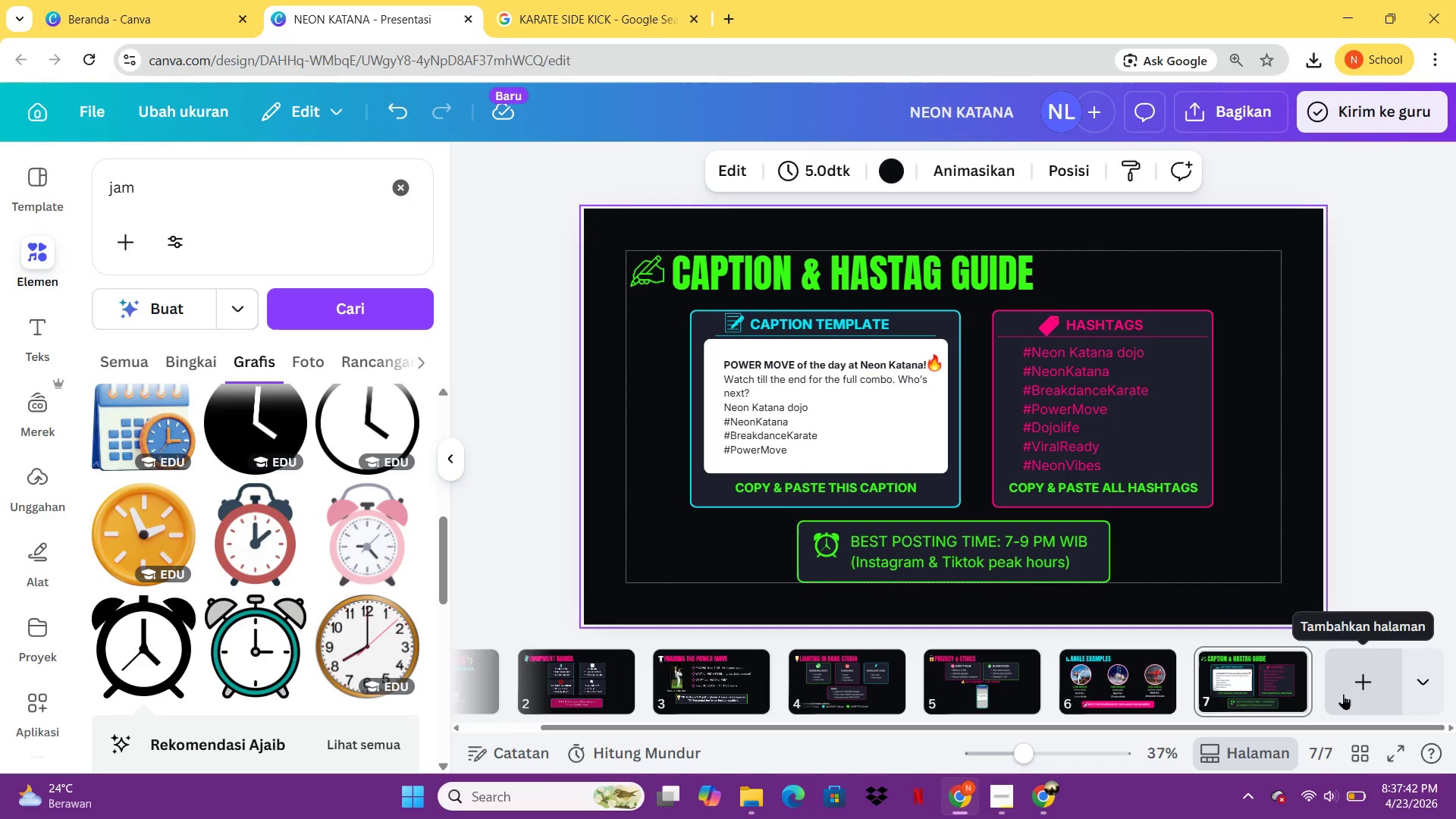 
left_click([1343, 694])
 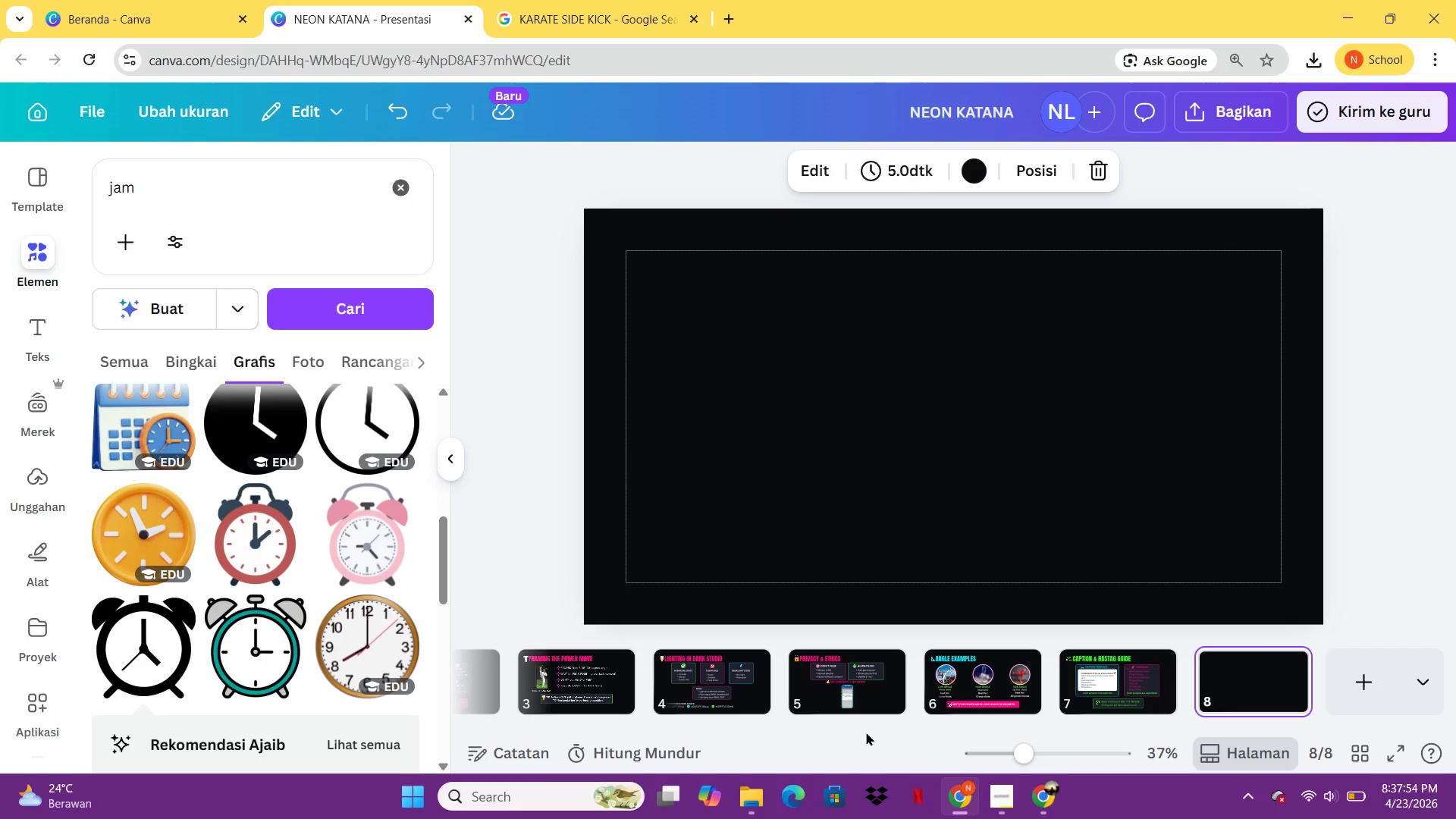 
wait(17.55)
 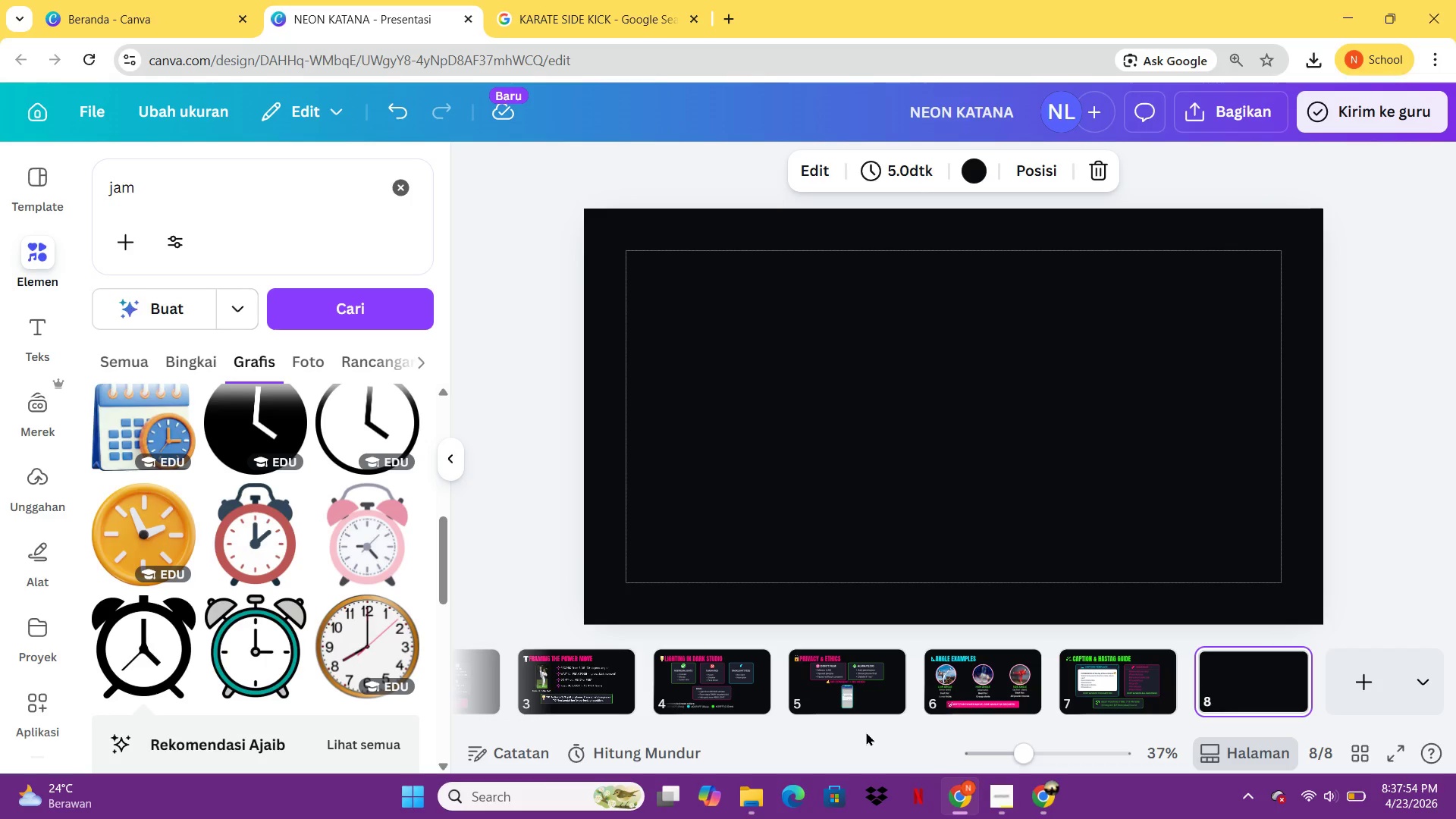 
left_click([1098, 676])
 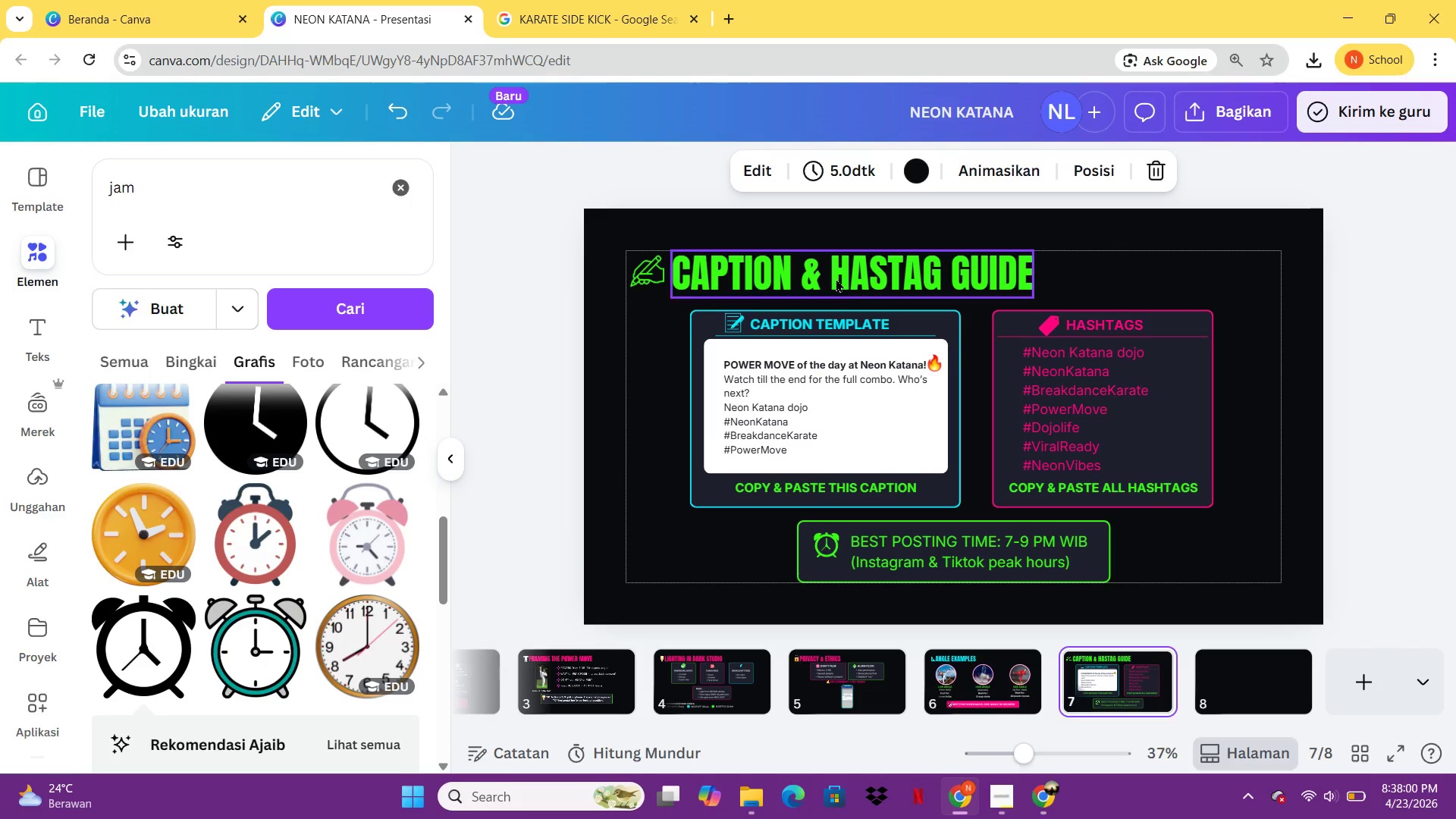 
left_click([835, 278])
 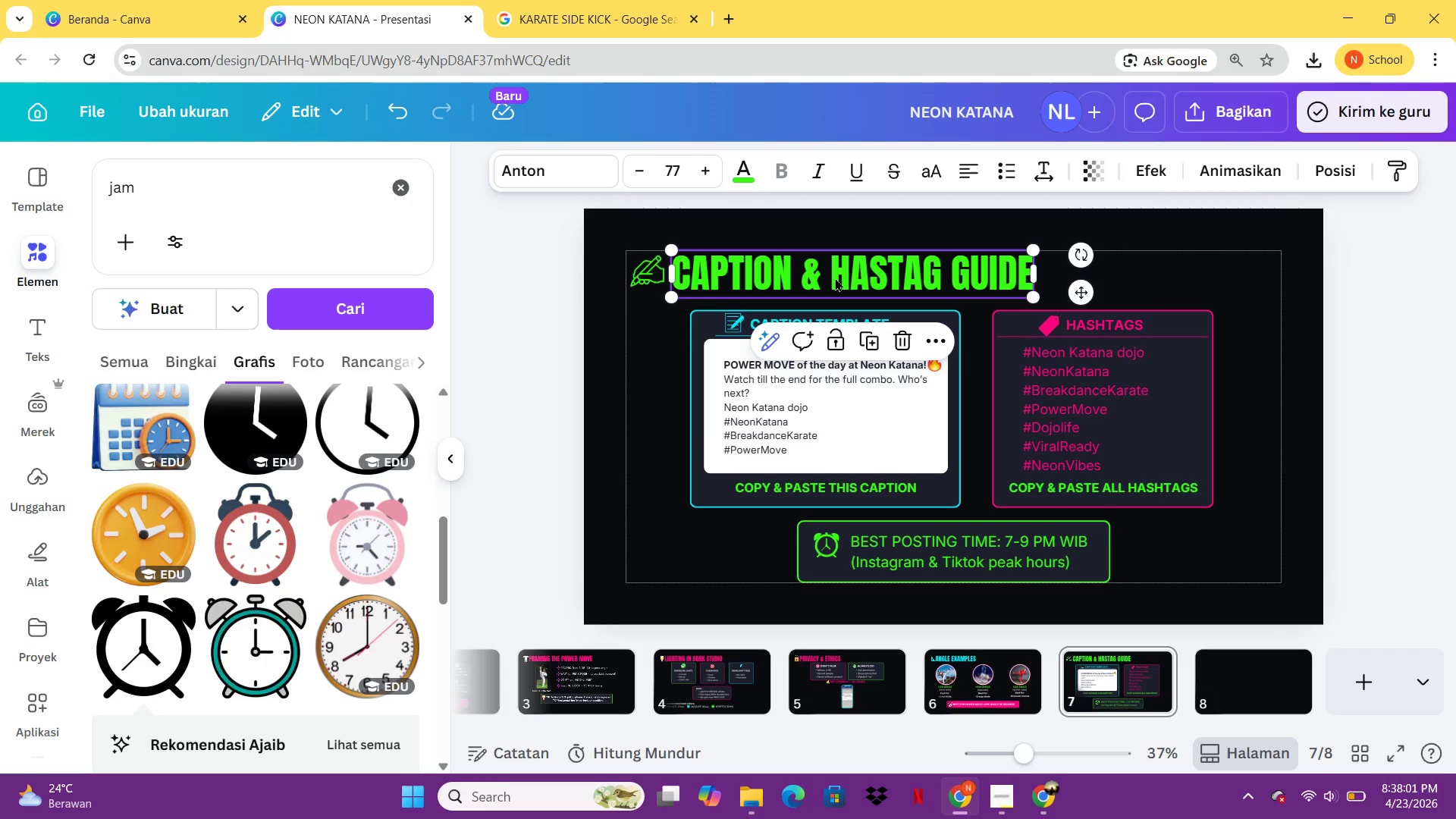 
key(Control+C)
 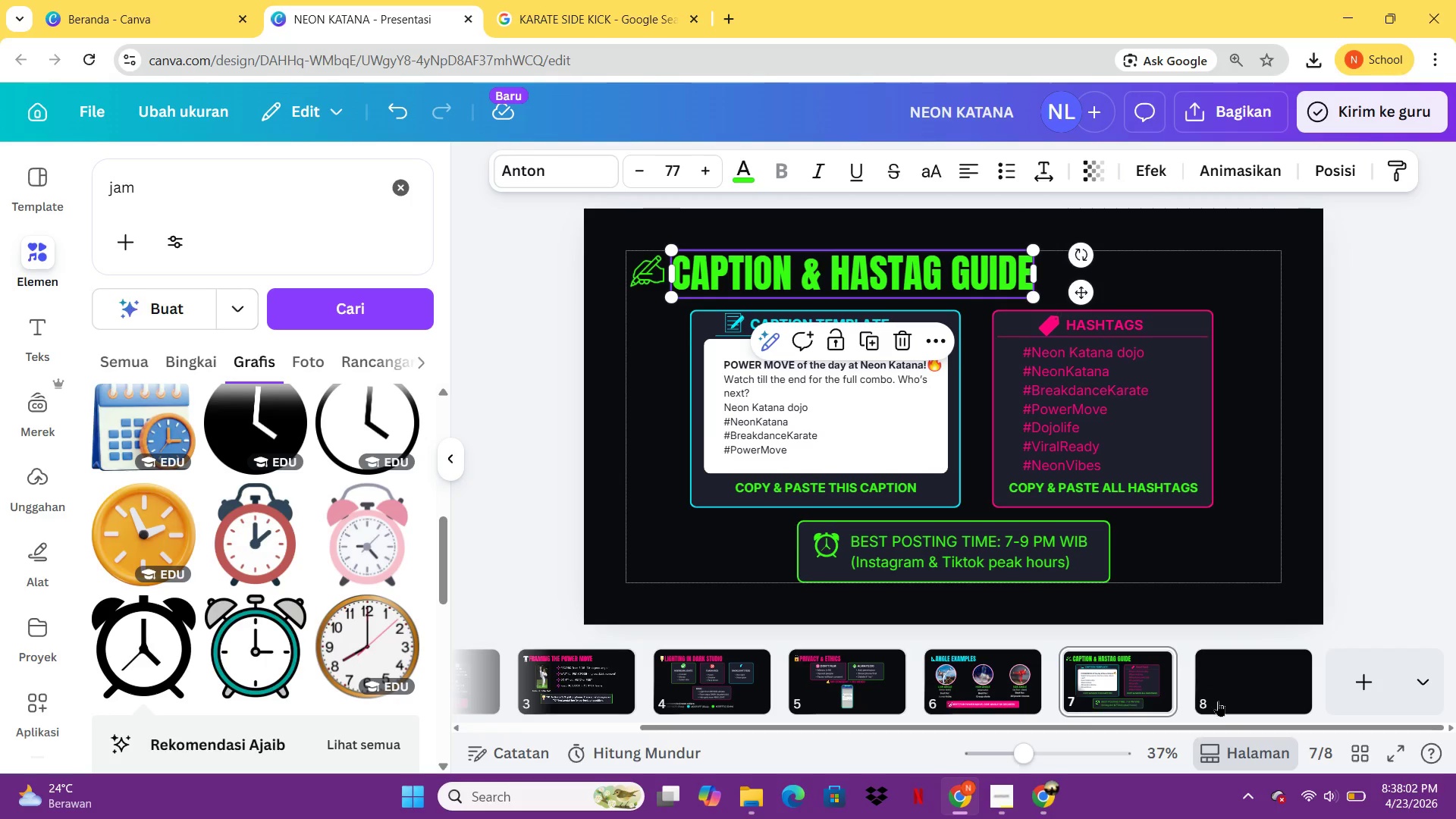 
left_click([1218, 701])
 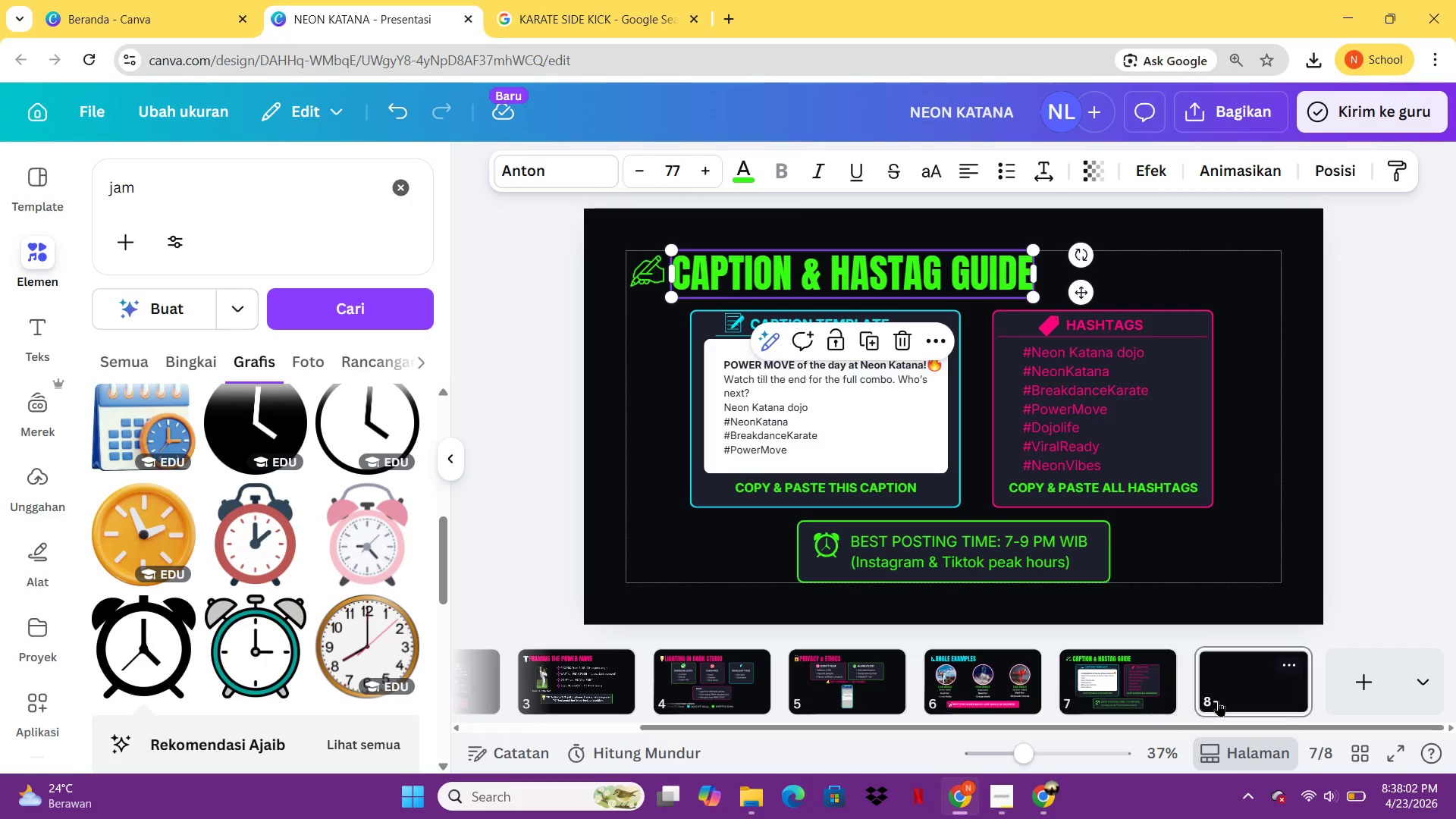 
key(Control+ControlLeft)
 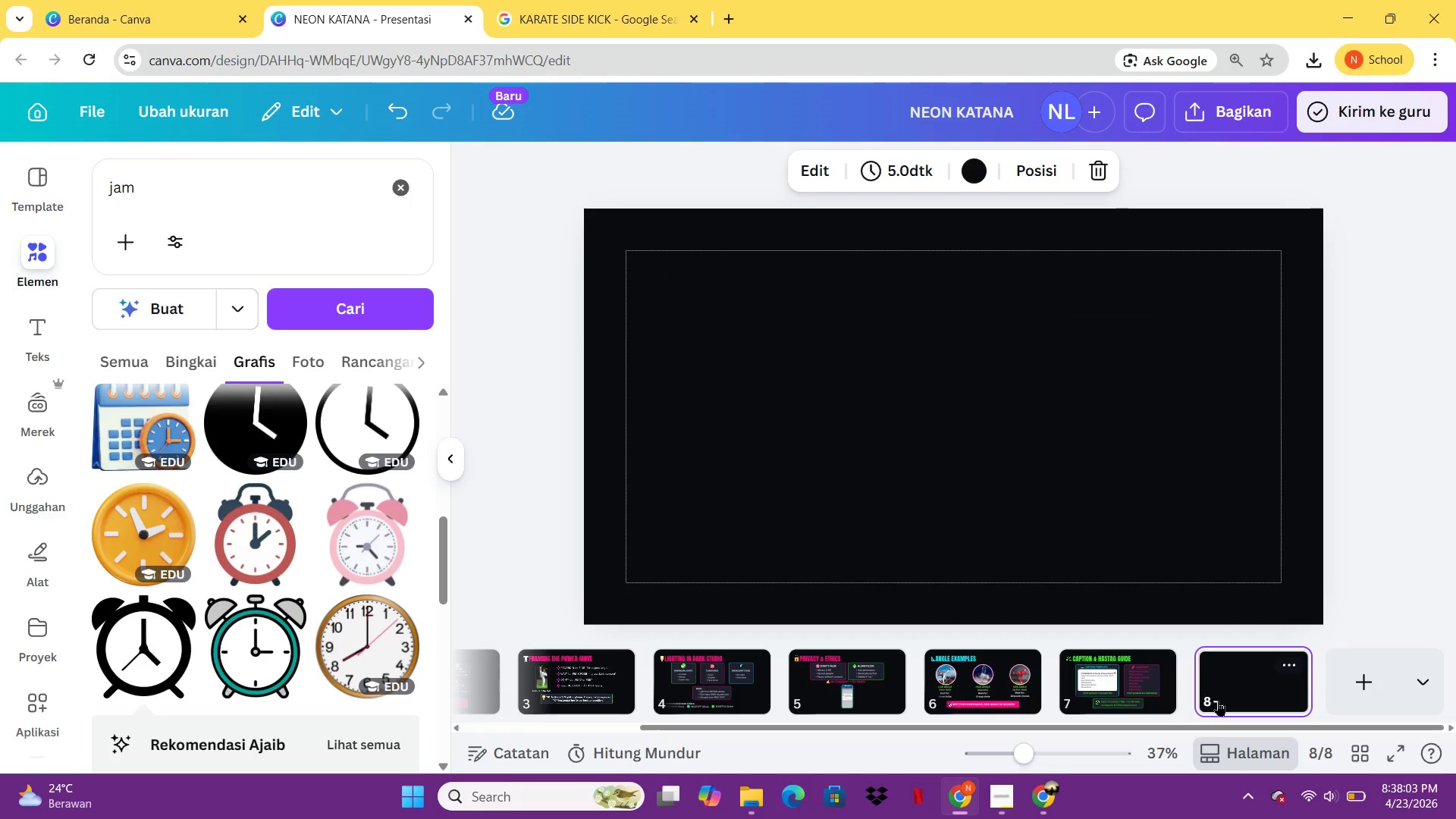 
key(Control+V)
 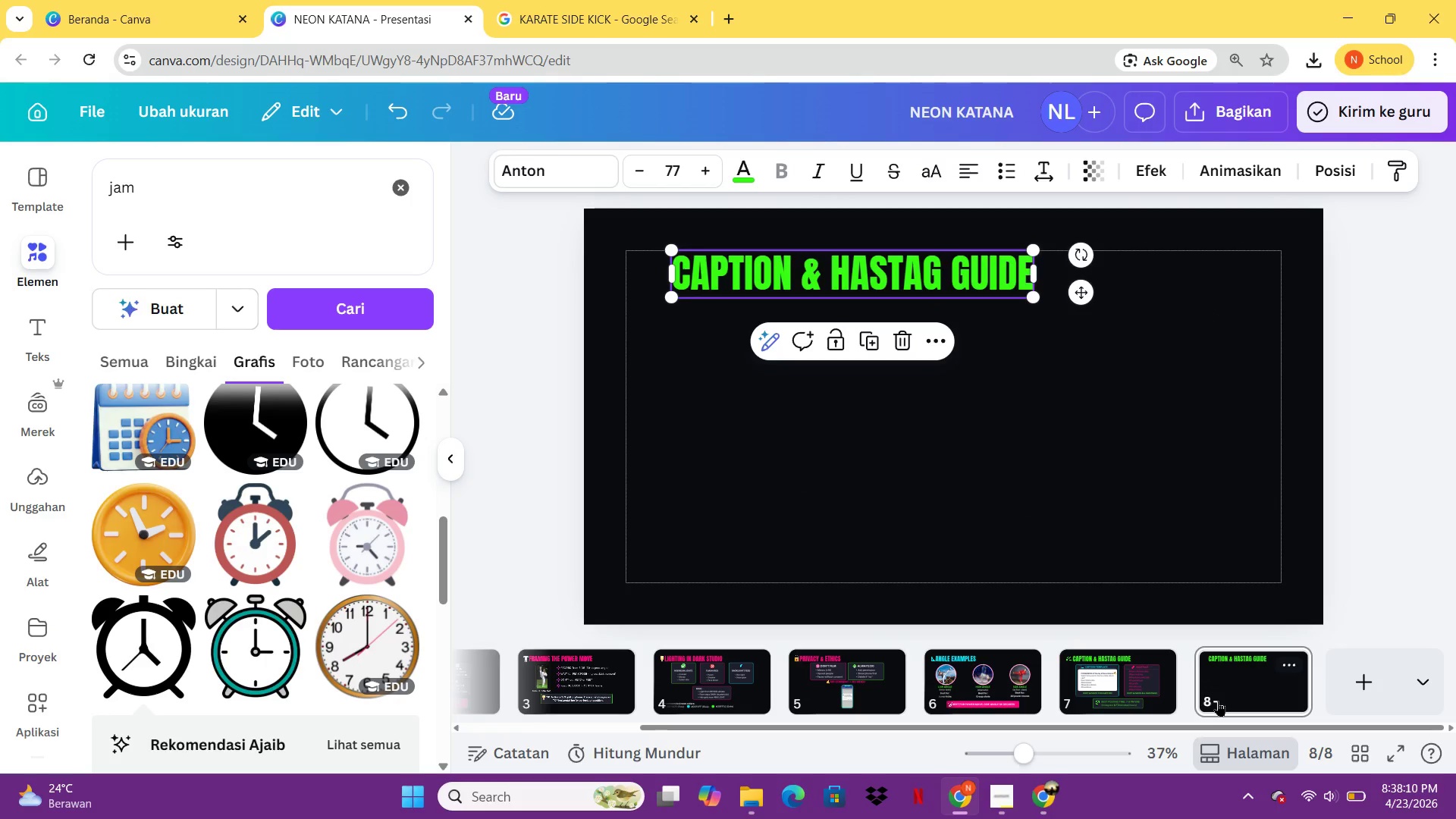 
wait(12.78)
 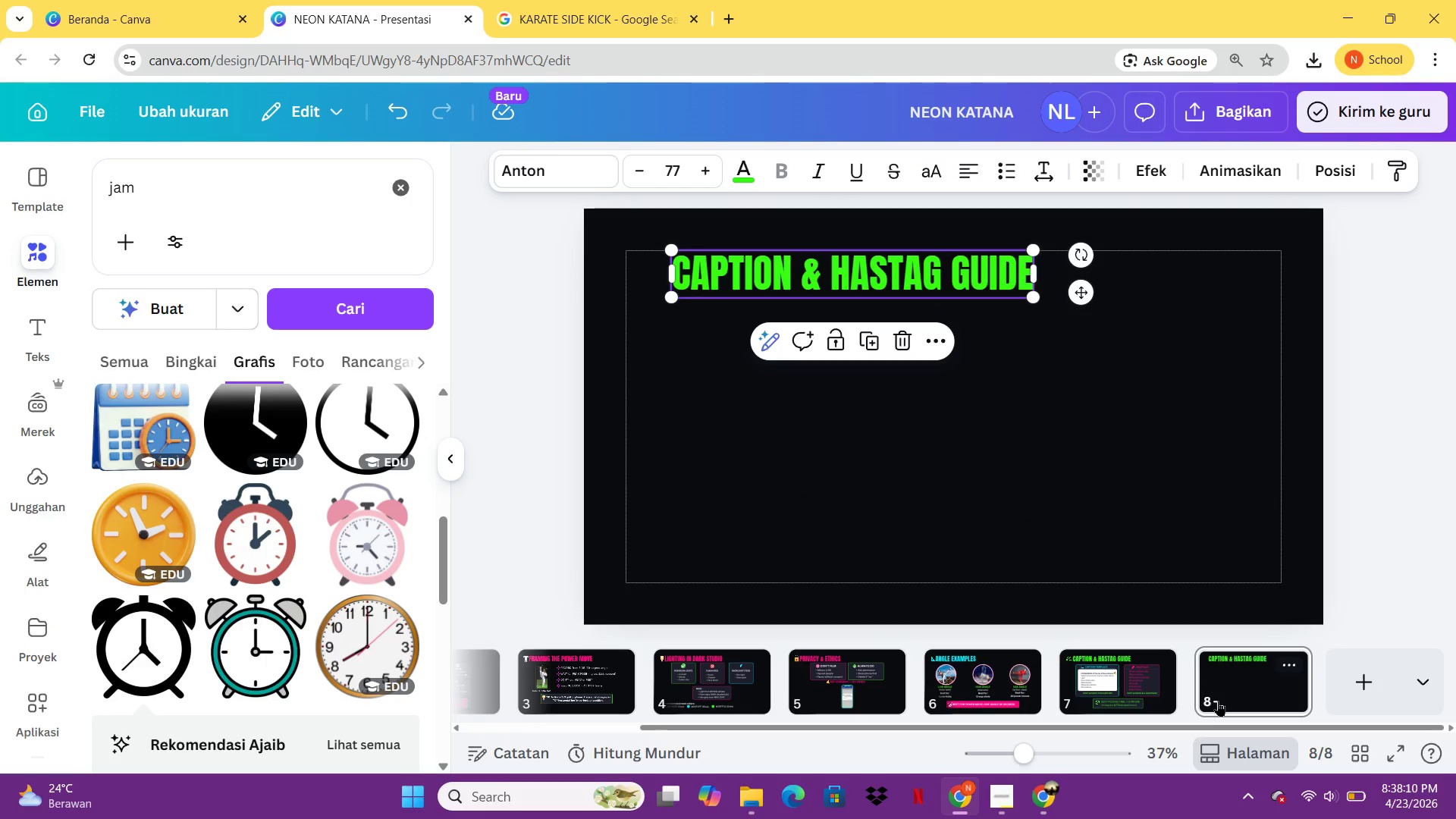 
double_click([1004, 293])
 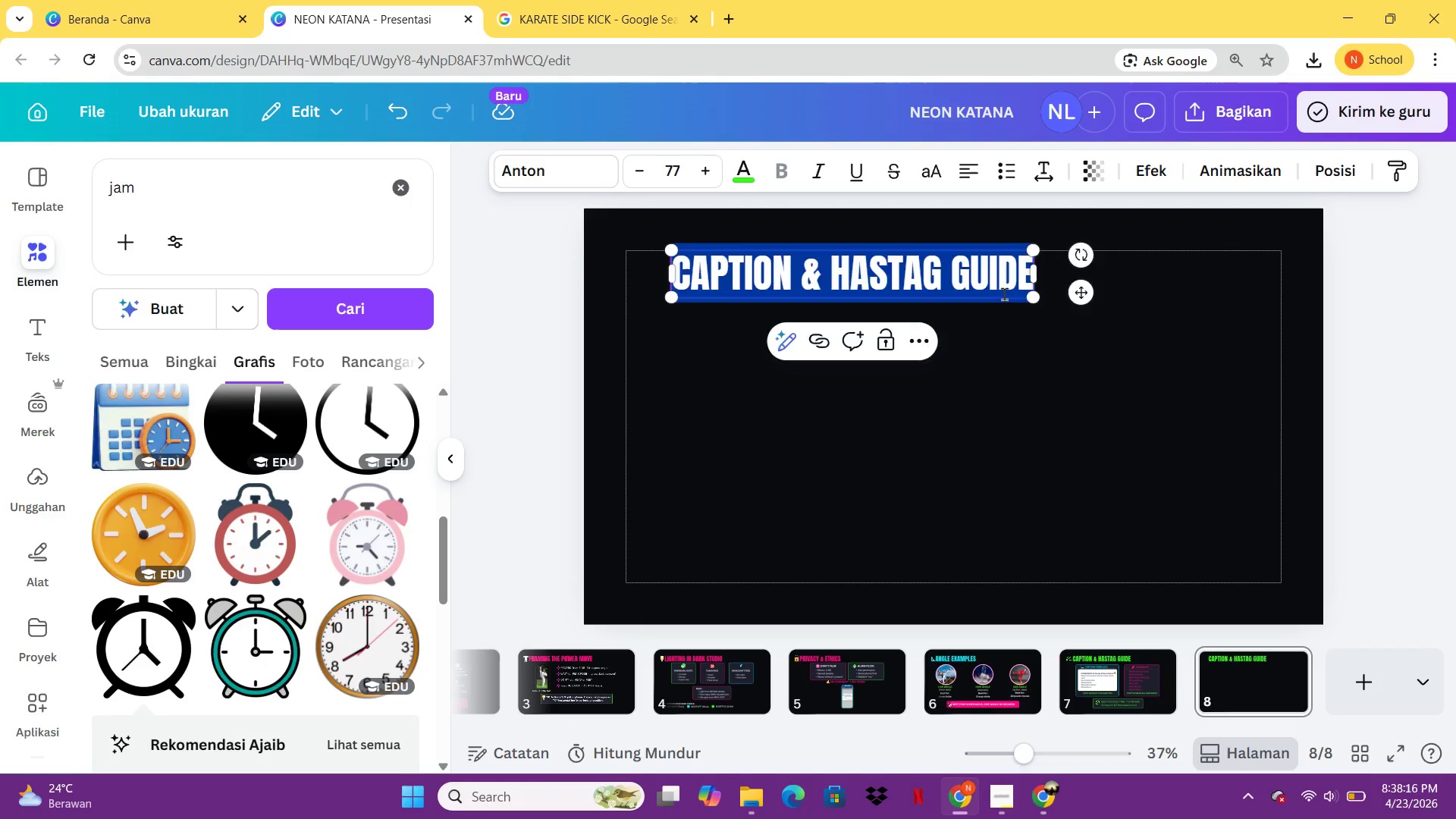 
type(d)
key(Backspace)
type(DON'T DO THIS)
 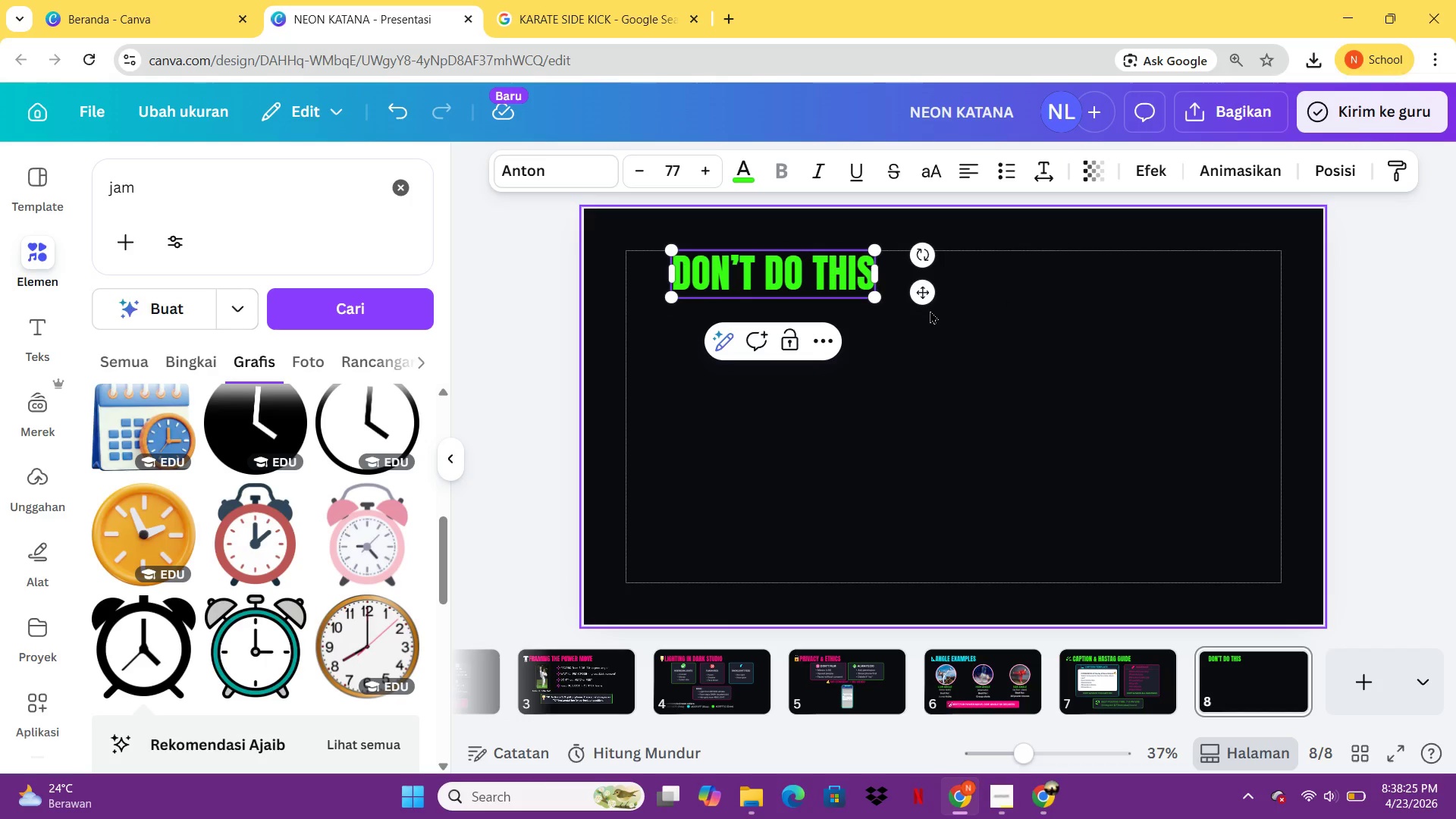 
left_click([922, 399])
 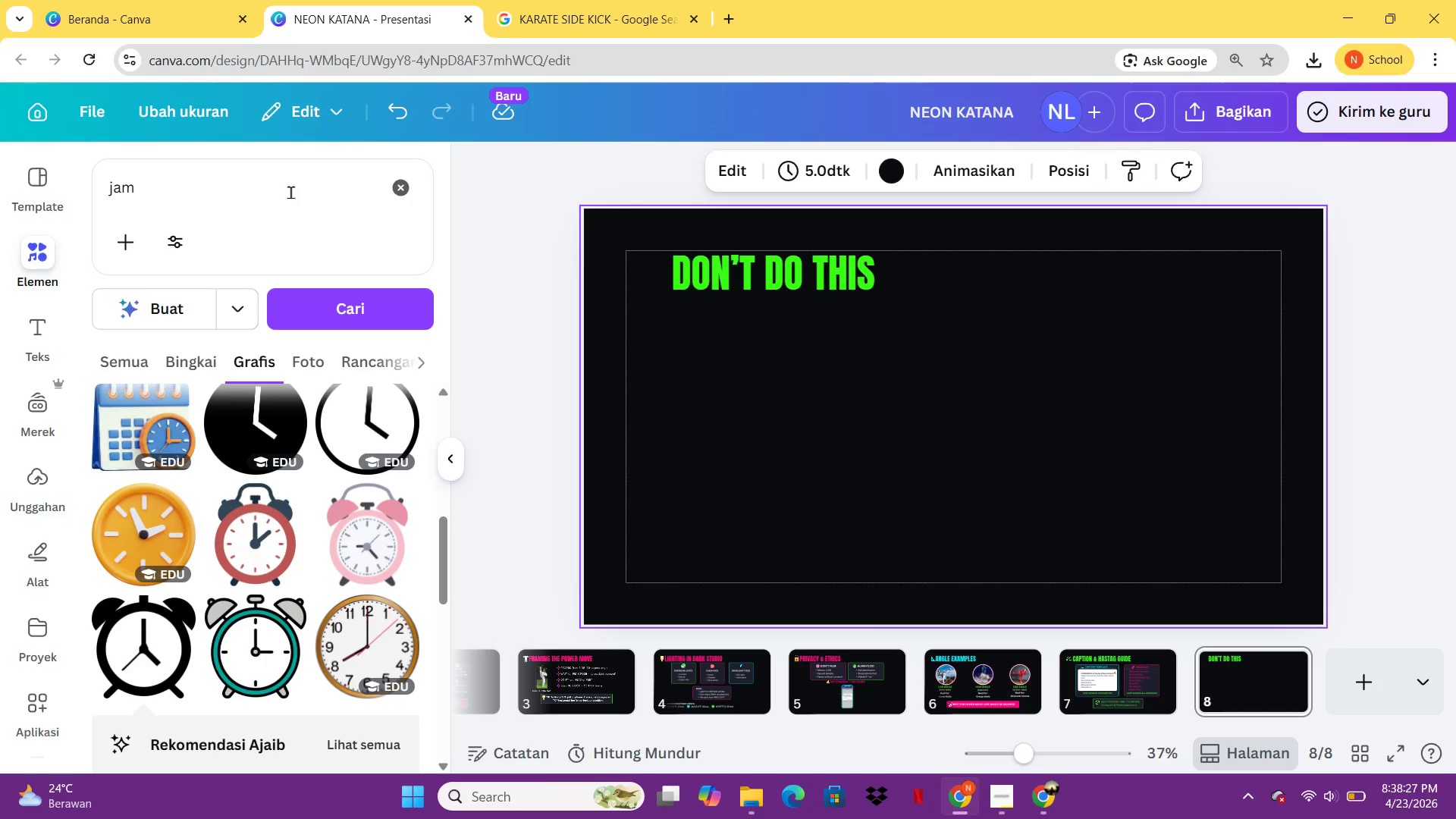 
left_click_drag(start_coordinate=[288, 192], to_coordinate=[86, 183])
 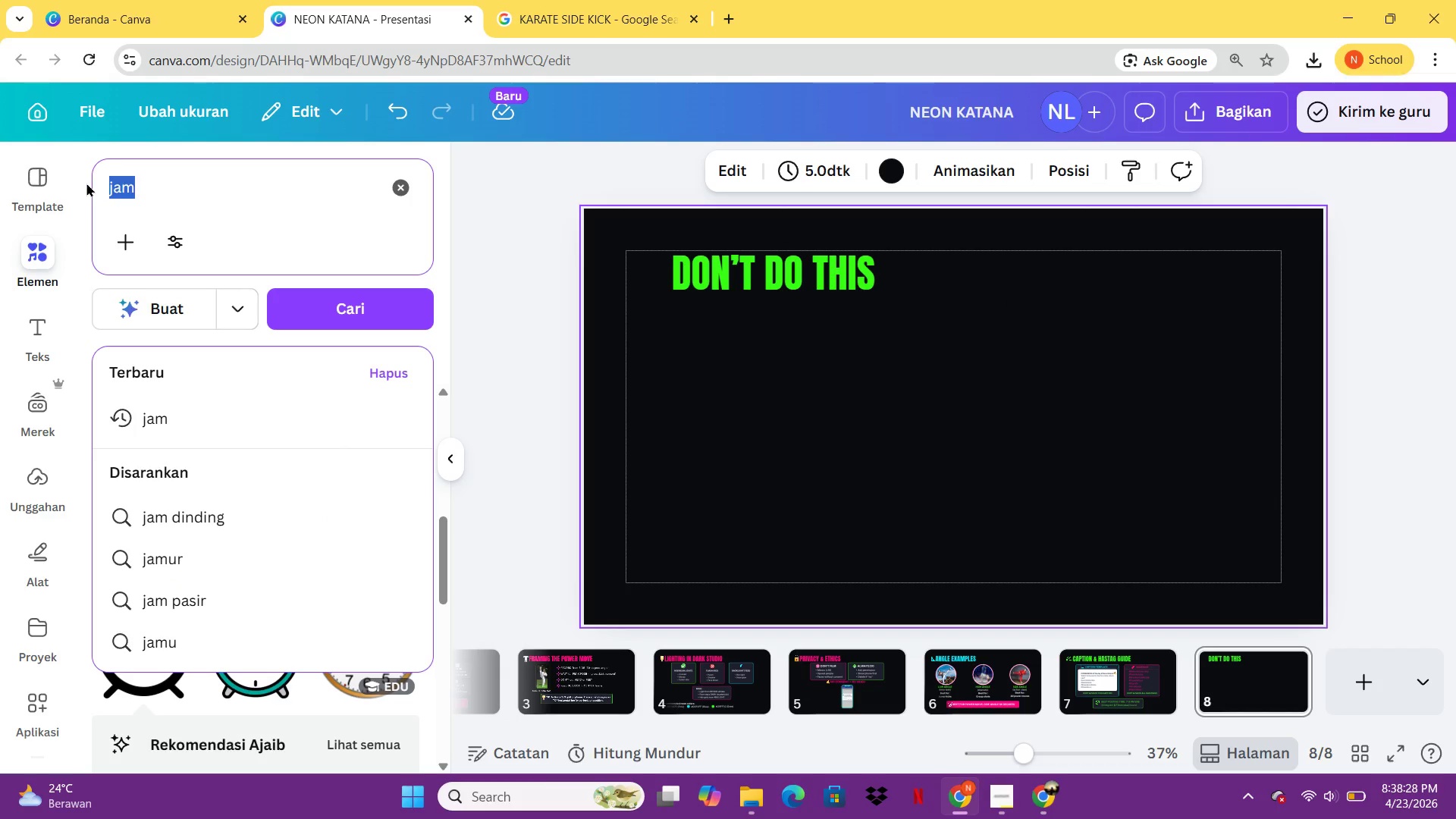 
key(X)
 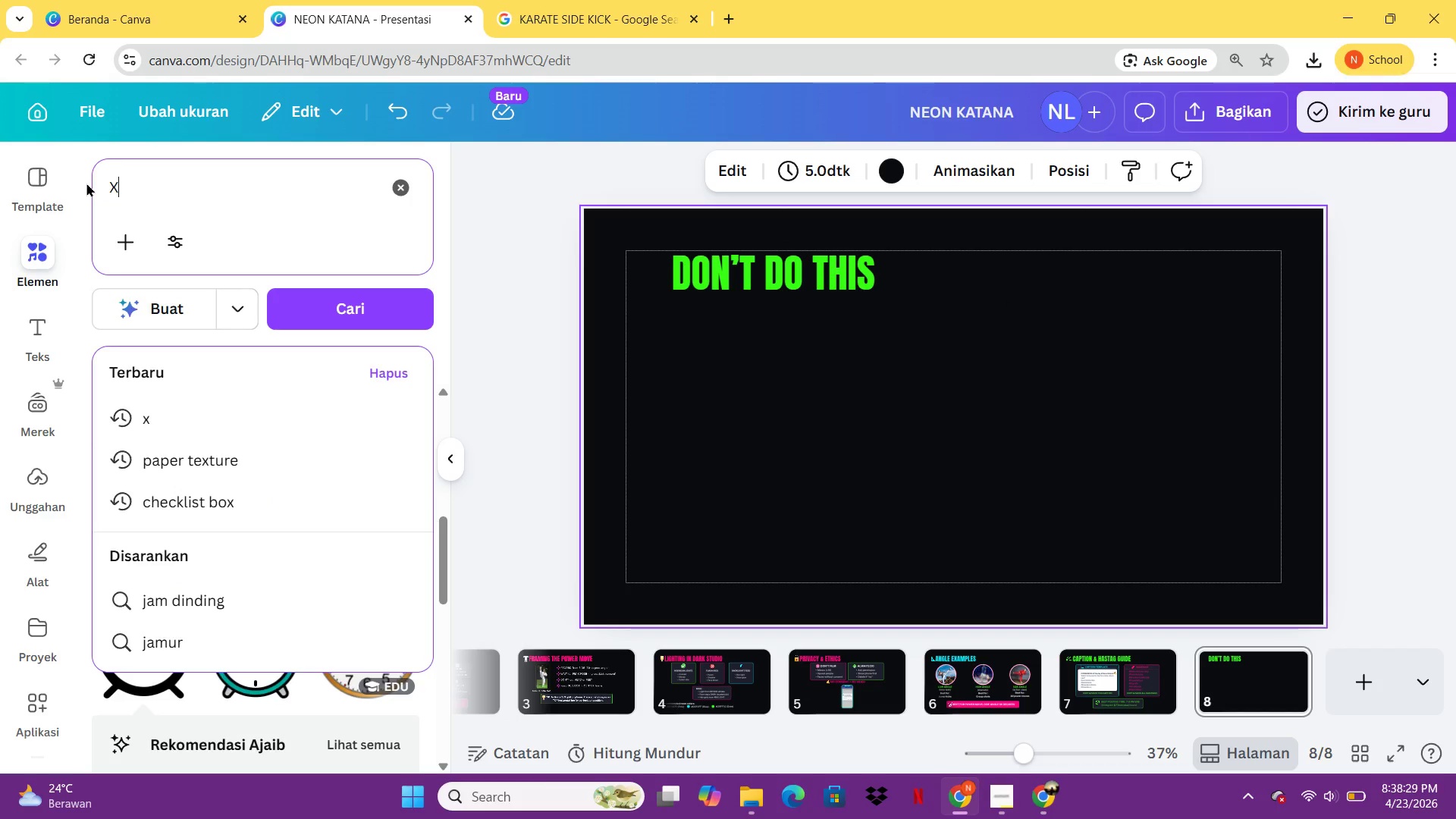 
key(Enter)
 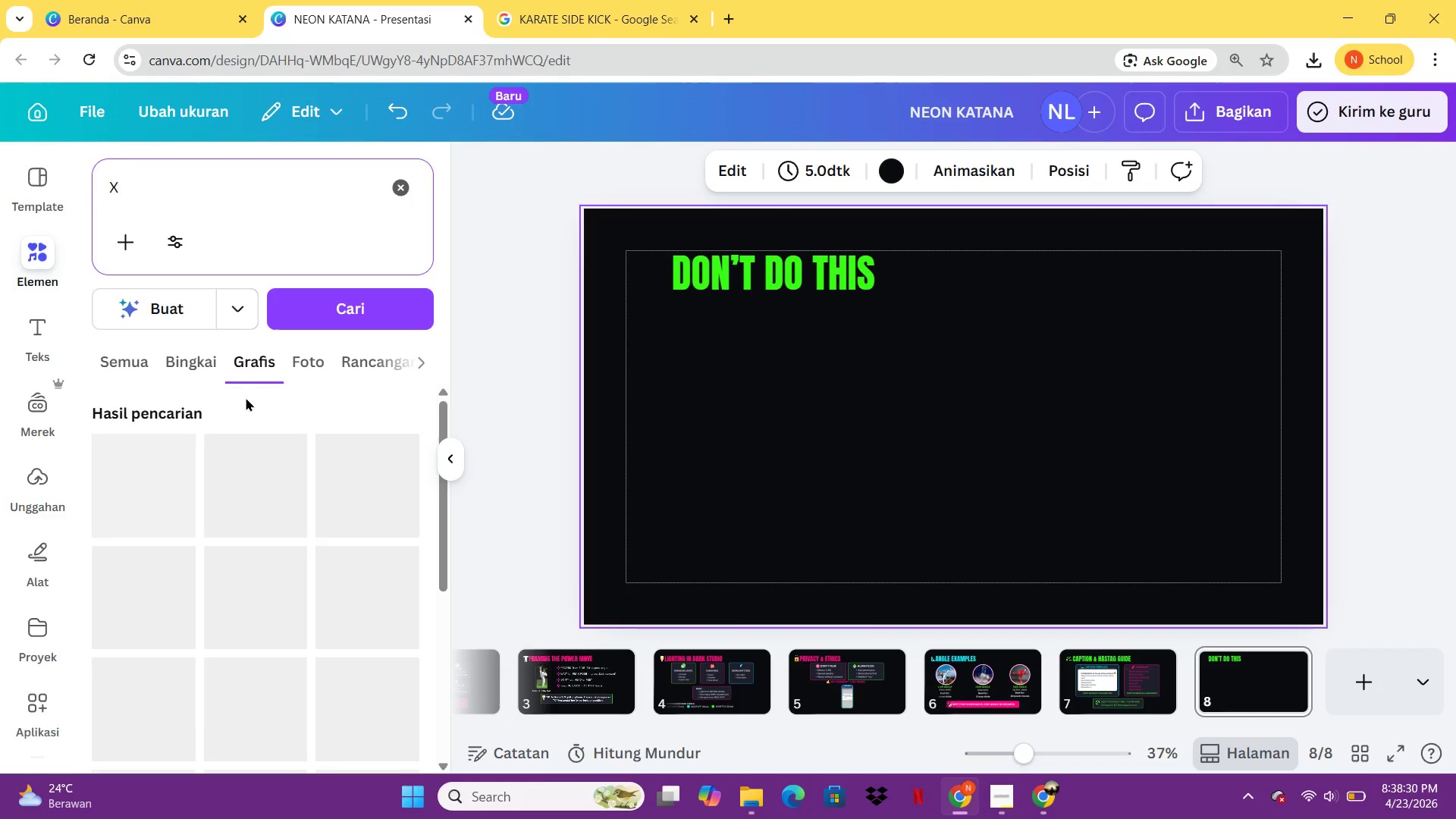 
mouse_move([314, 535])
 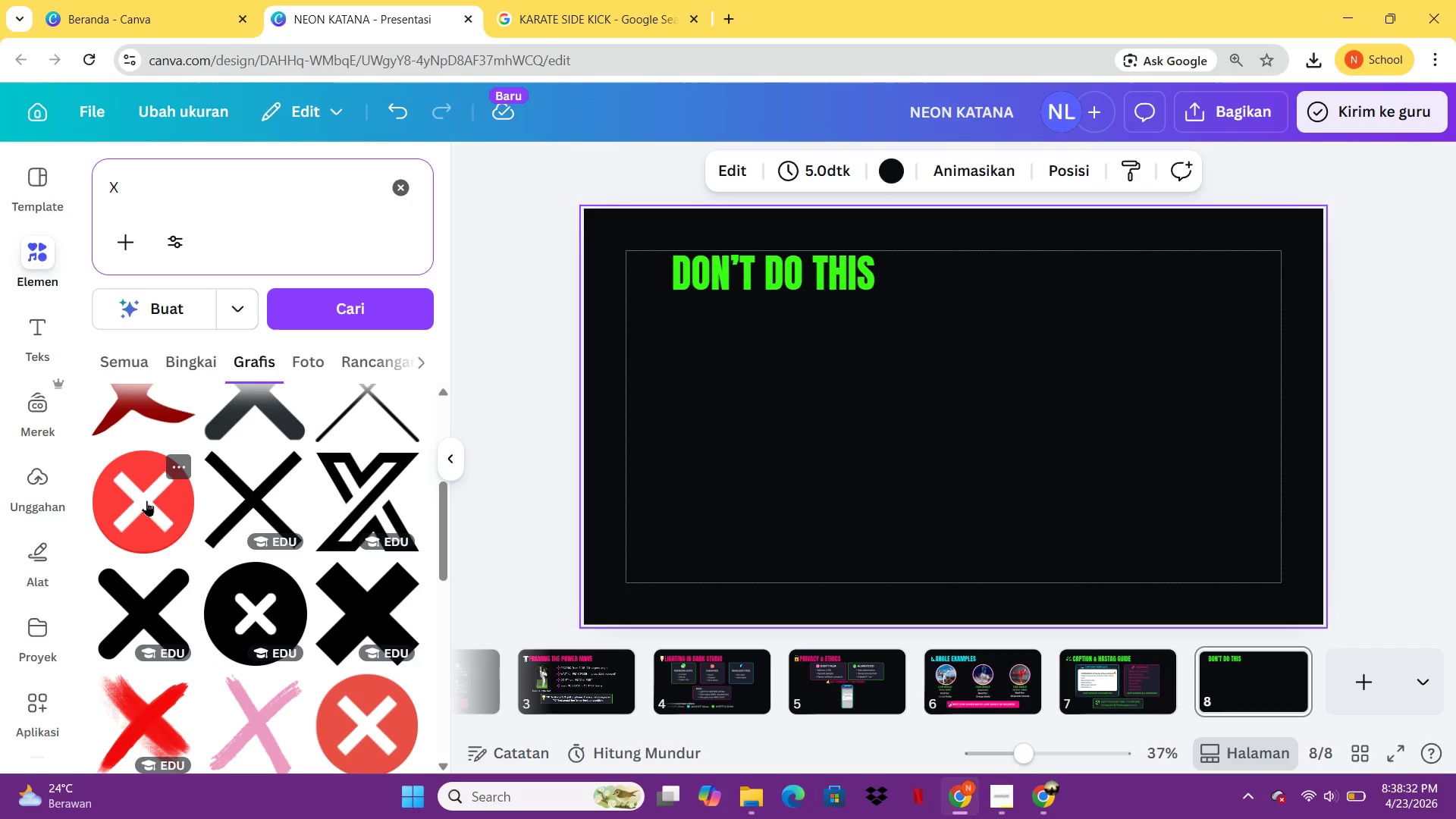 
left_click([146, 501])
 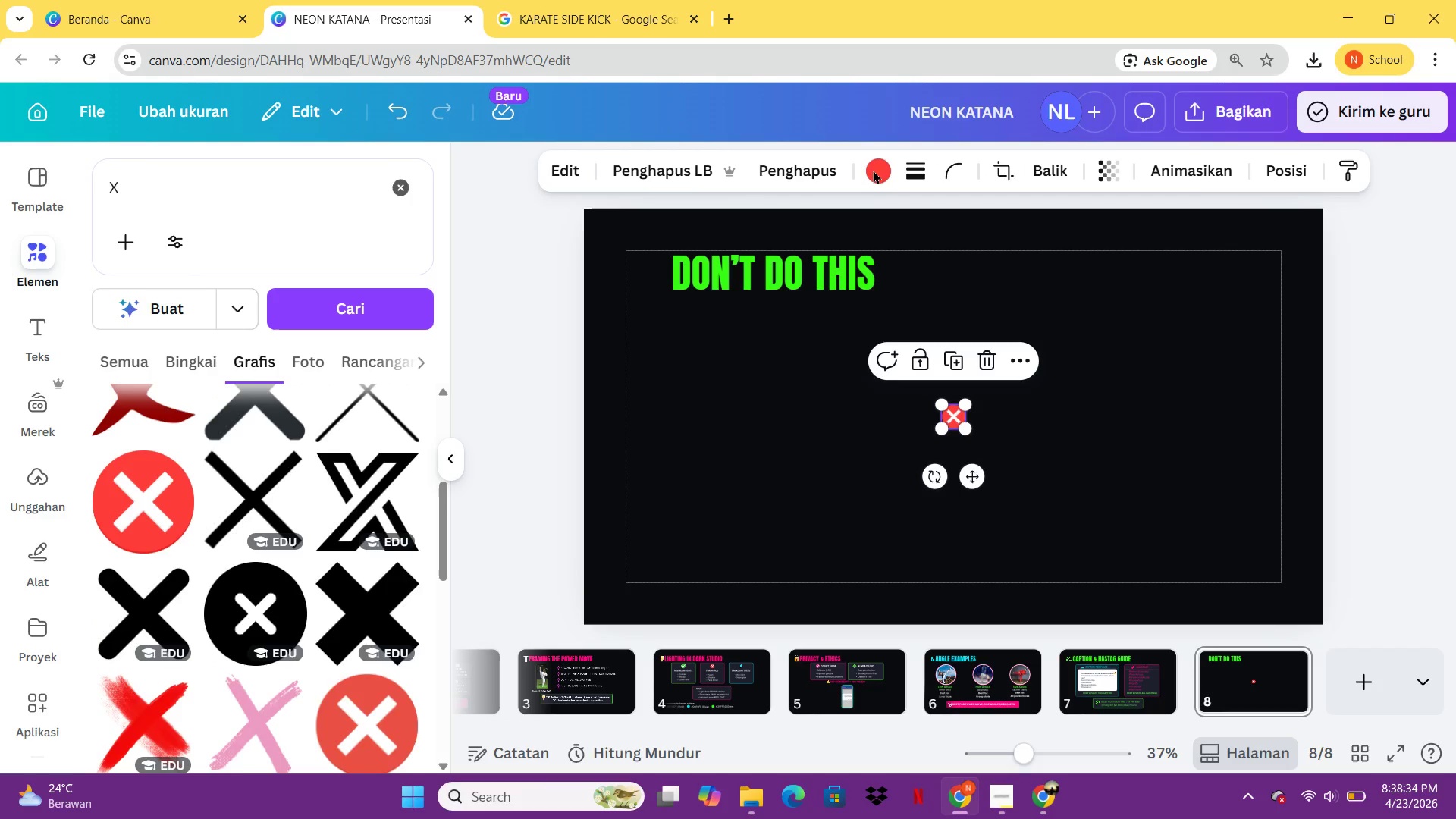 
left_click([872, 168])
 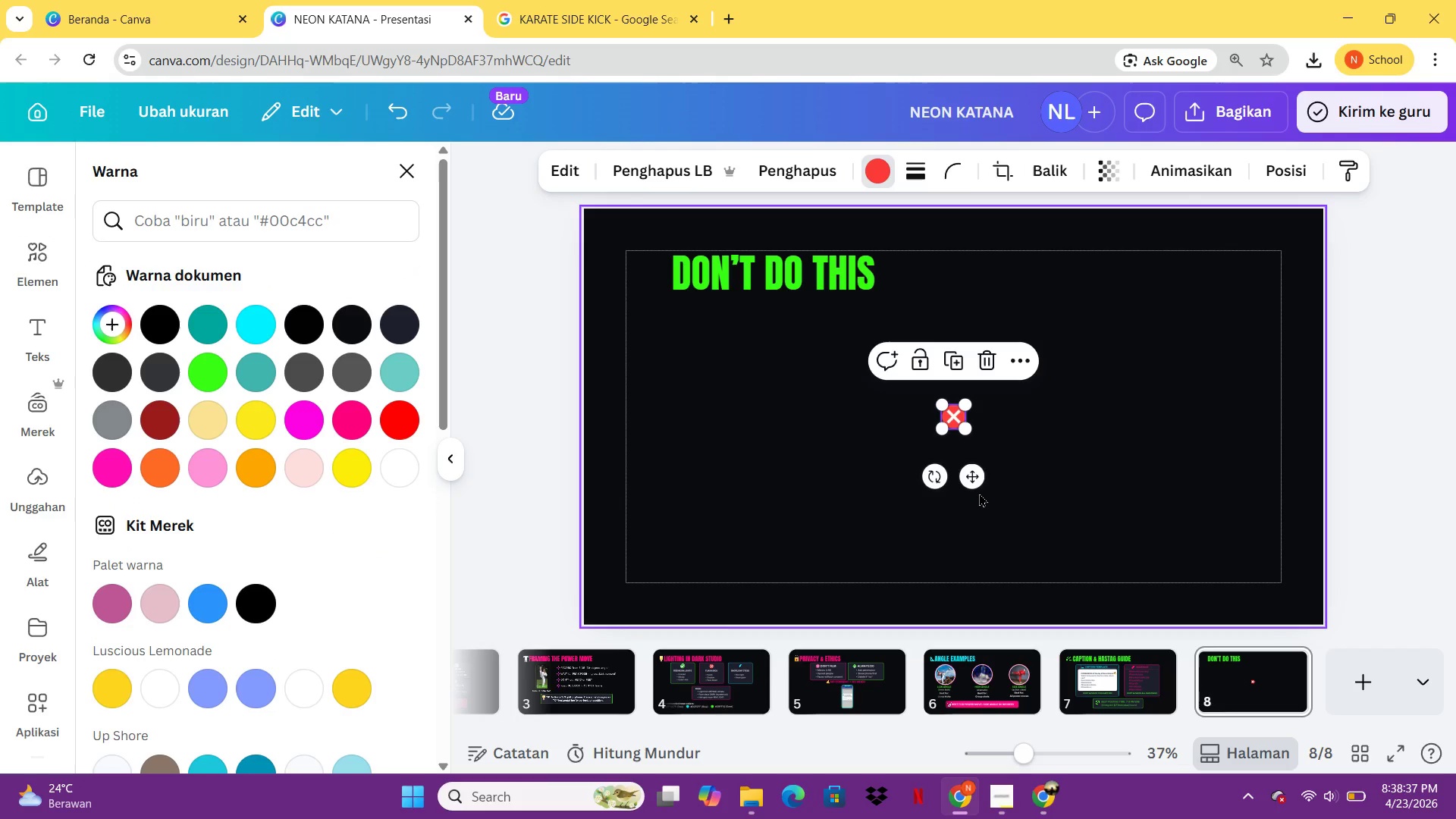 
left_click_drag(start_coordinate=[977, 480], to_coordinate=[927, 329])
 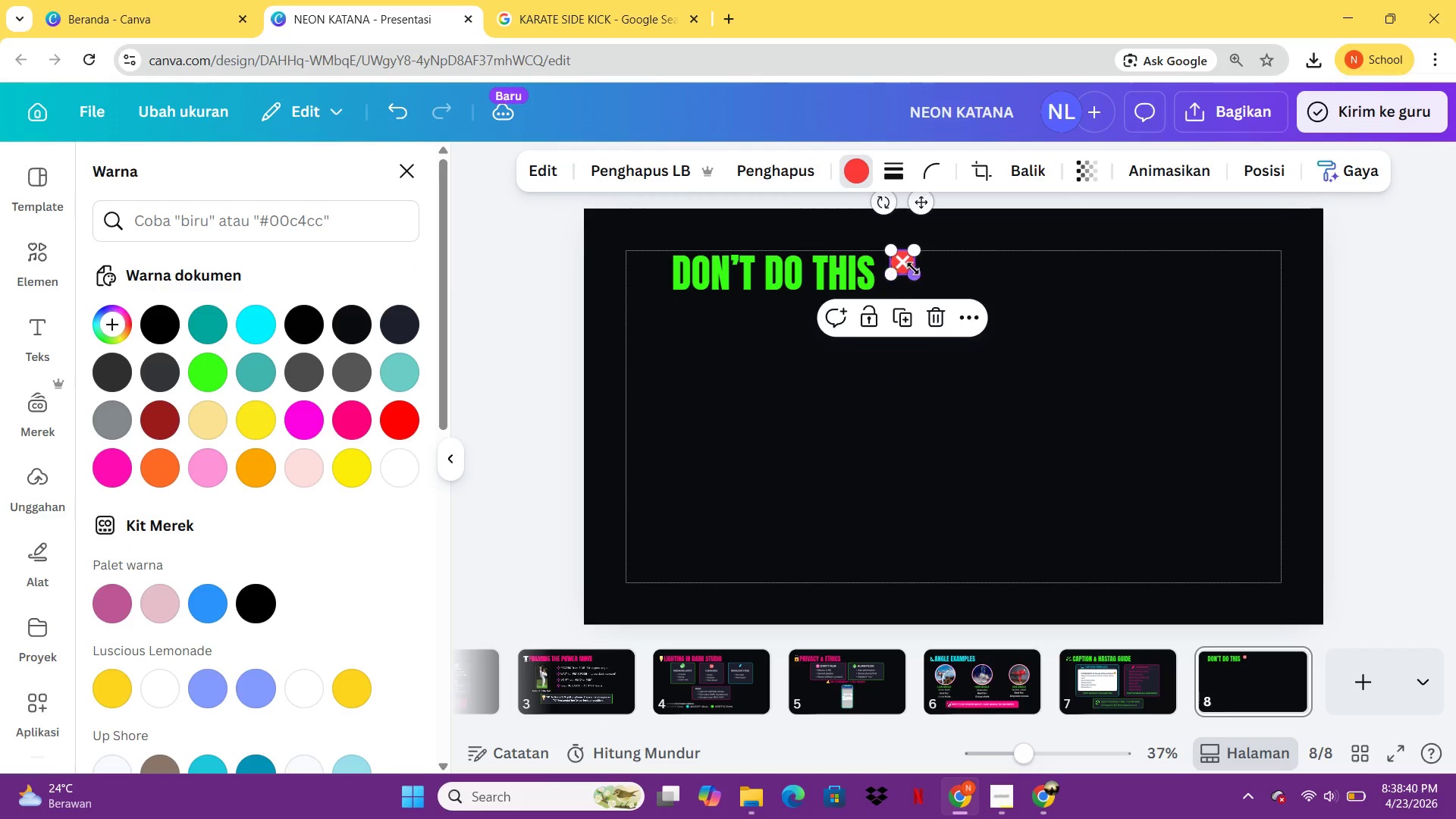 
left_click_drag(start_coordinate=[913, 268], to_coordinate=[932, 283])
 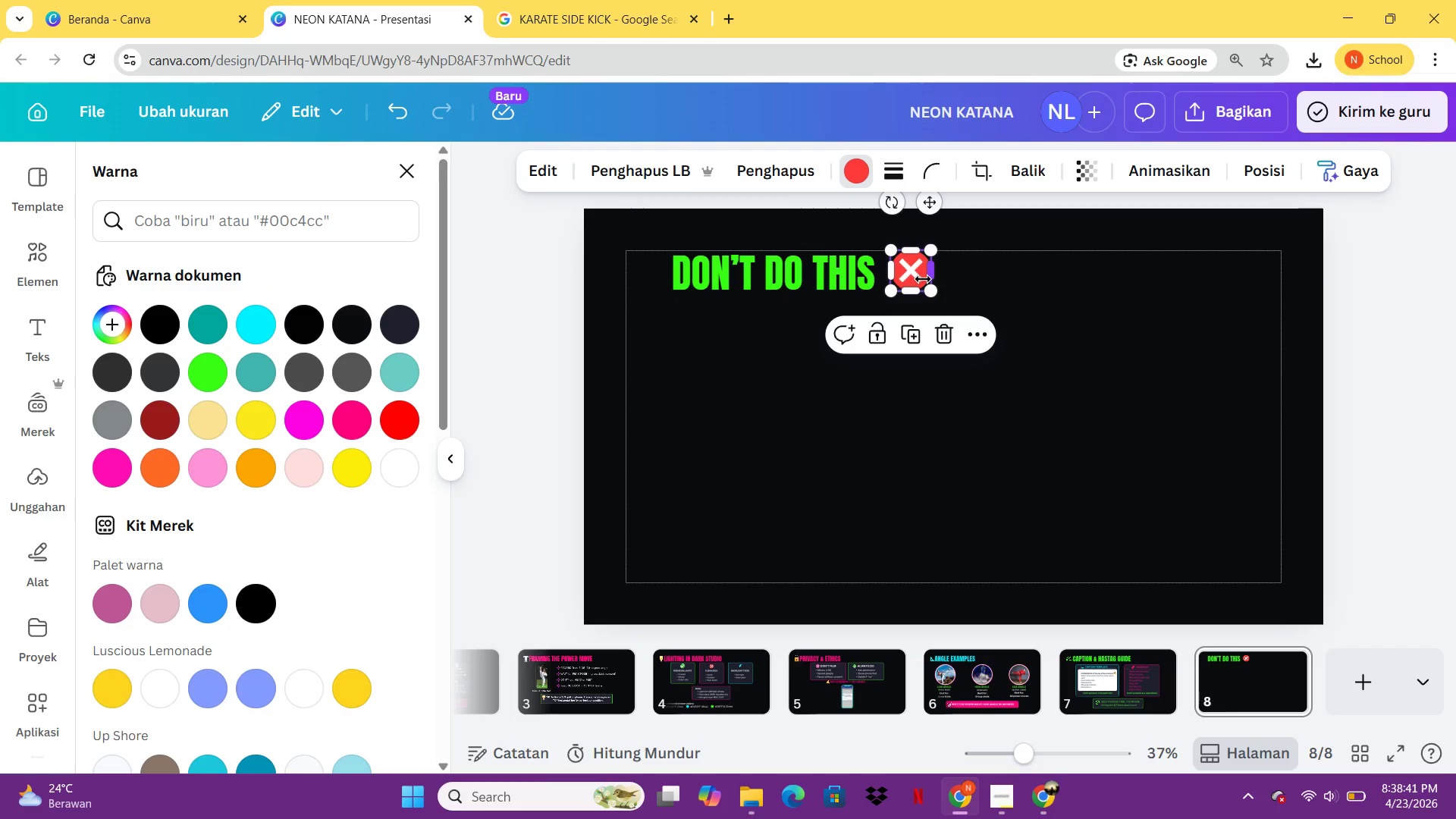 
left_click_drag(start_coordinate=[923, 279], to_coordinate=[923, 284])
 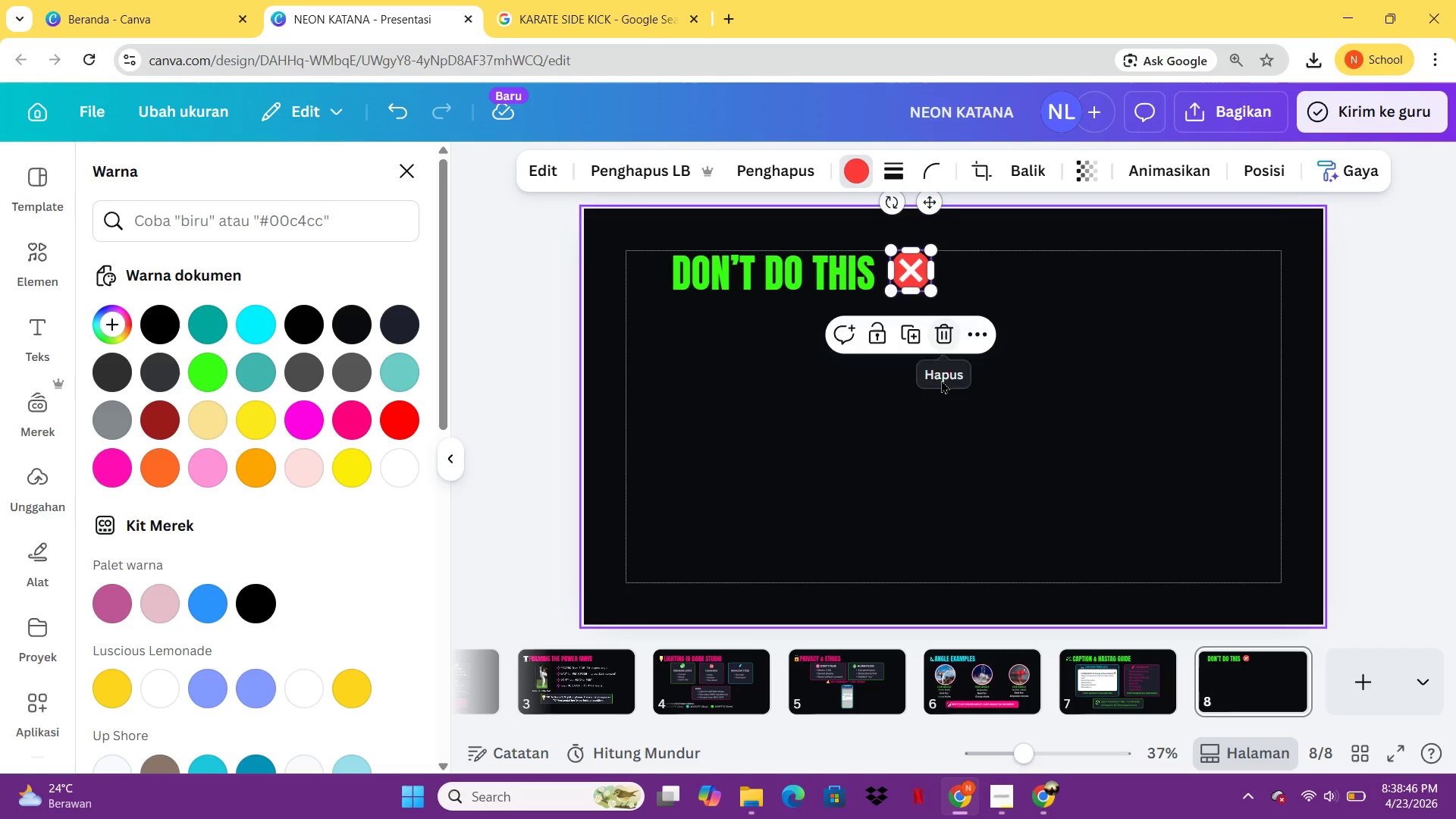 
left_click([941, 384])
 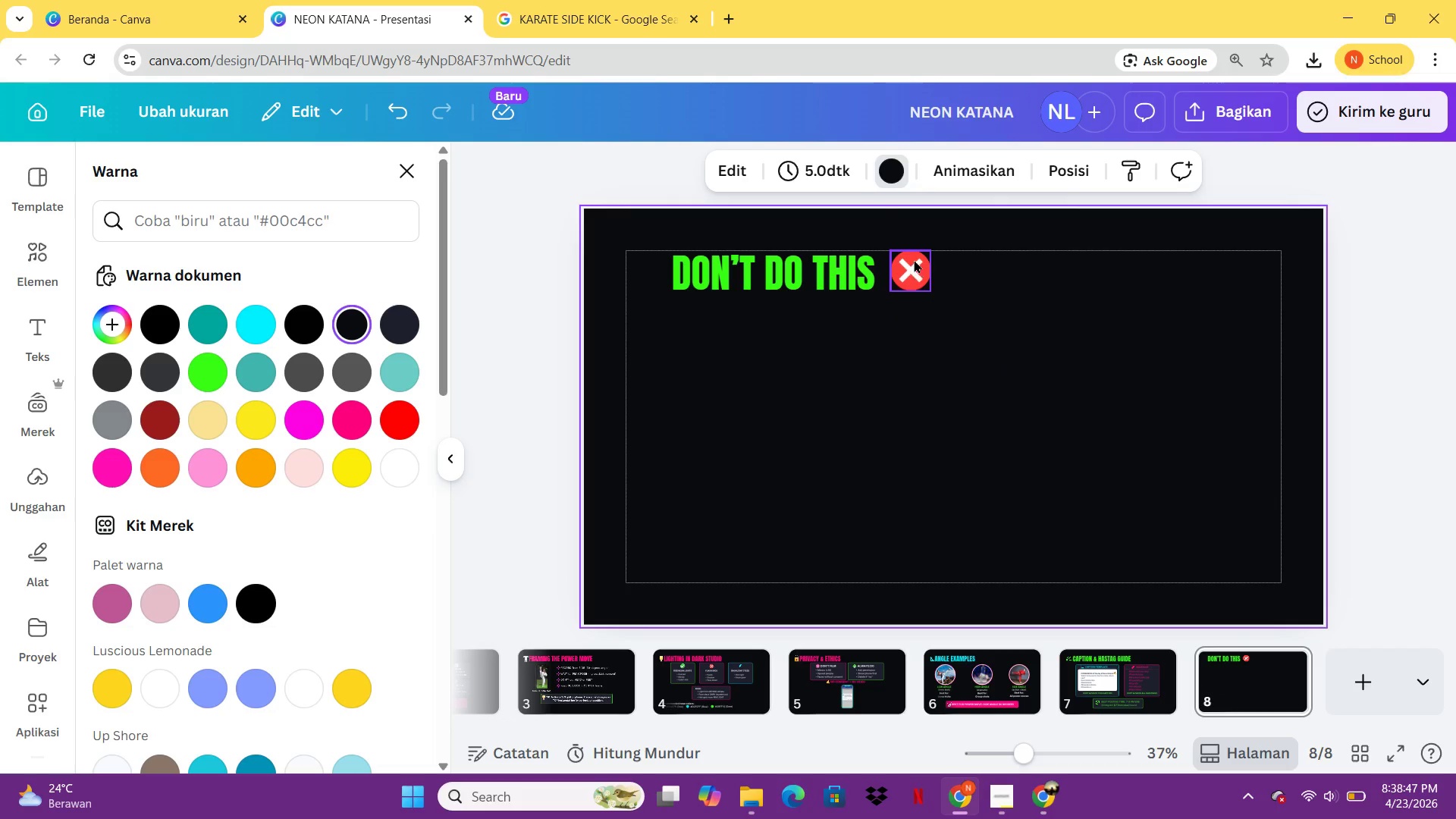 
left_click_drag(start_coordinate=[914, 259], to_coordinate=[652, 263])
 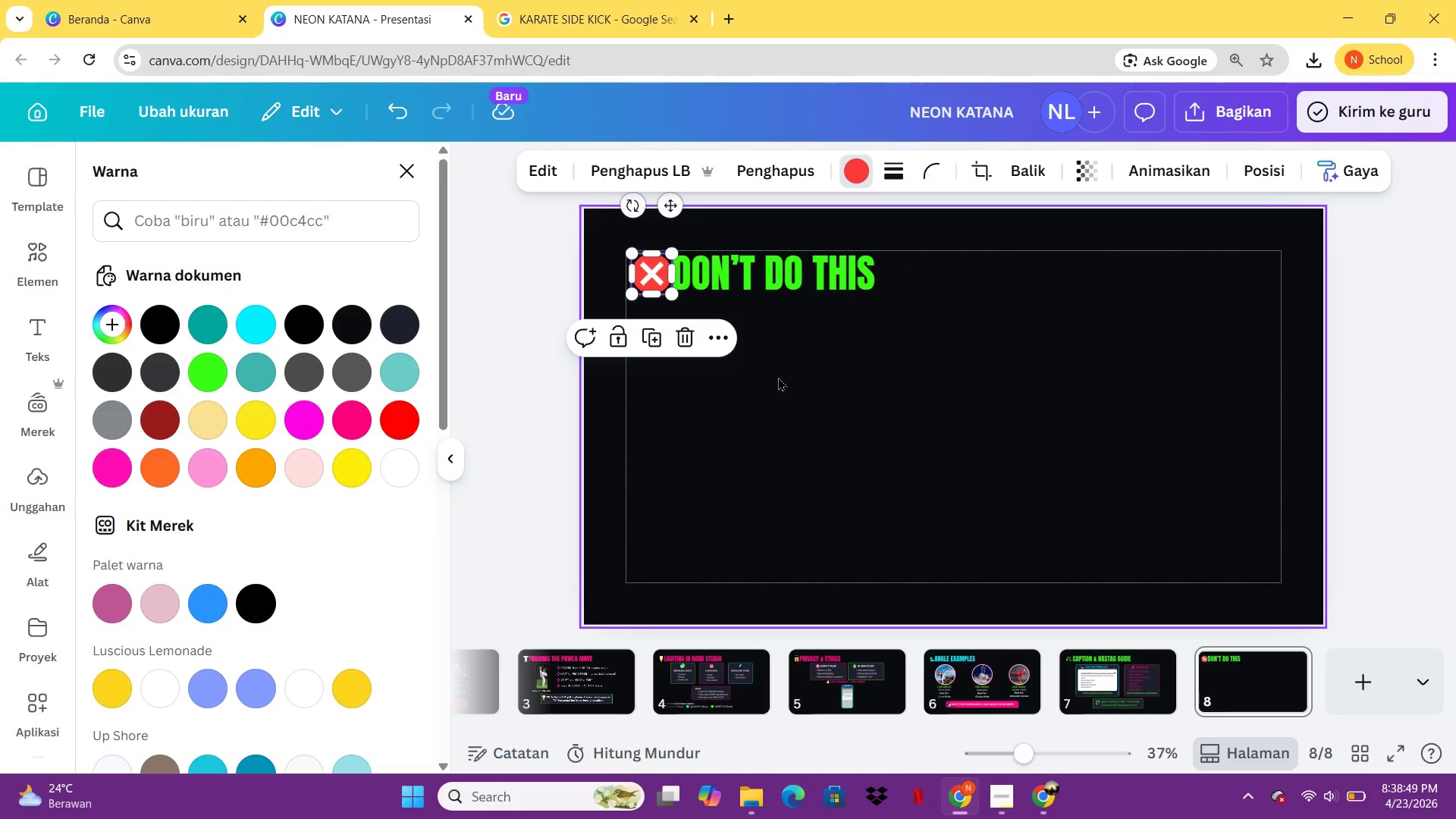 
left_click([778, 377])
 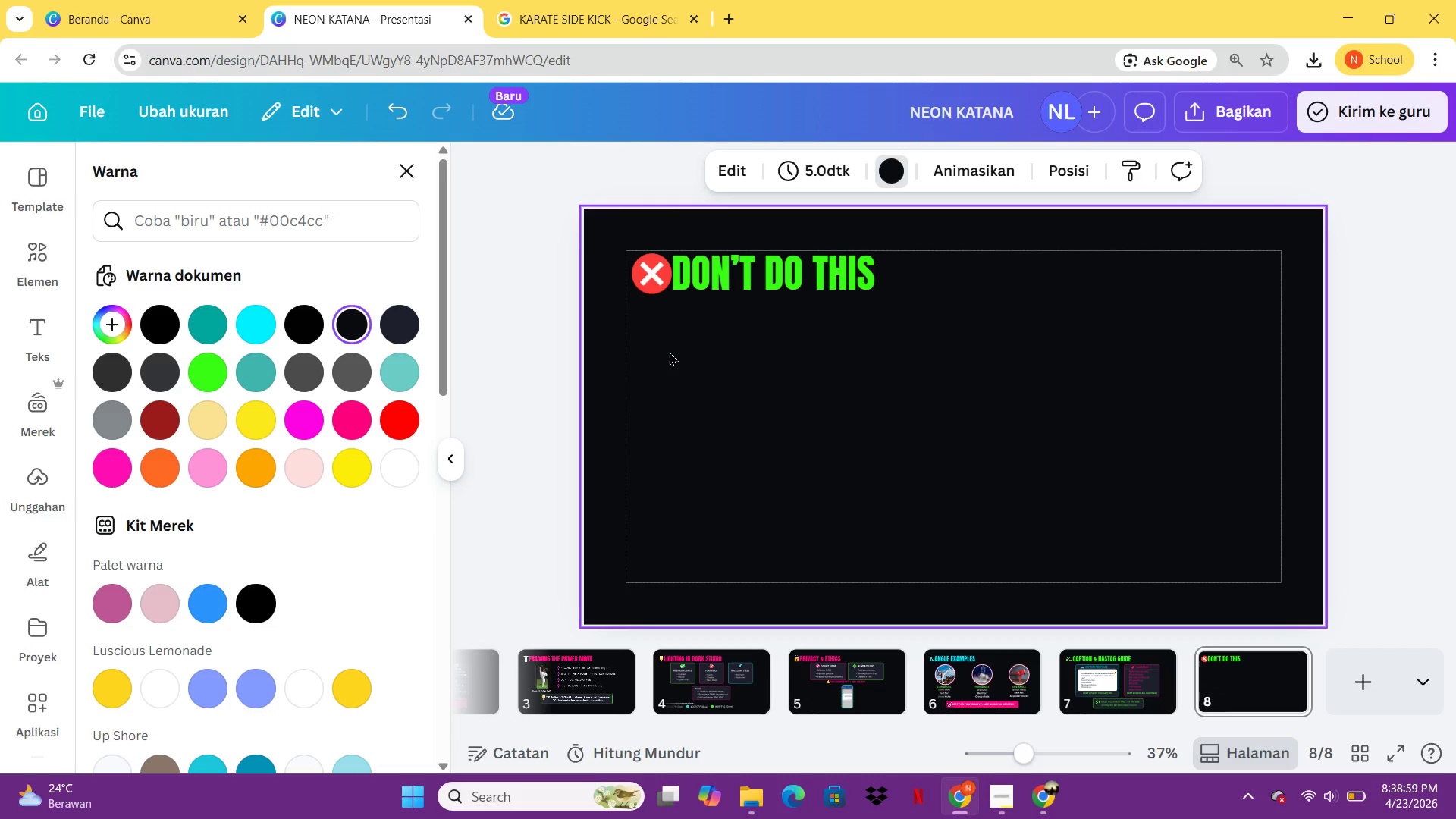 
wait(14.36)
 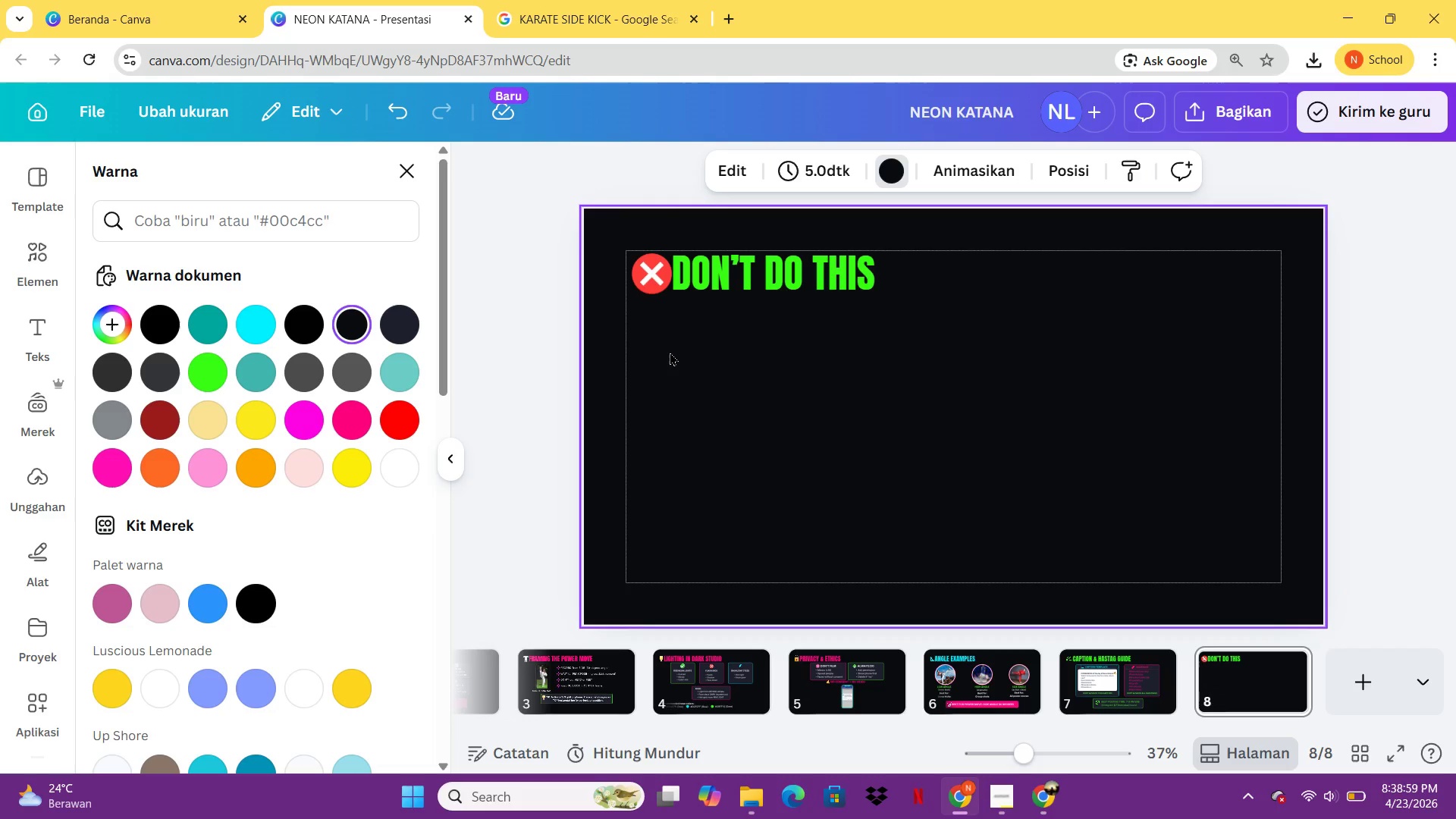 
left_click([860, 290])
 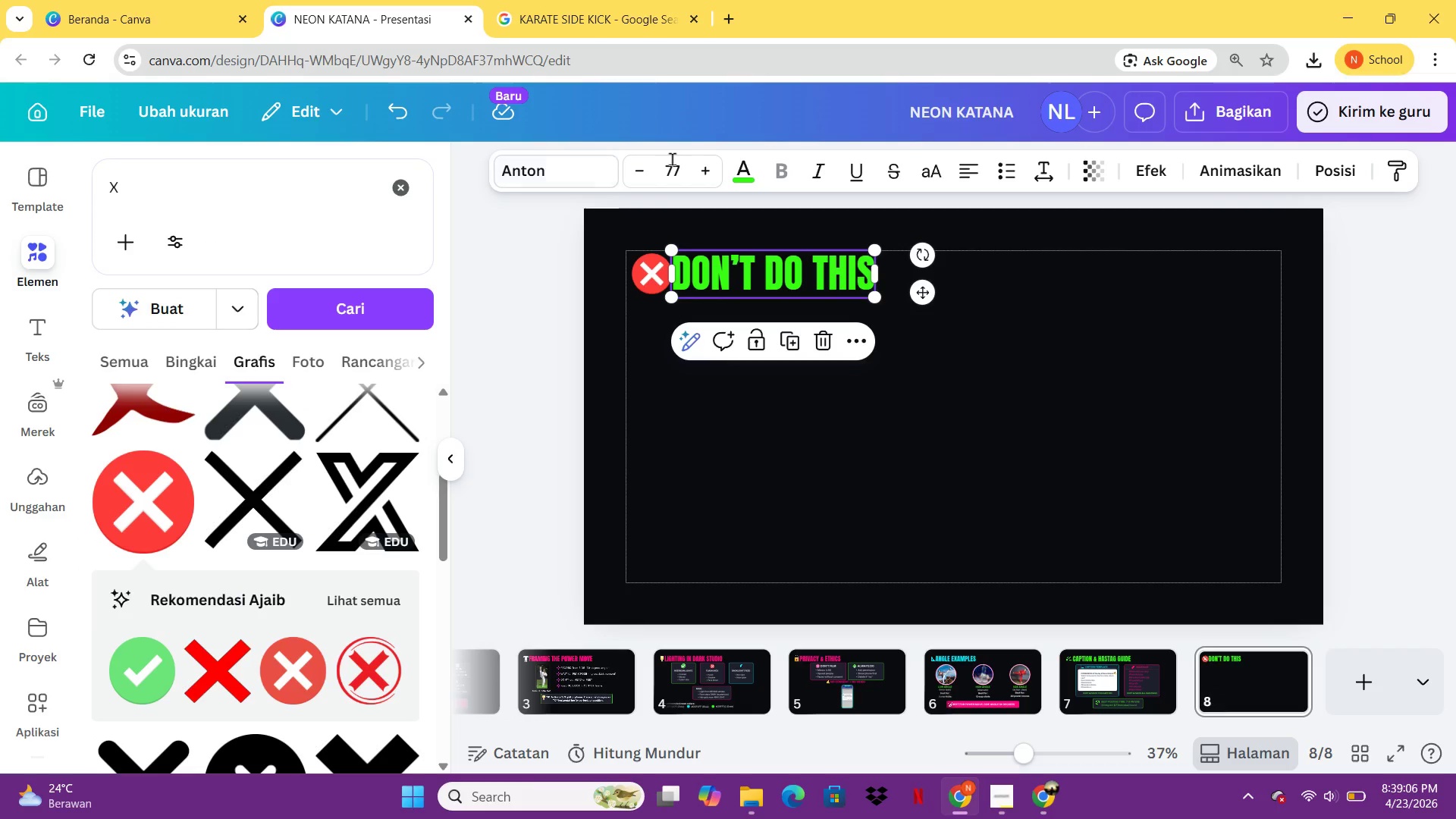 
left_click([732, 172])
 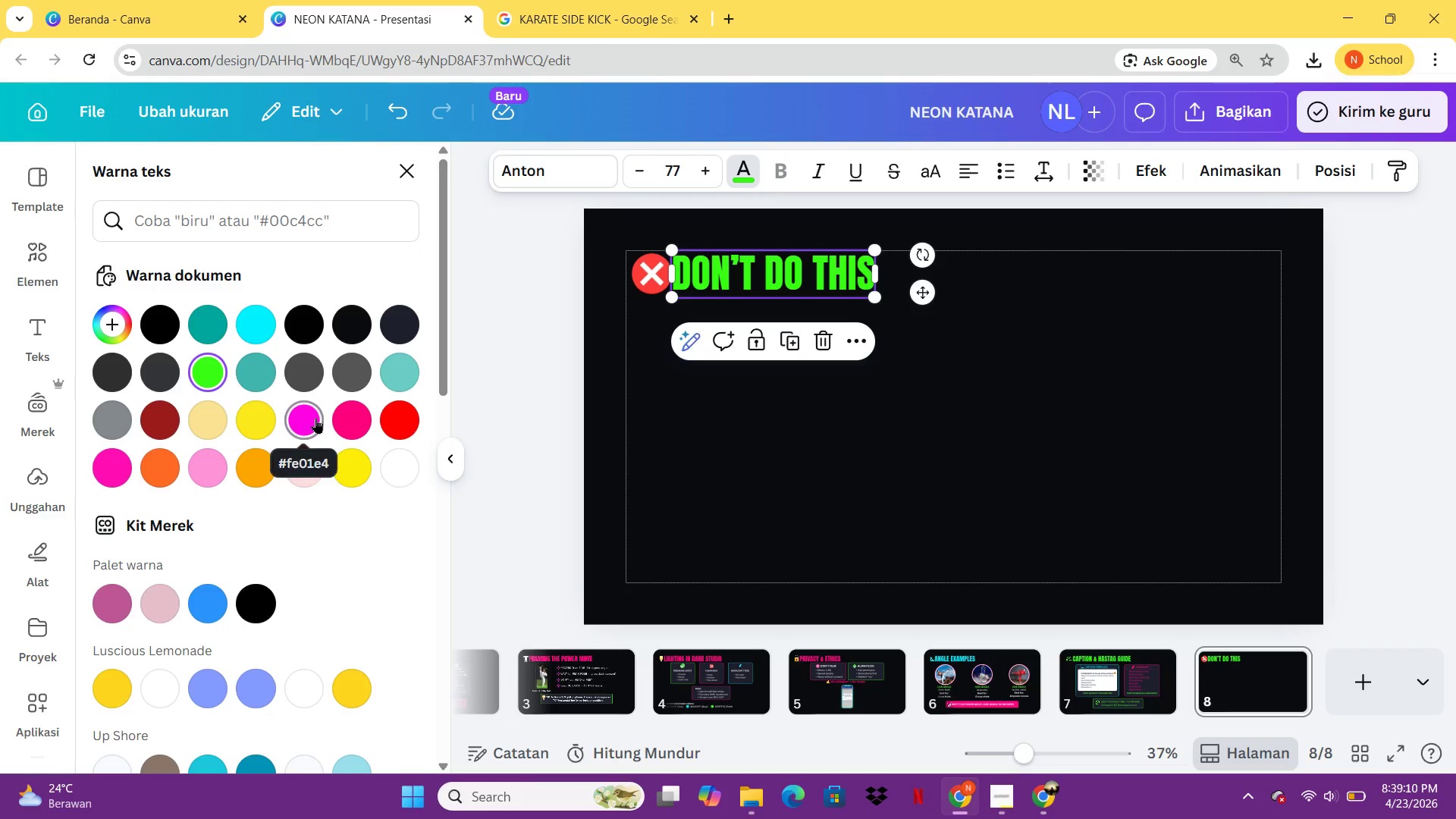 
wait(5.26)
 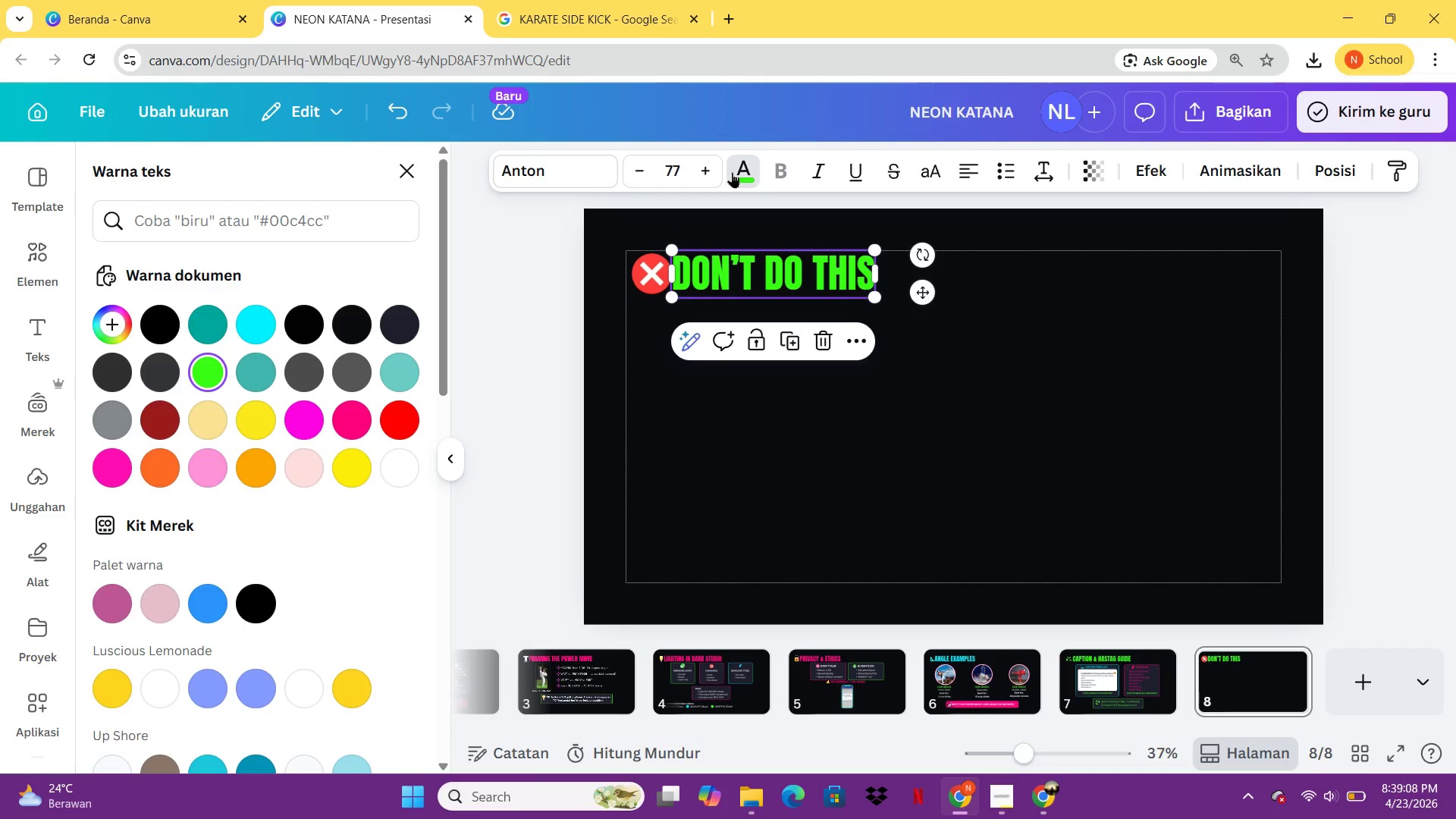 
left_click([353, 415])
 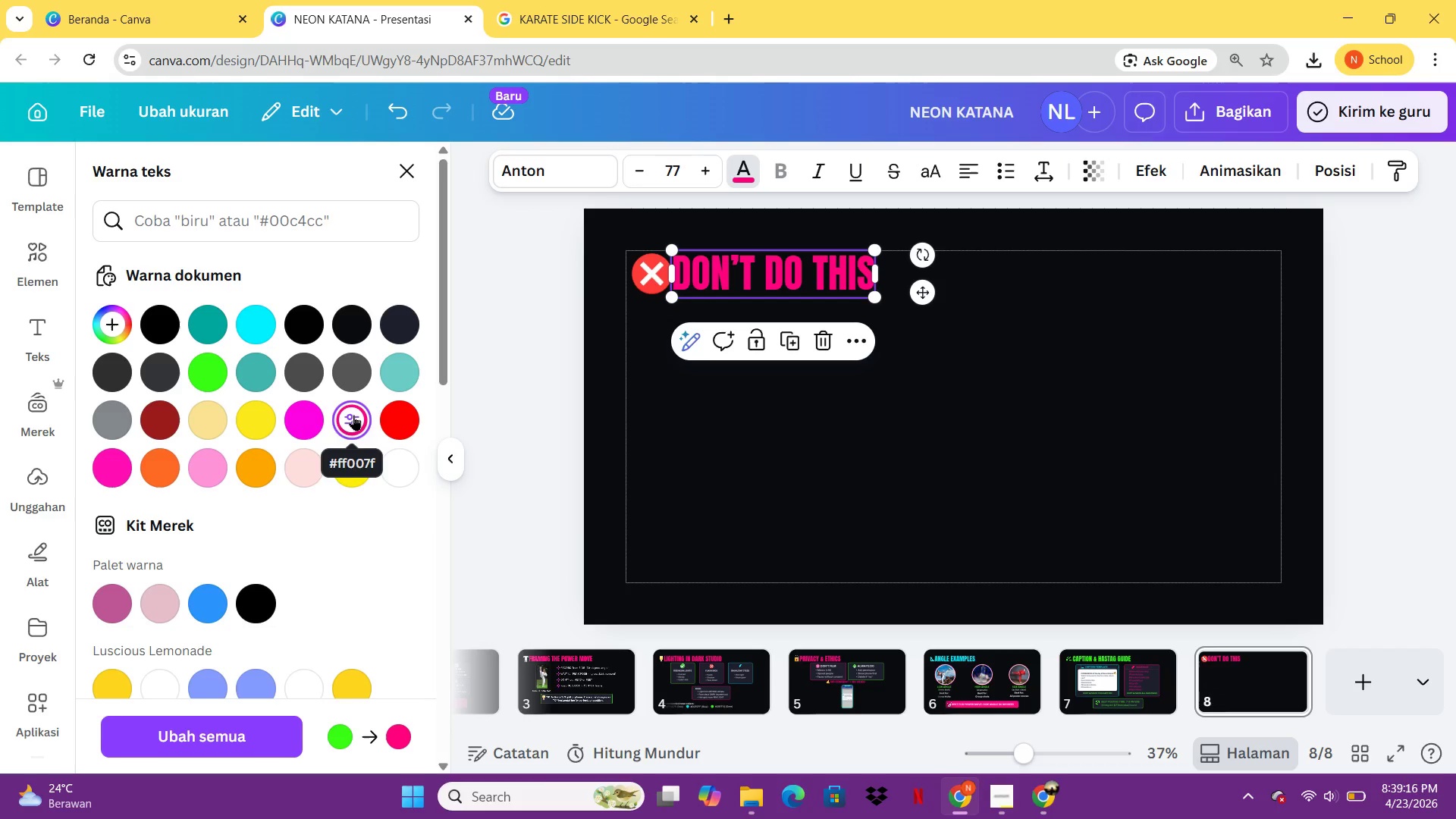 
wait(5.31)
 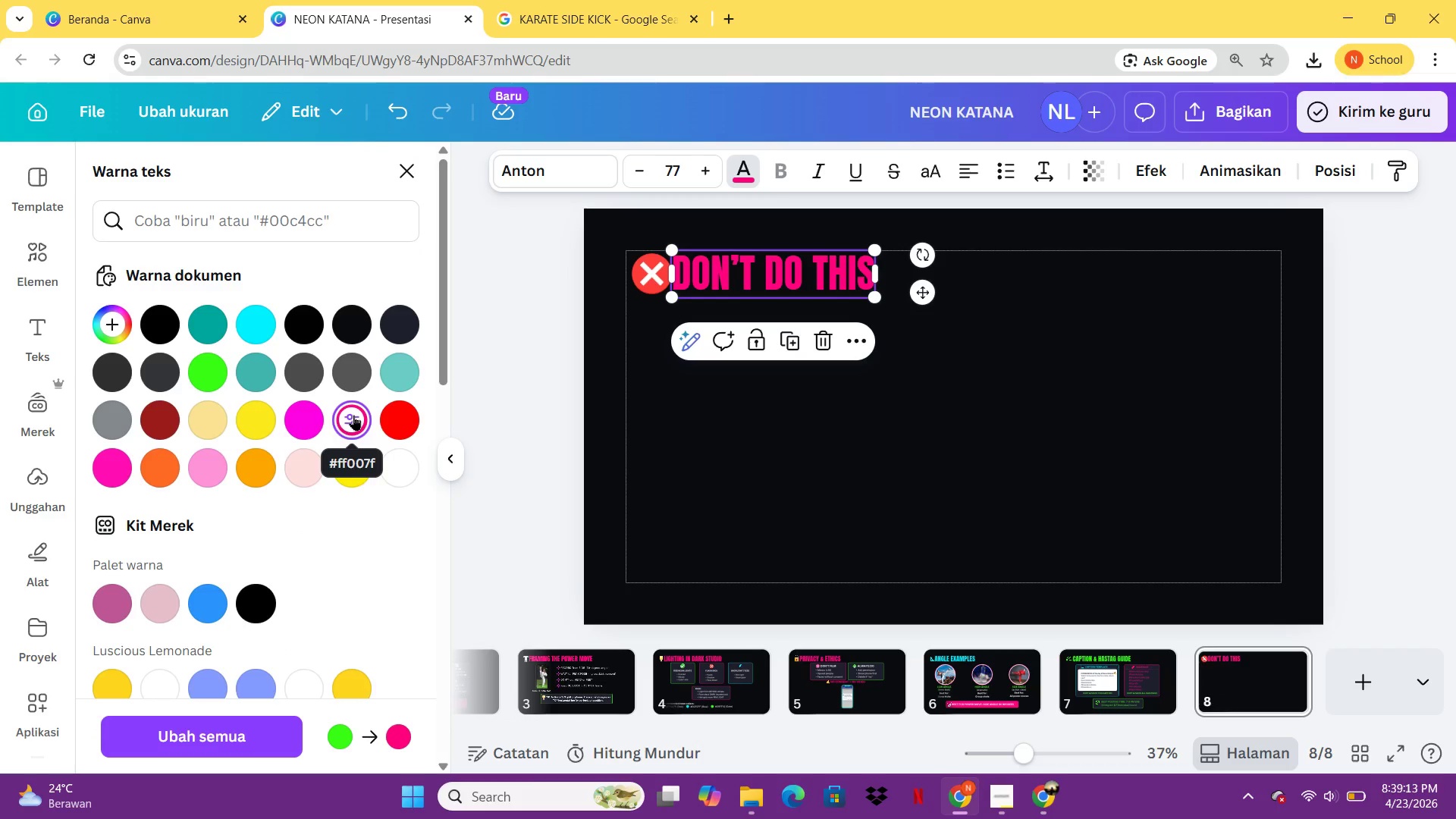 
left_click([773, 408])
 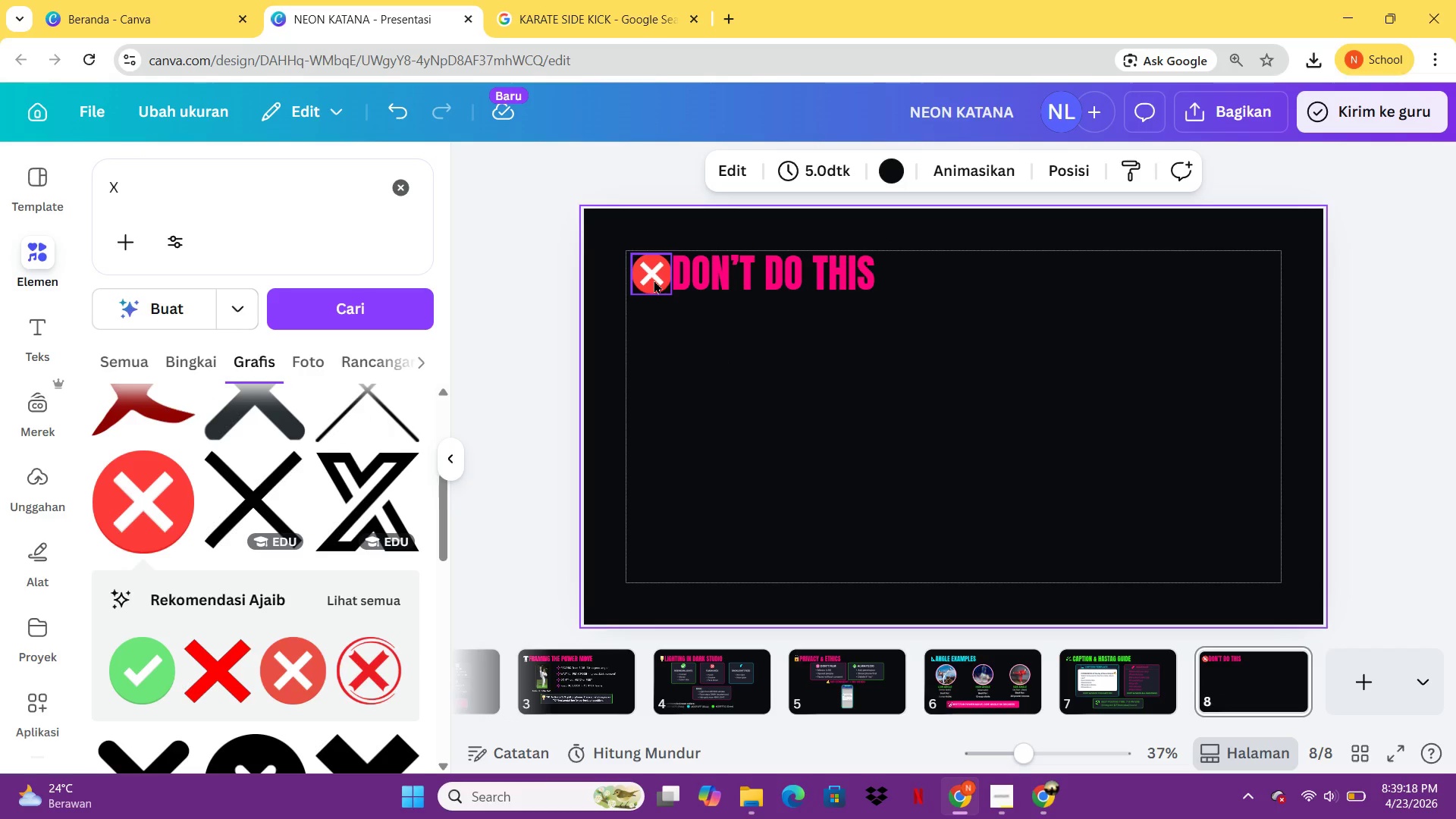 
left_click([654, 280])
 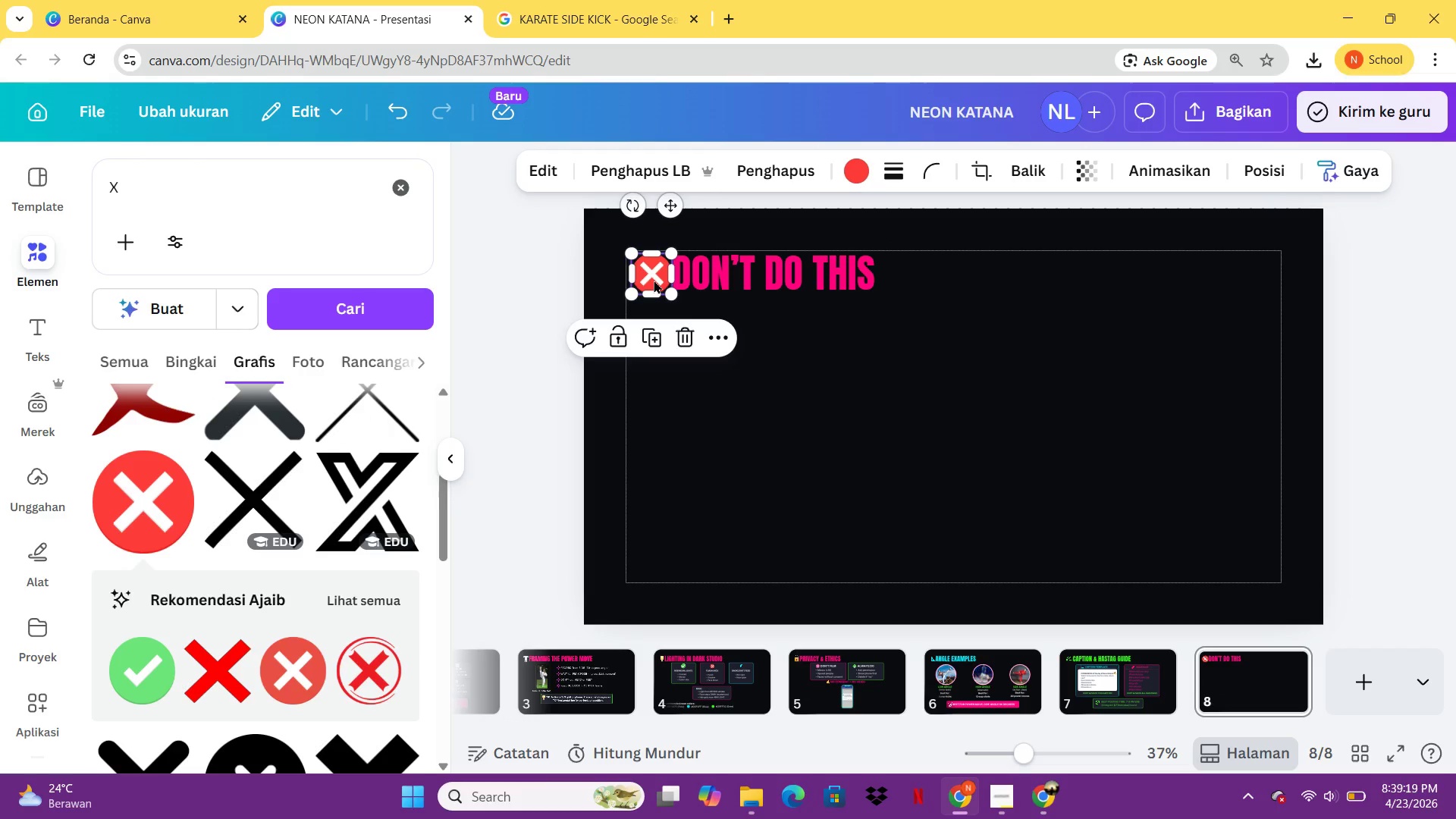 
key(ArrowLeft)
 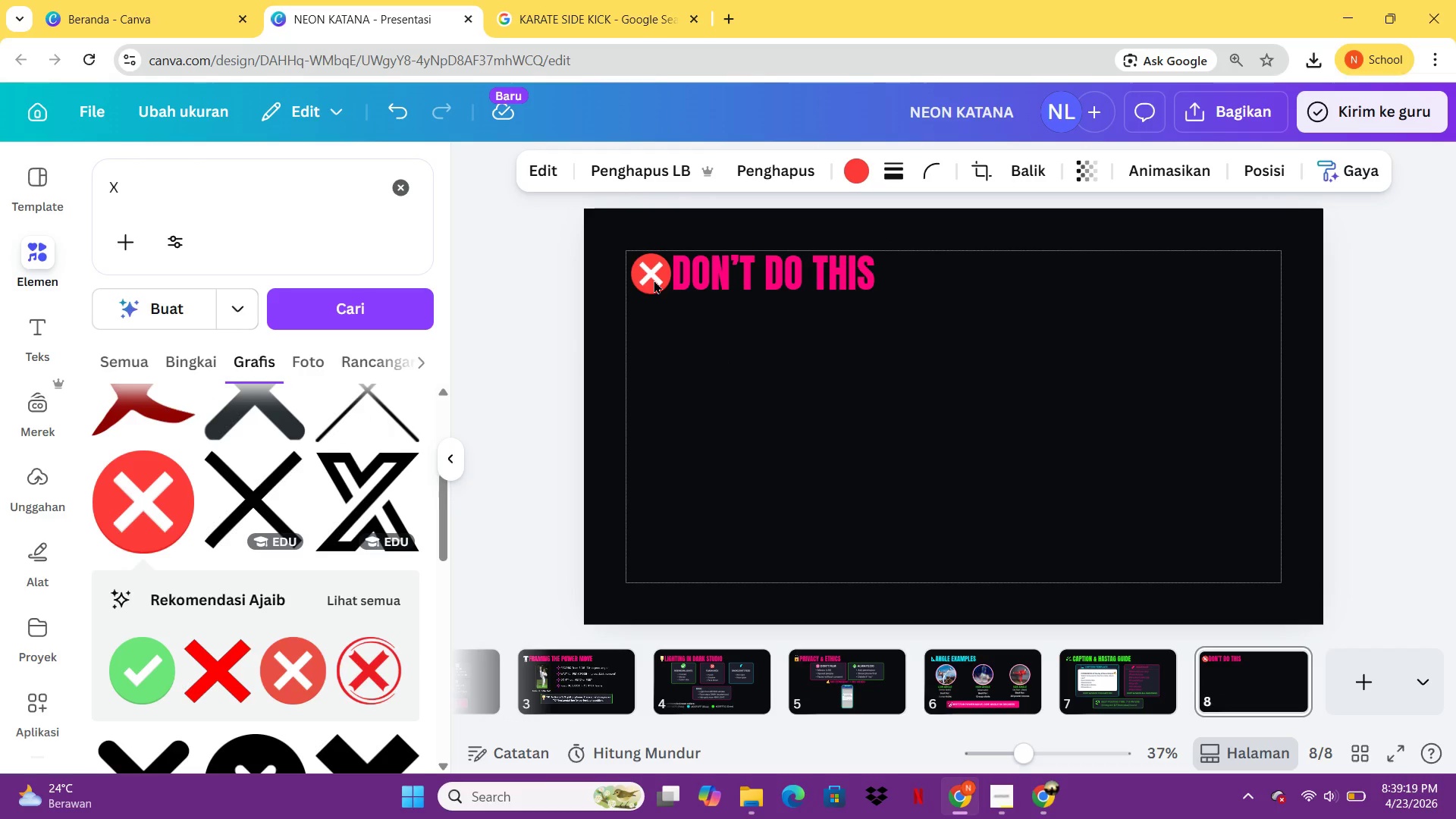 
key(ArrowLeft)
 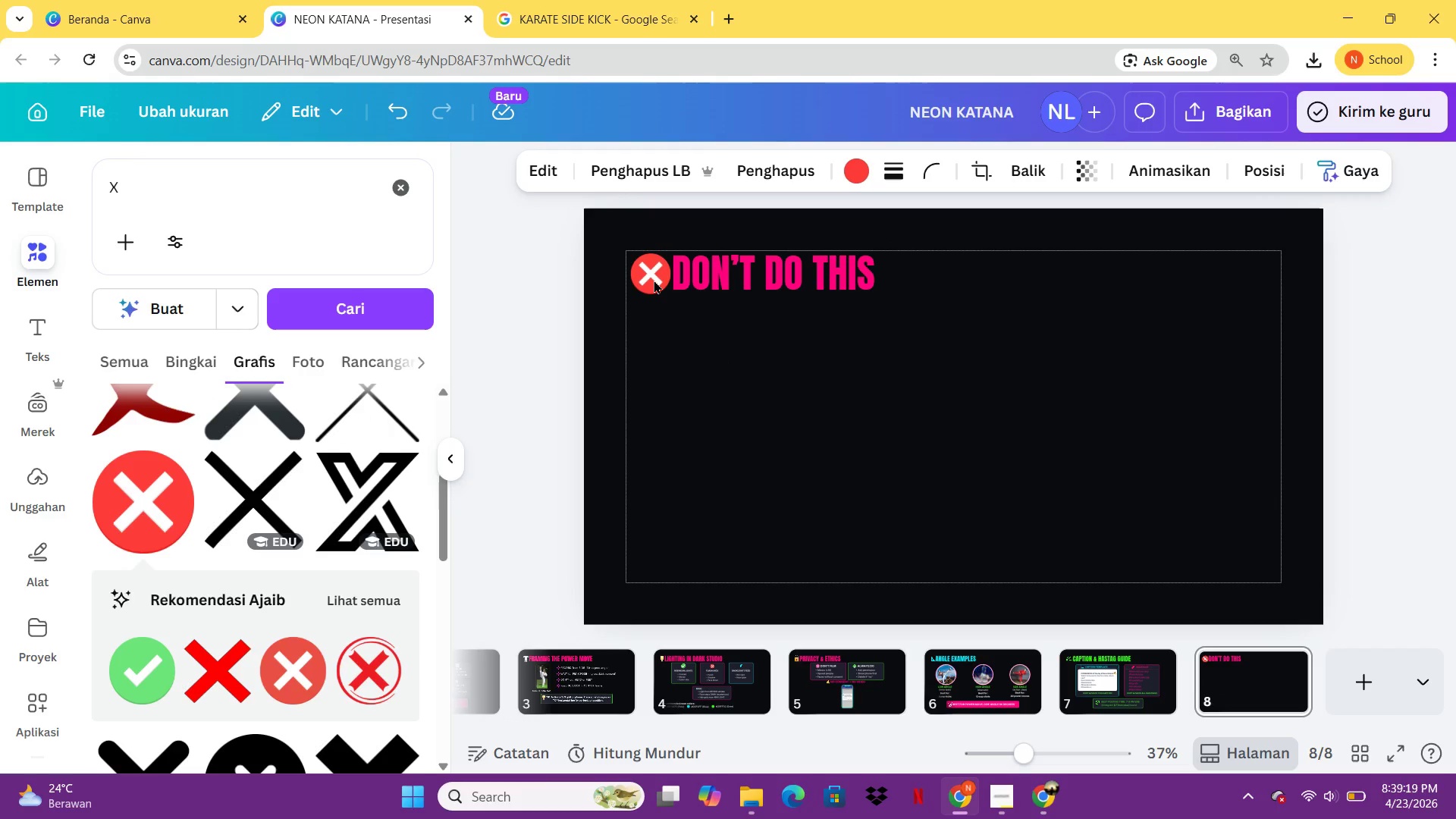 
key(ArrowLeft)
 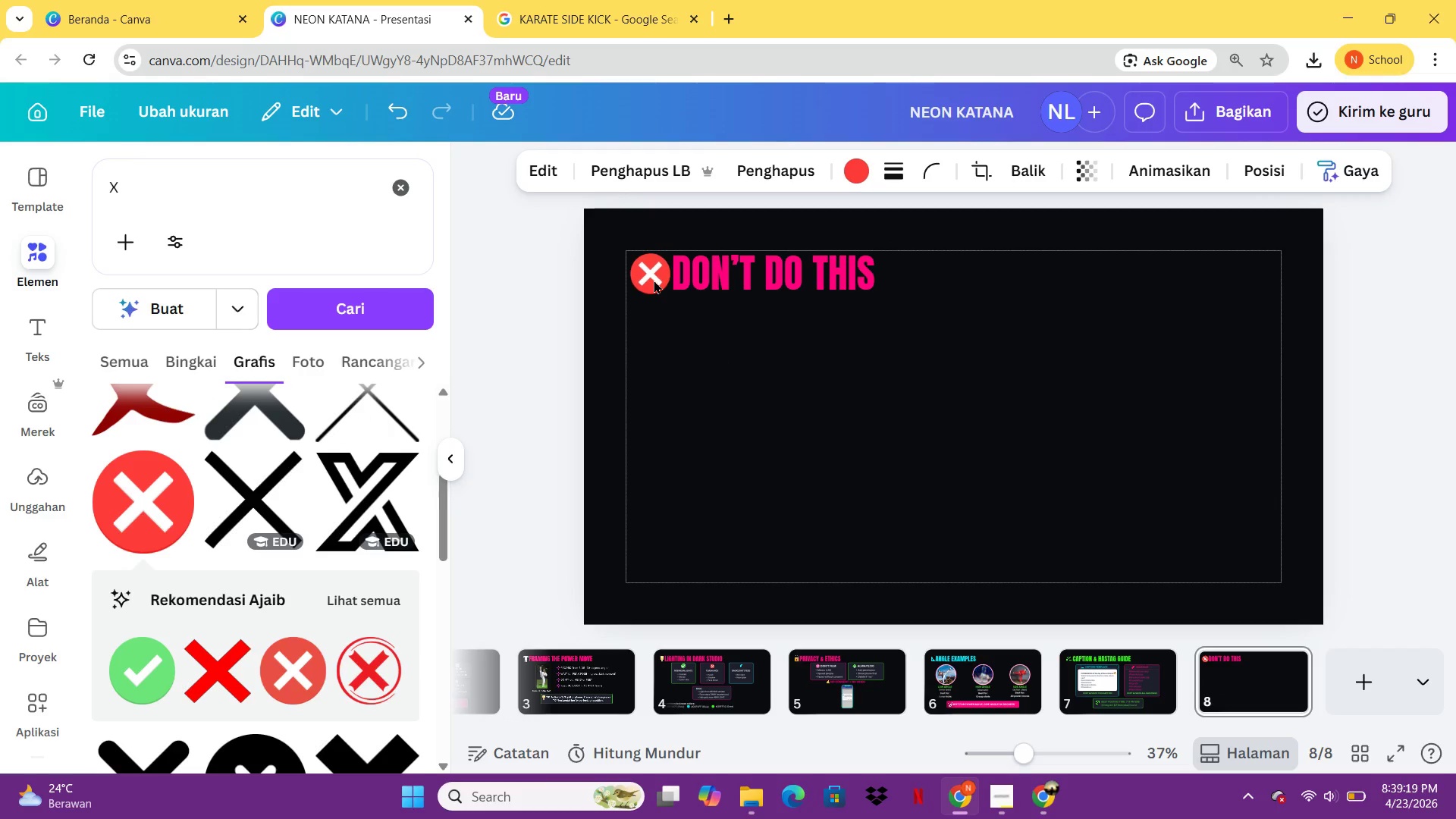 
key(ArrowLeft)
 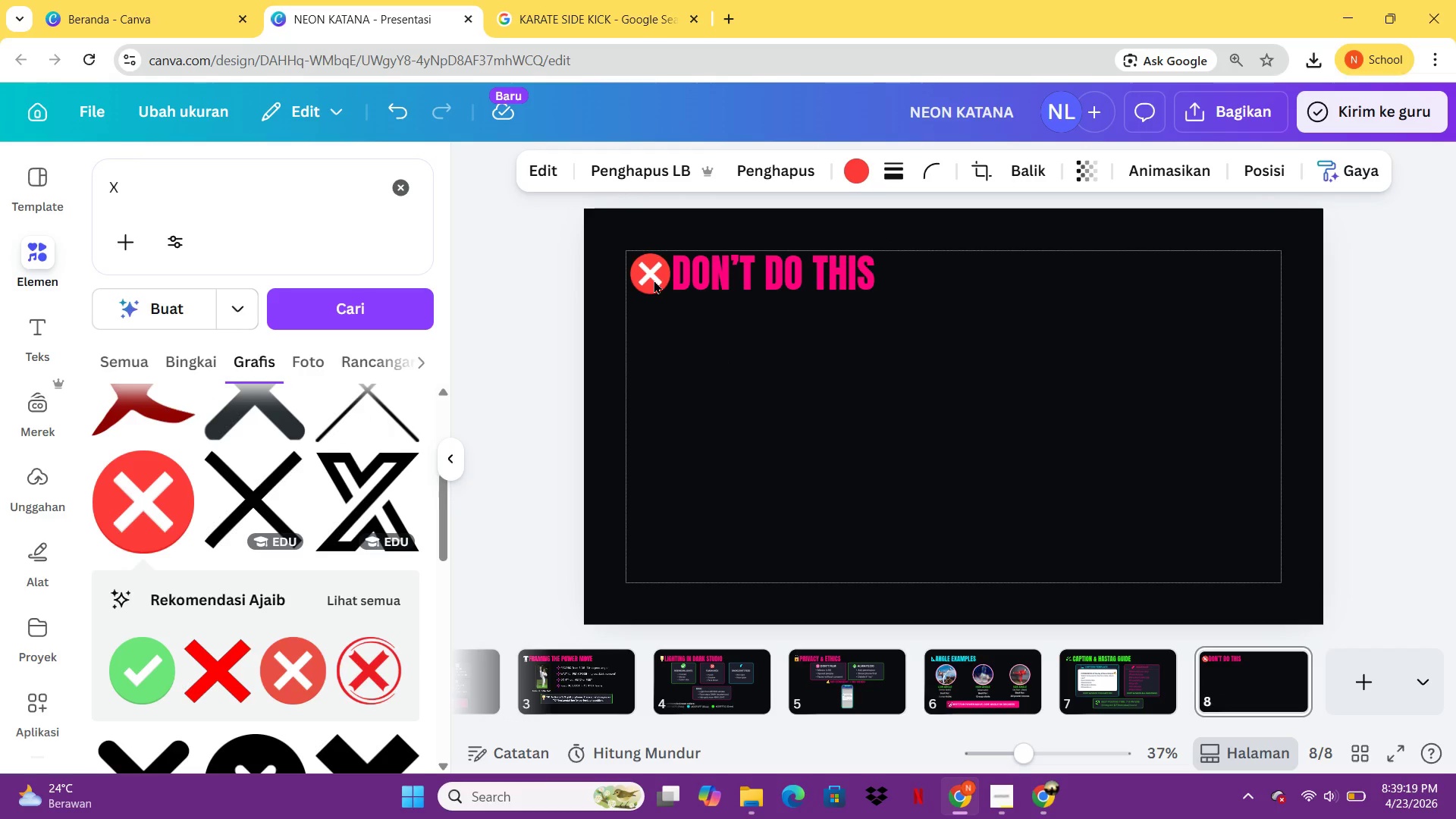 
key(ArrowLeft)
 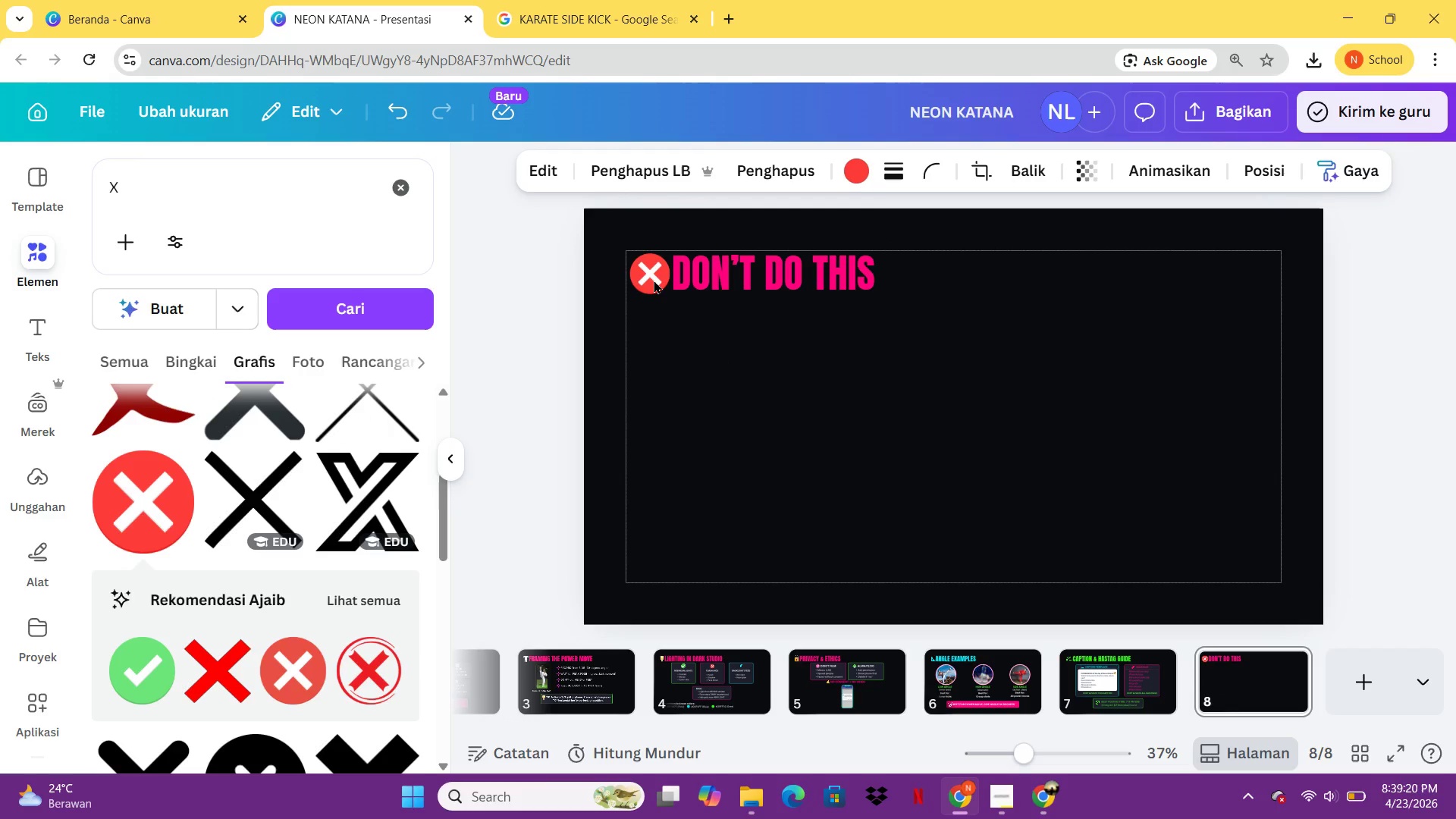 
key(ArrowLeft)
 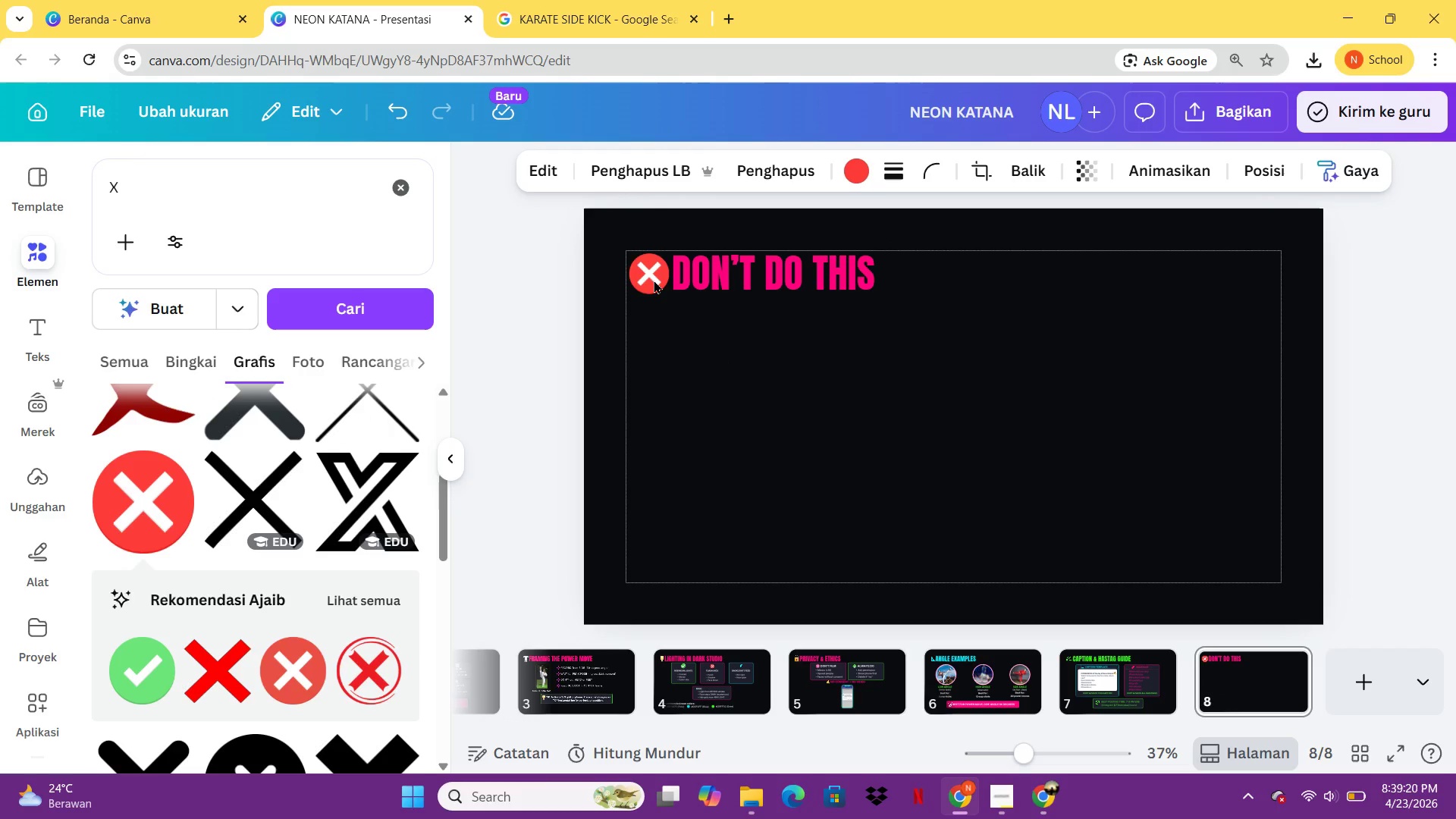 
key(ArrowLeft)
 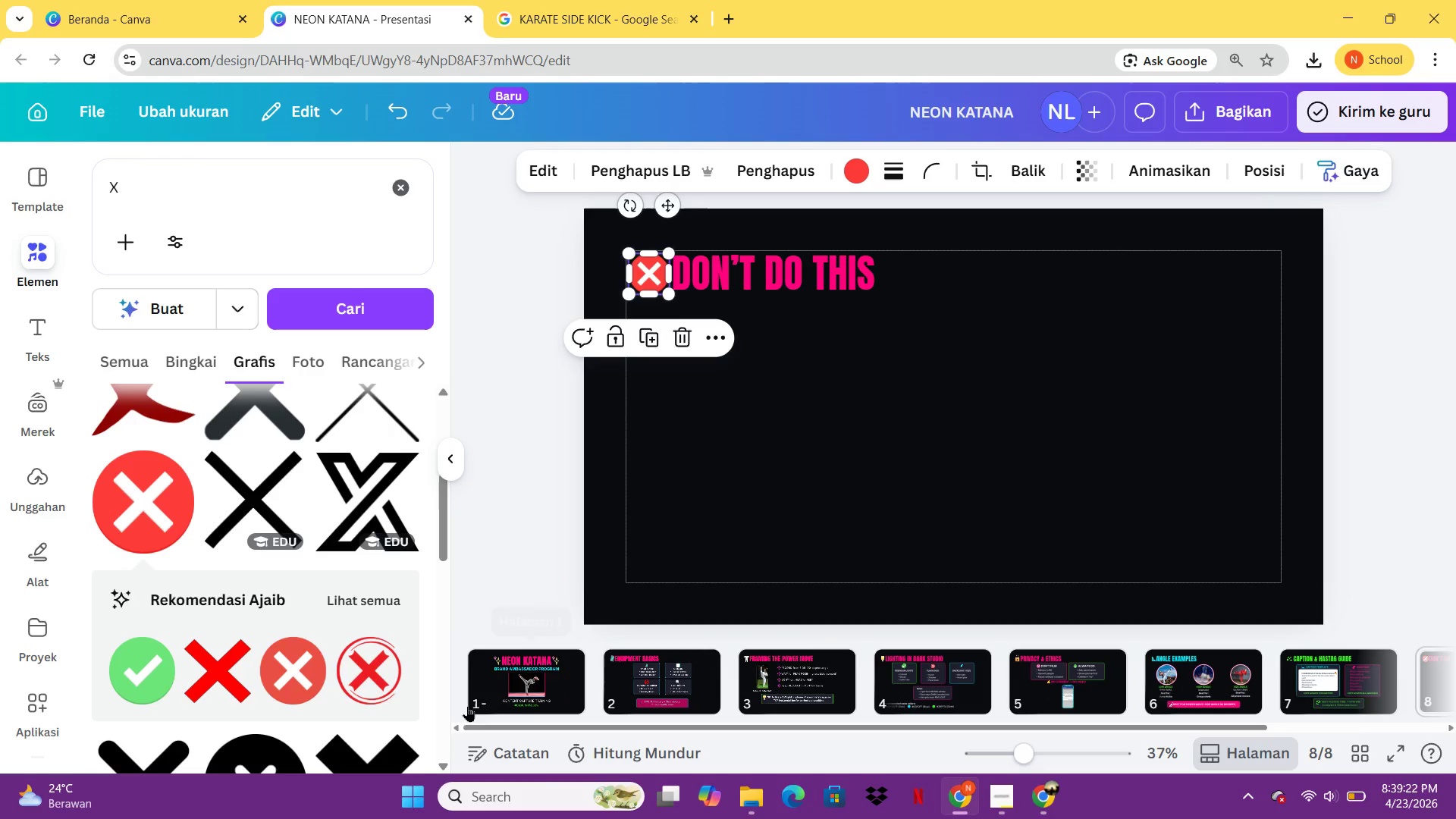 
left_click([522, 664])
 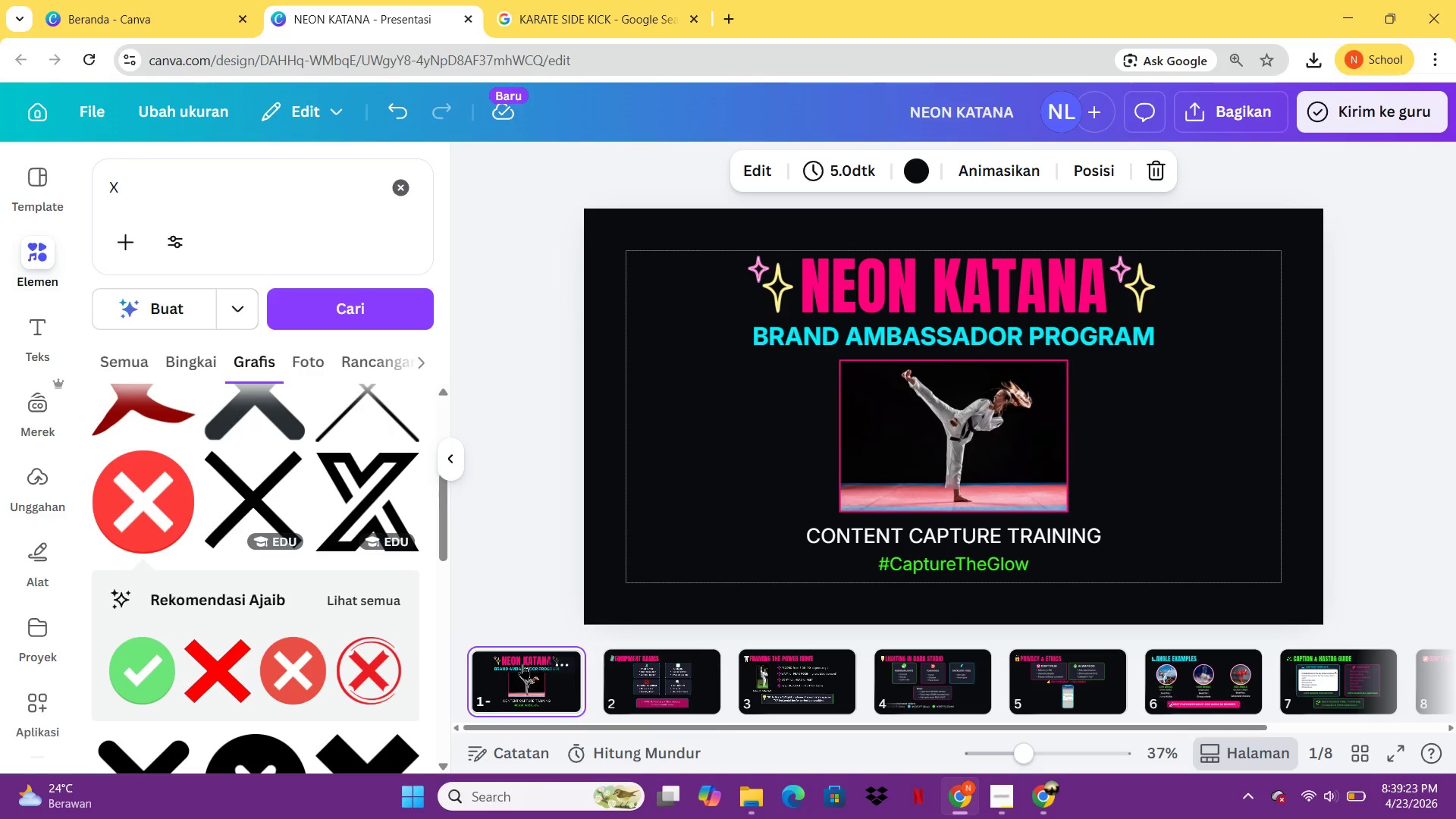 
key(ArrowRight)
 